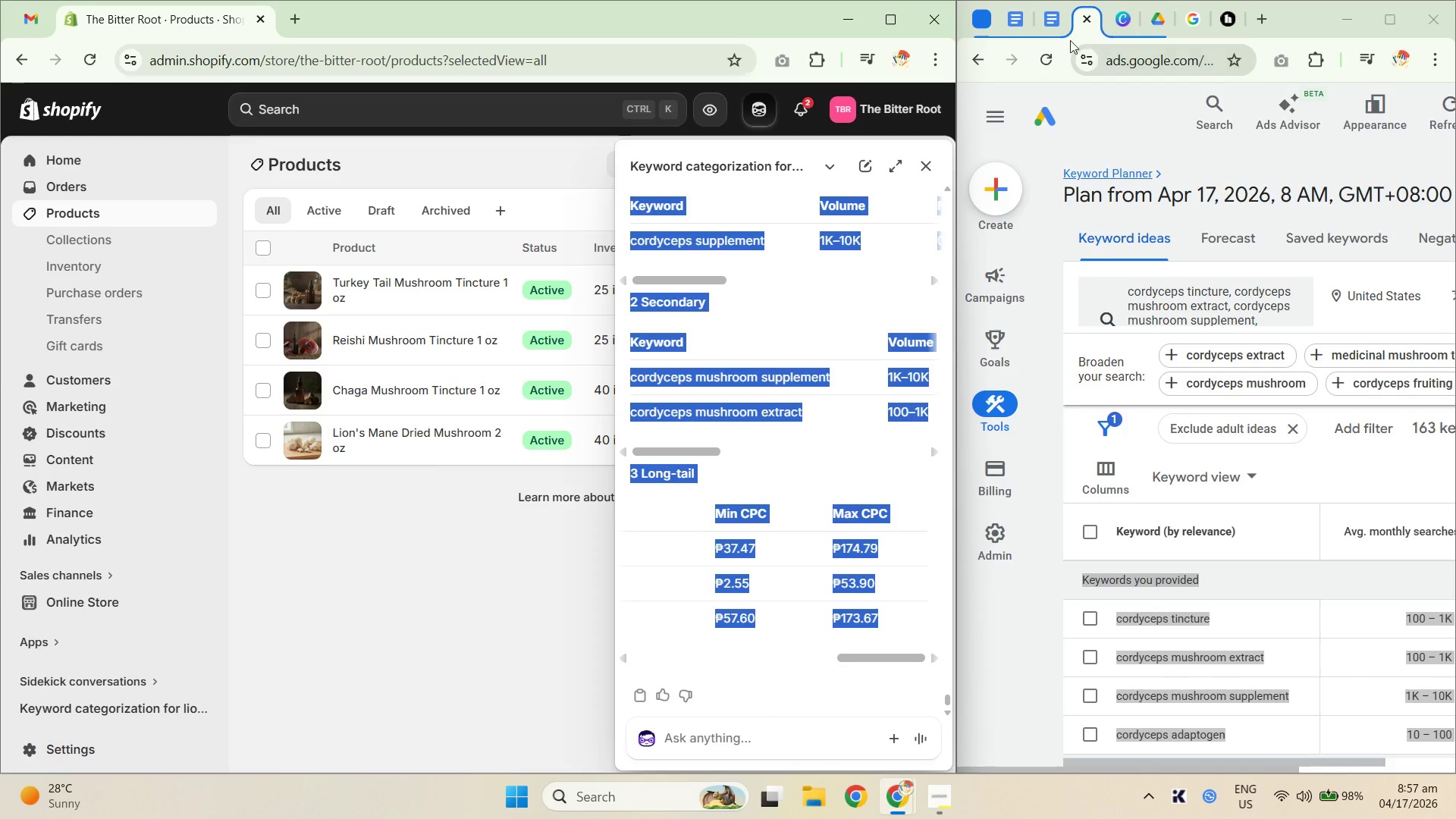 
left_click([1057, 30])
 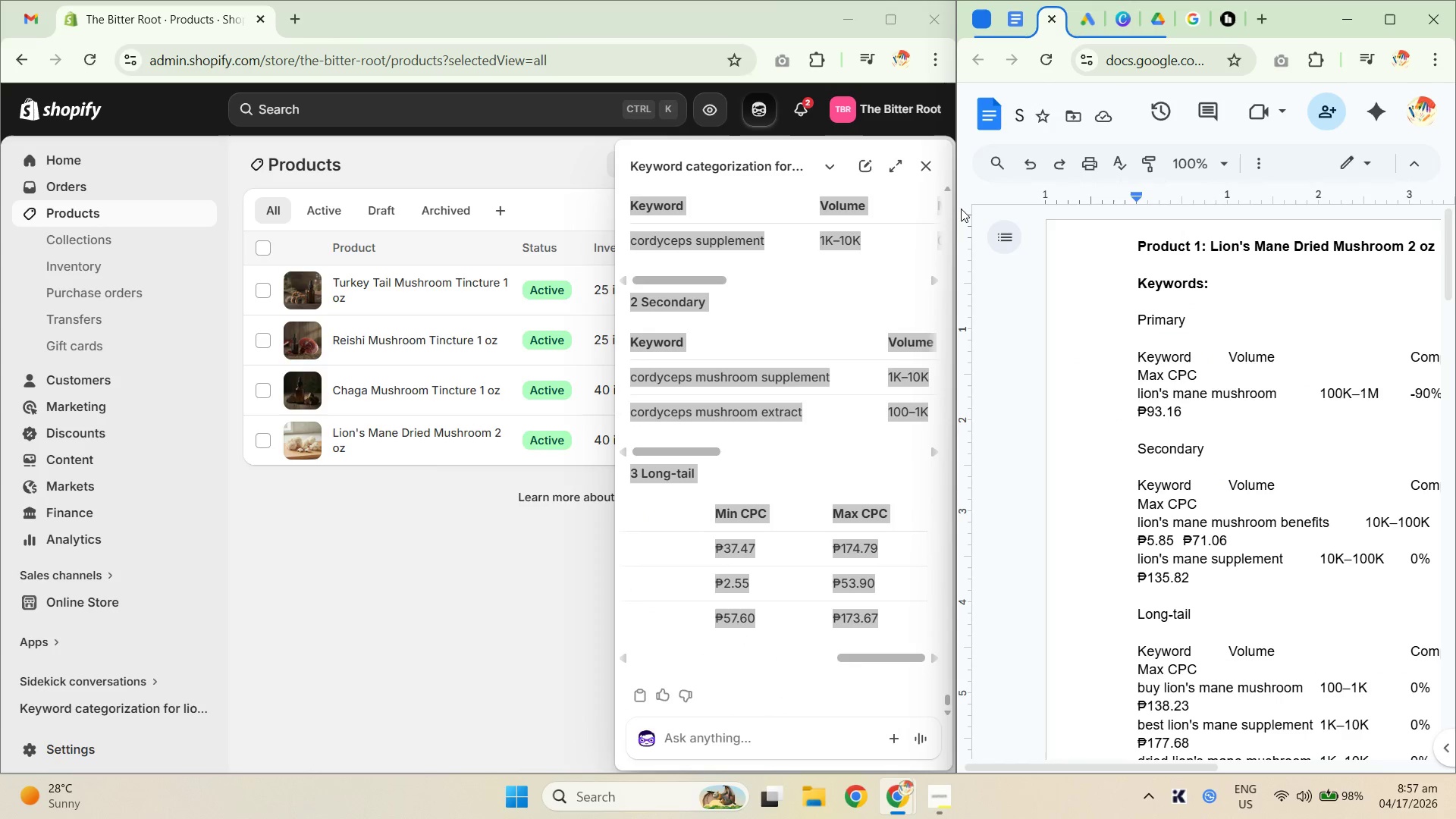 
left_click_drag(start_coordinate=[952, 199], to_coordinate=[581, 205])
 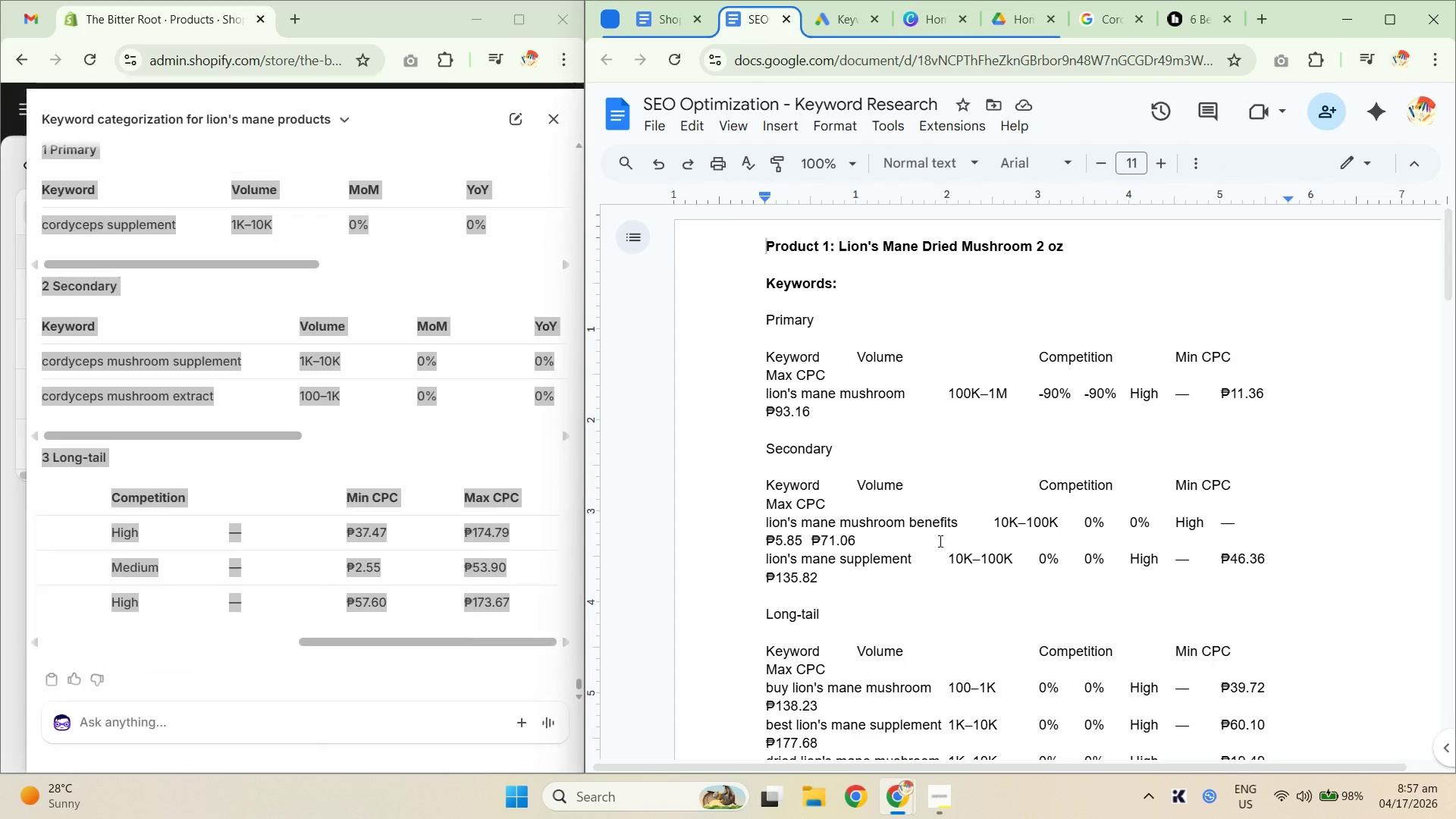 
left_click([871, 592])
 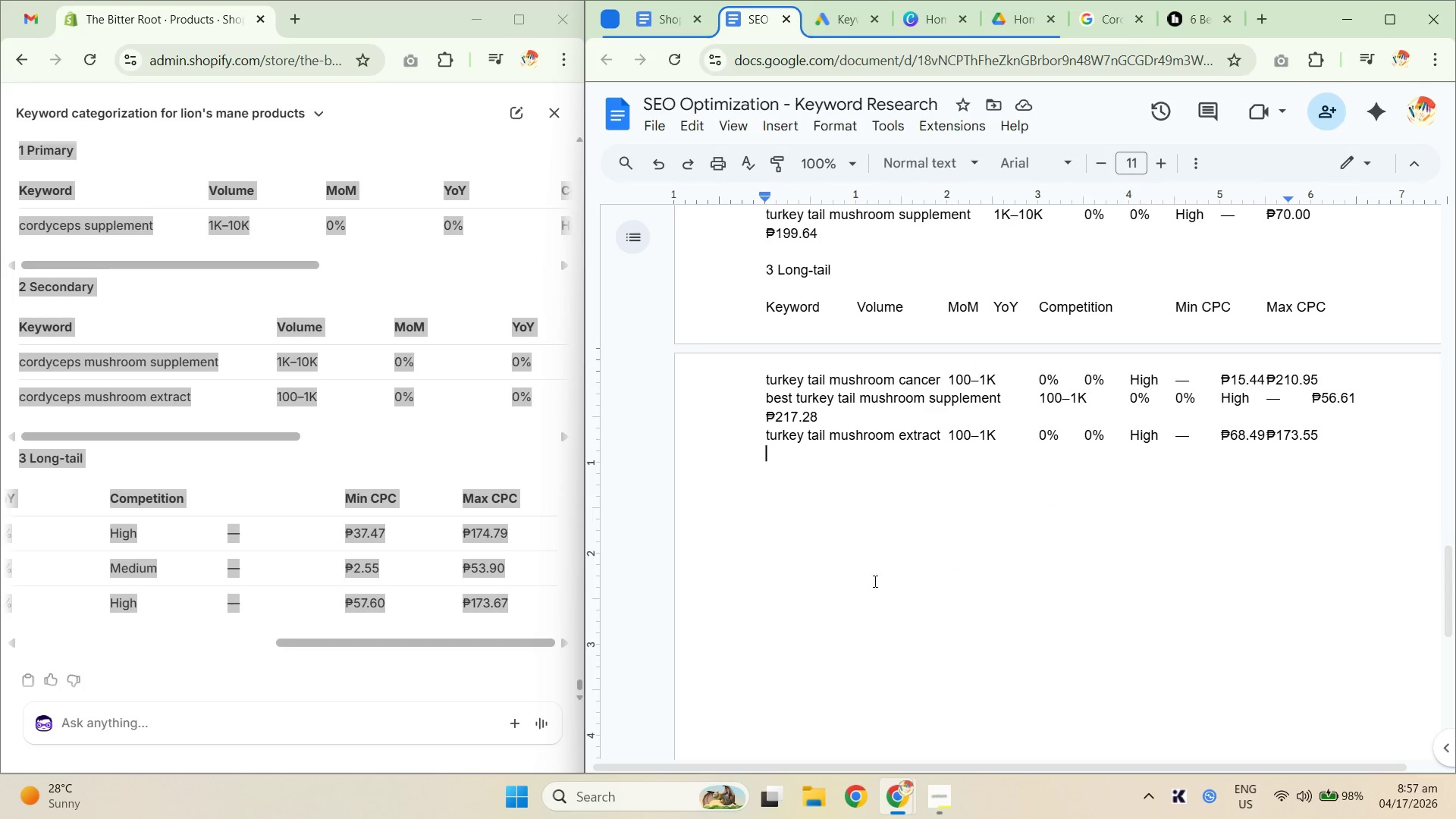 
scroll: coordinate [927, 578], scroll_direction: down, amount: 20.0
 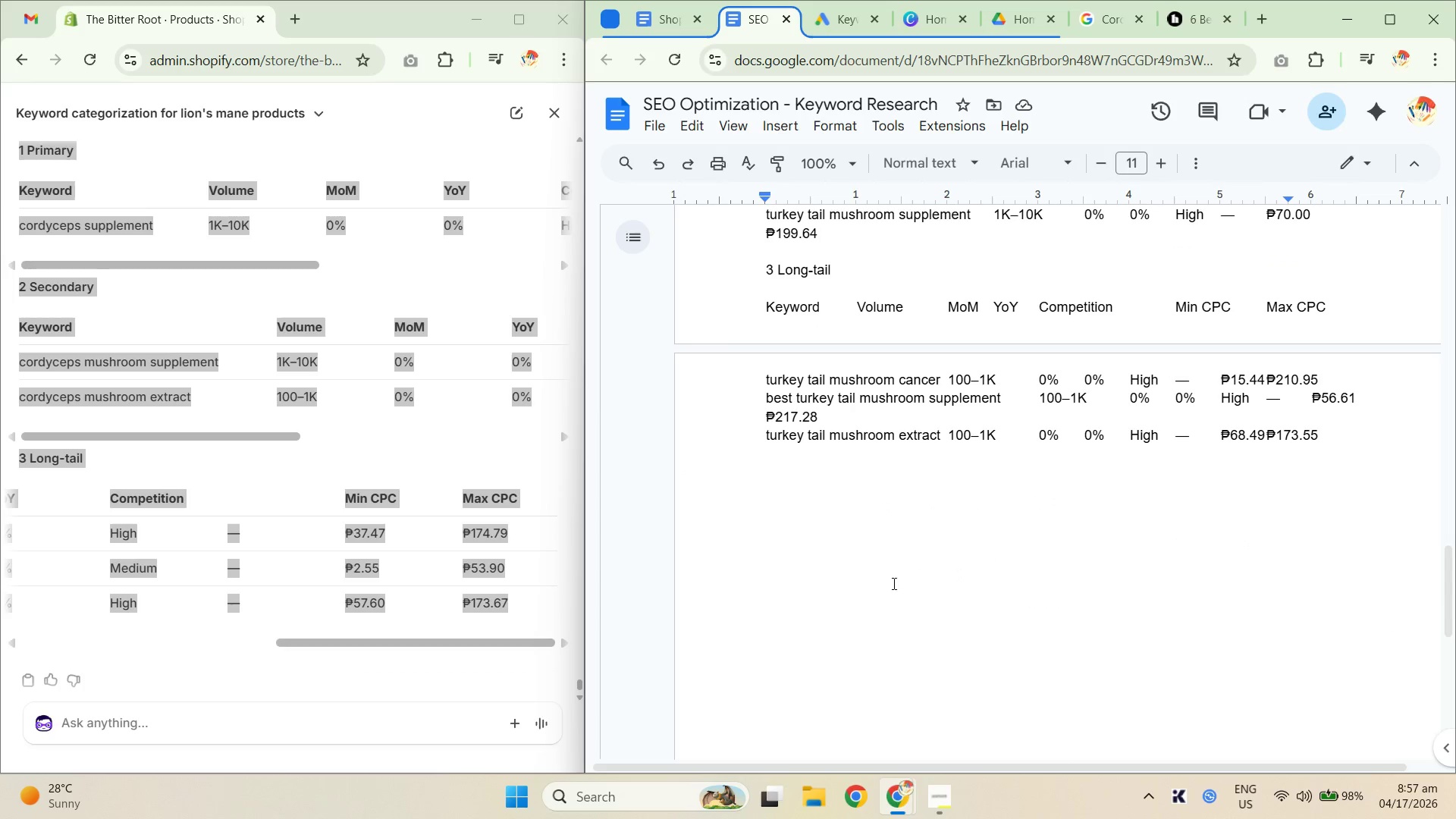 
scroll: coordinate [971, 597], scroll_direction: up, amount: 1.0
 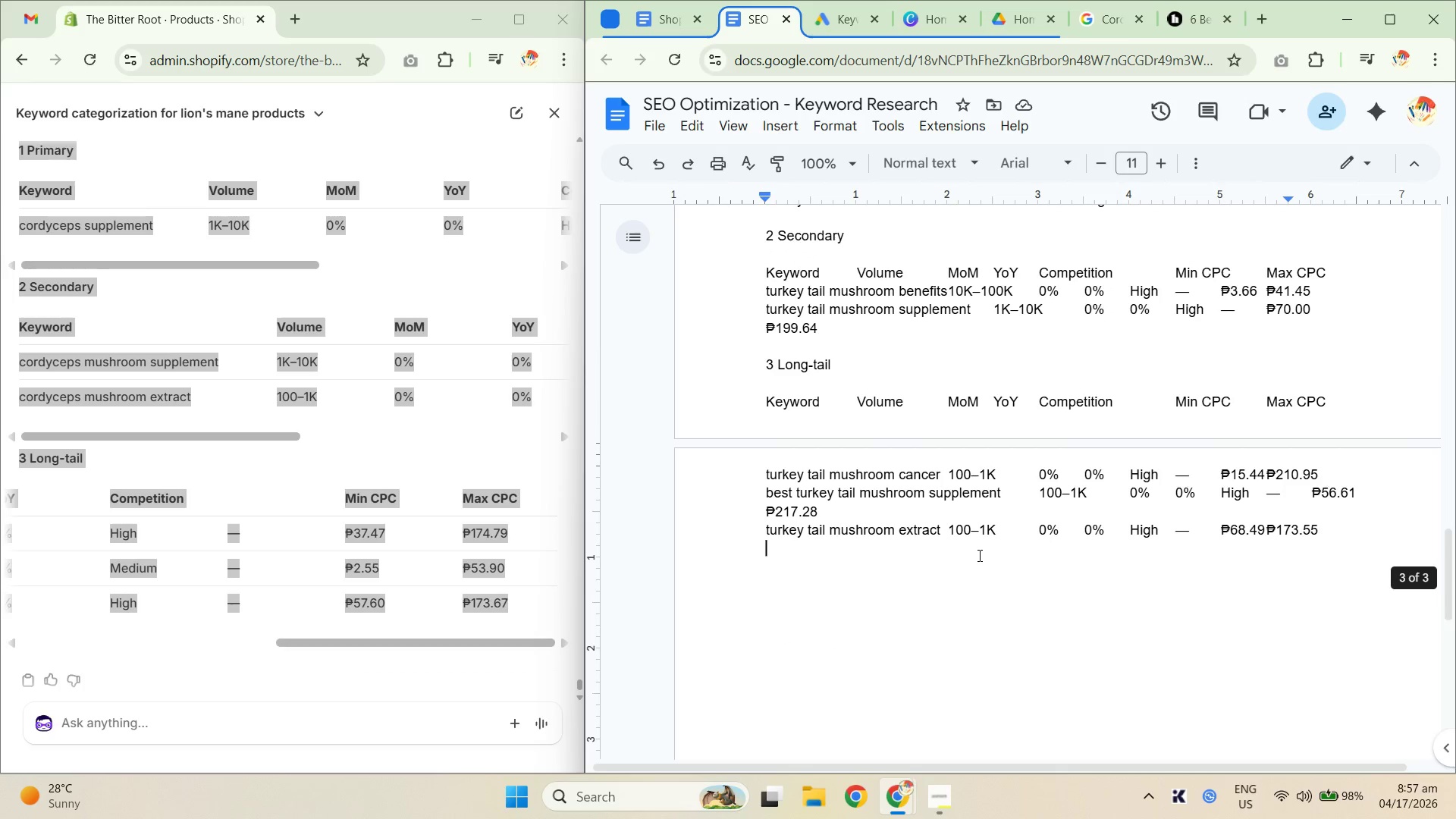 
key(Enter)
 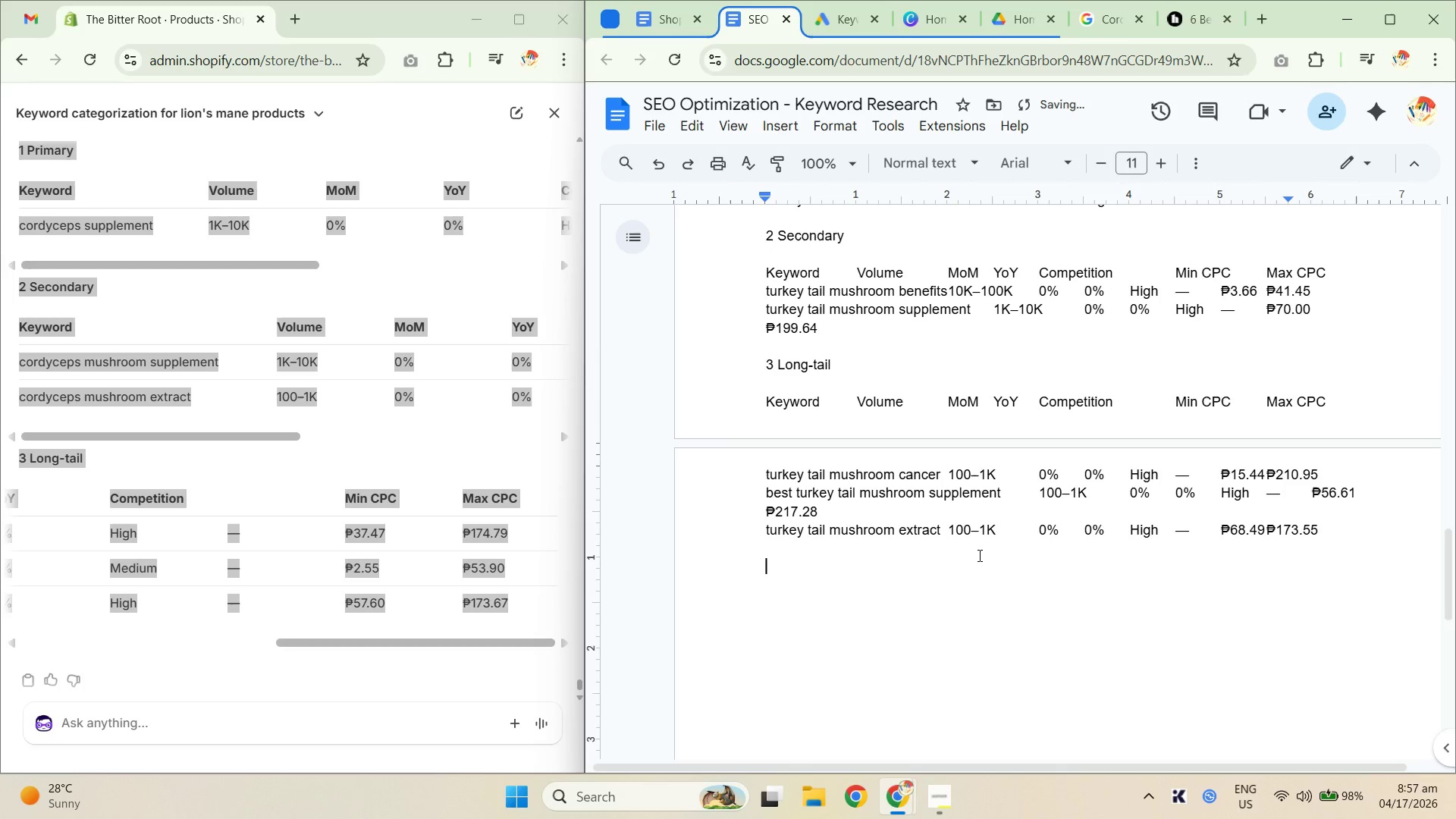 
key(Enter)
 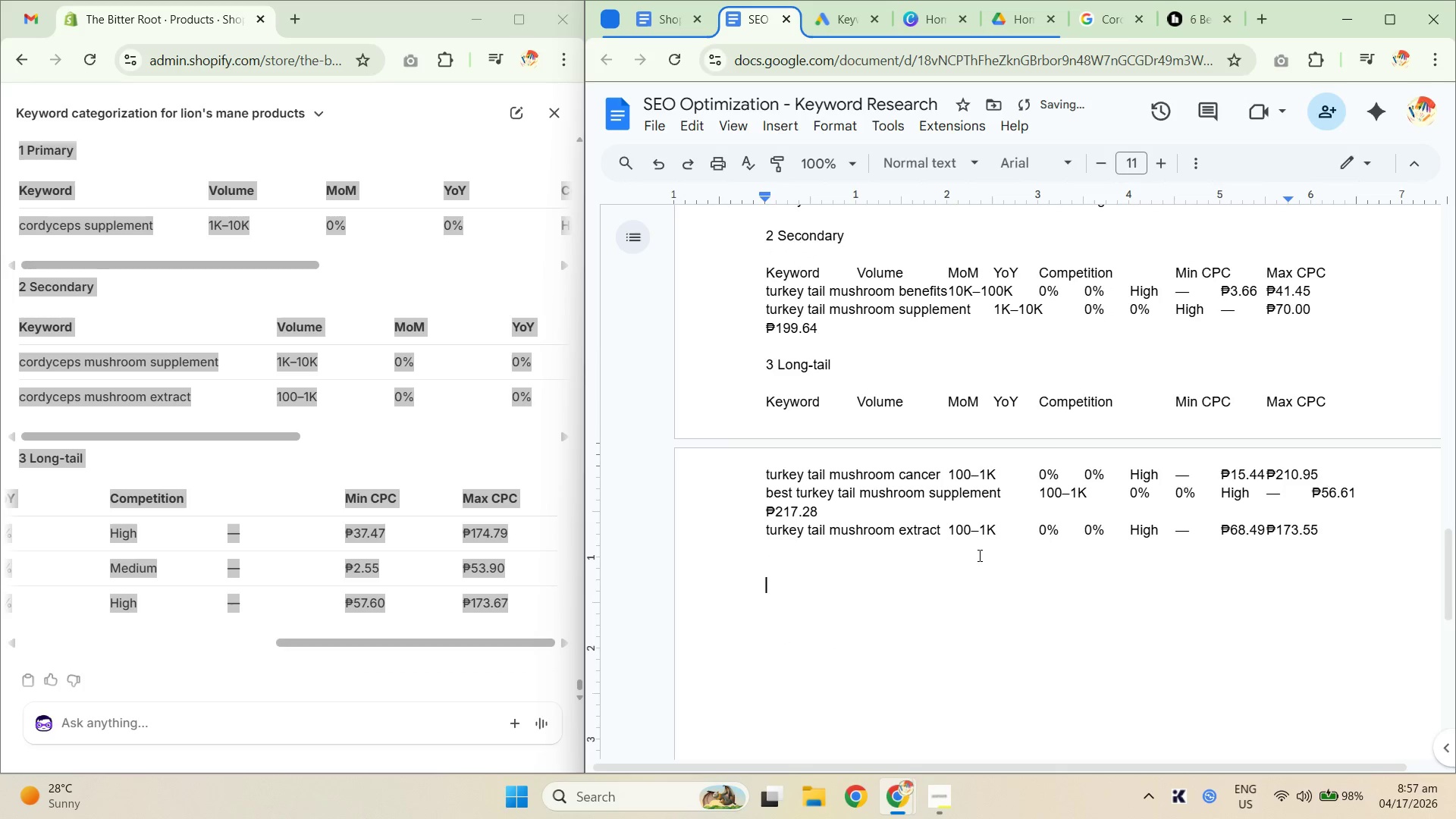 
key(Control+V)
 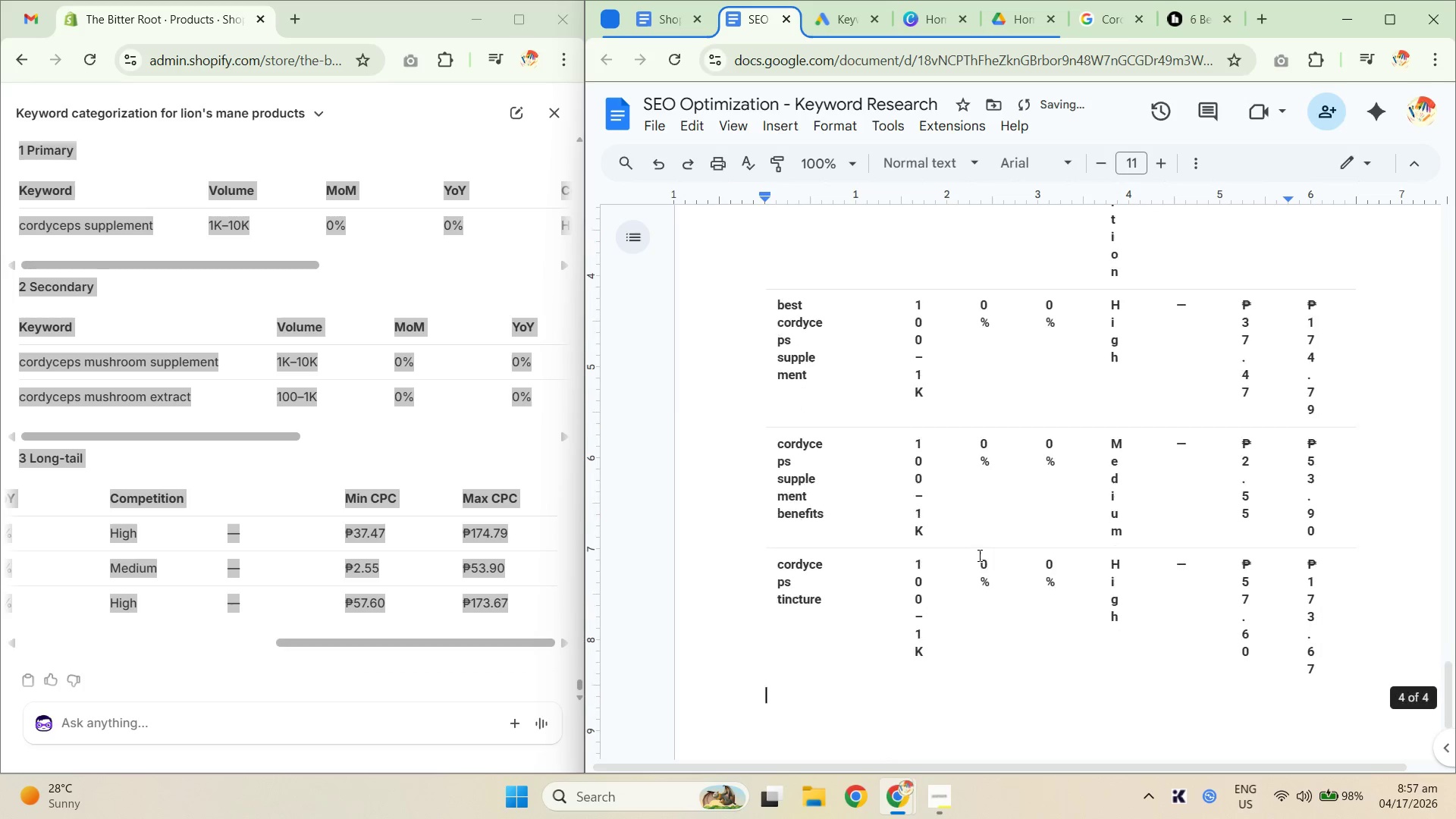 
key(Control+Z)
 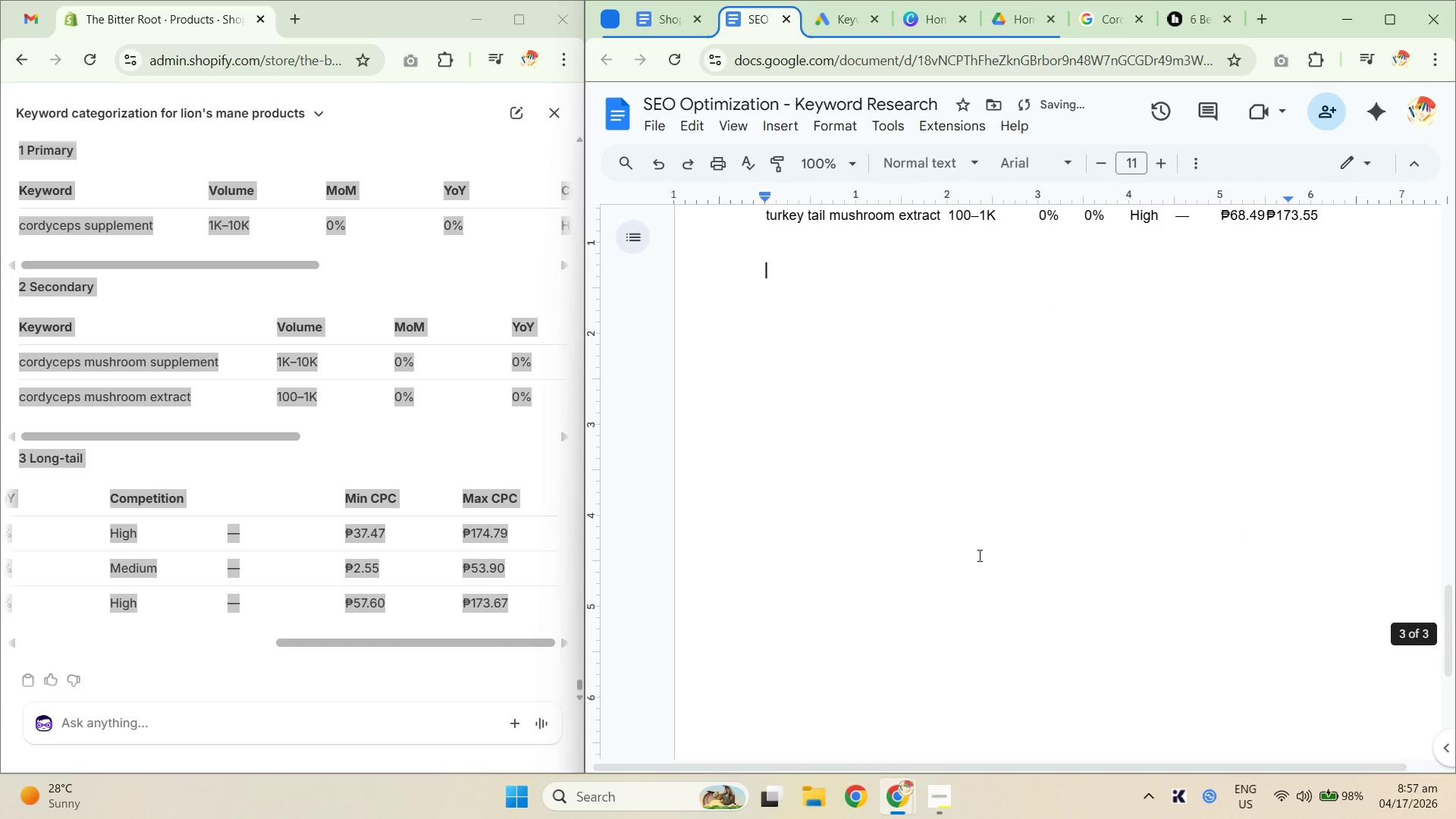 
key(Control+X)
 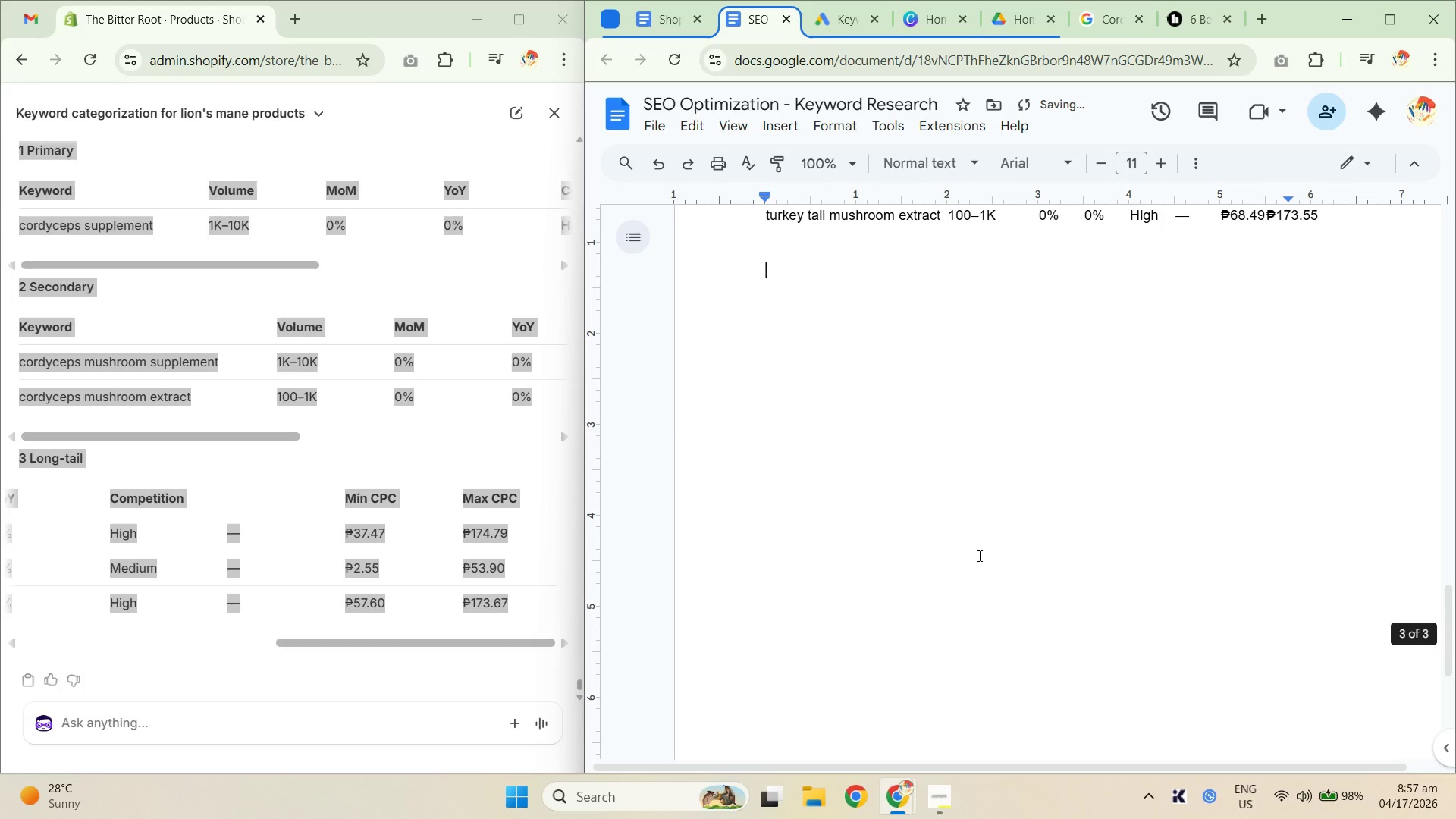 
key(Control+Shift+V)
 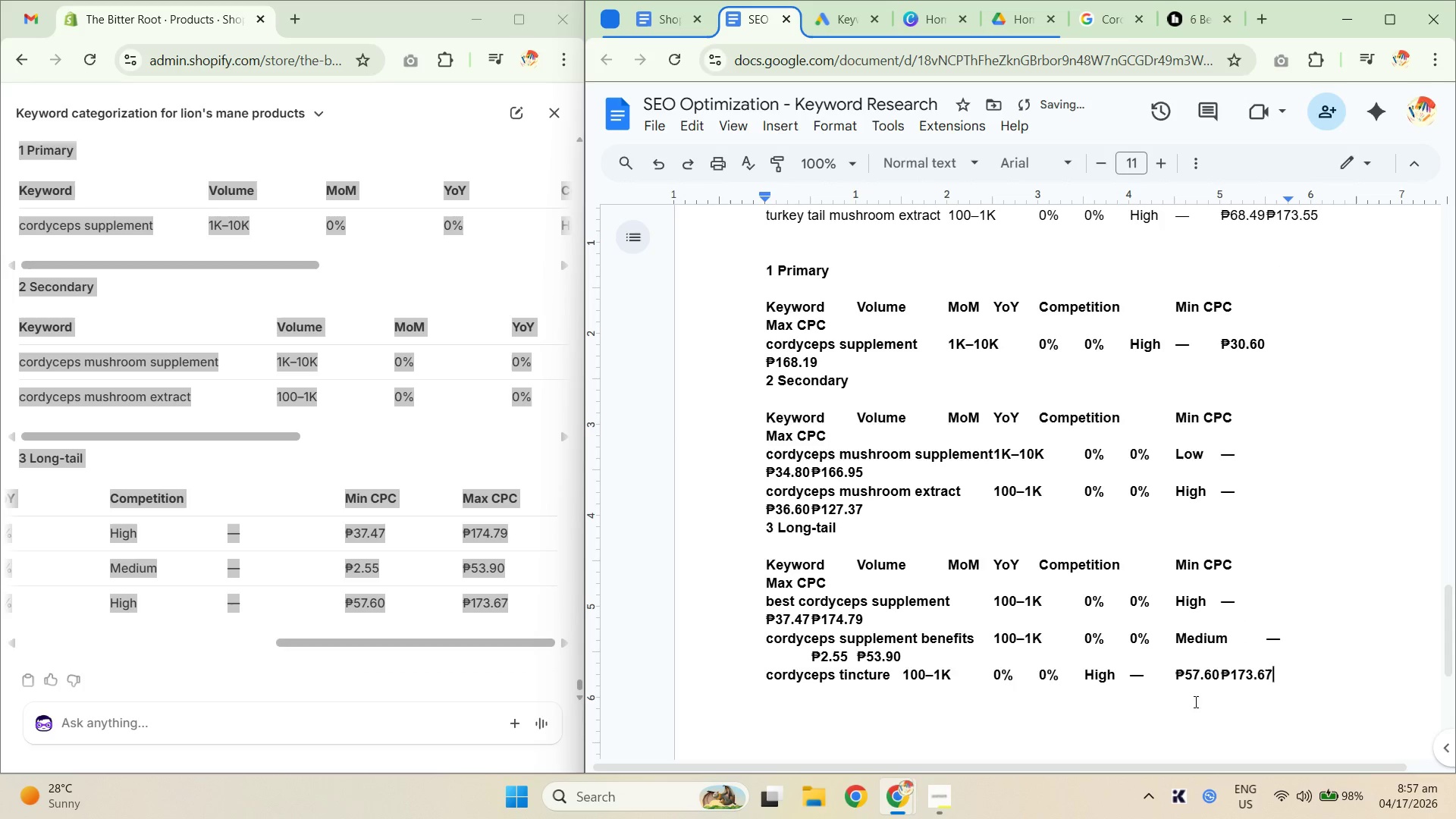 
left_click_drag(start_coordinate=[1298, 673], to_coordinate=[752, 278])
 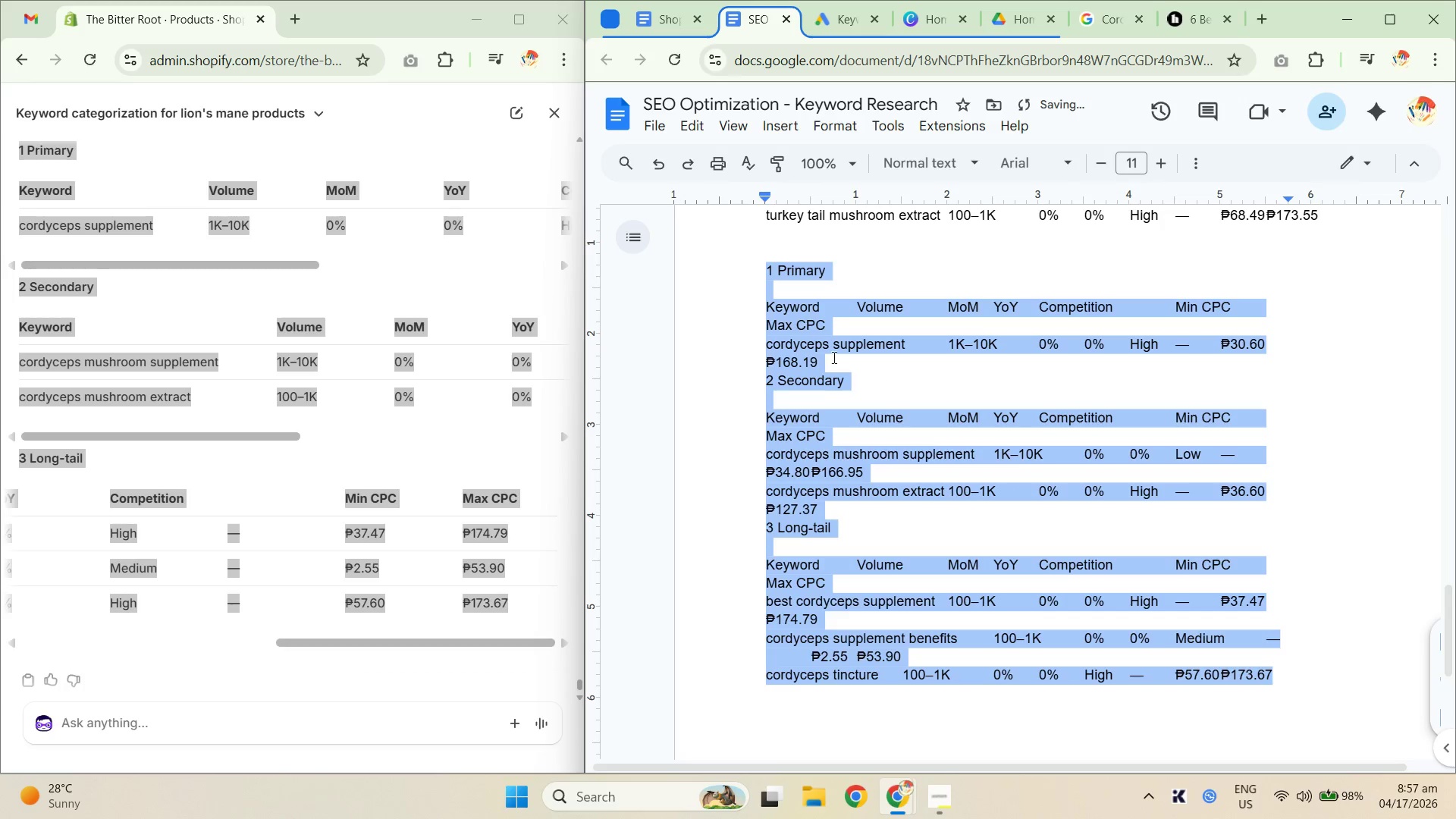 
key(Control+B)
 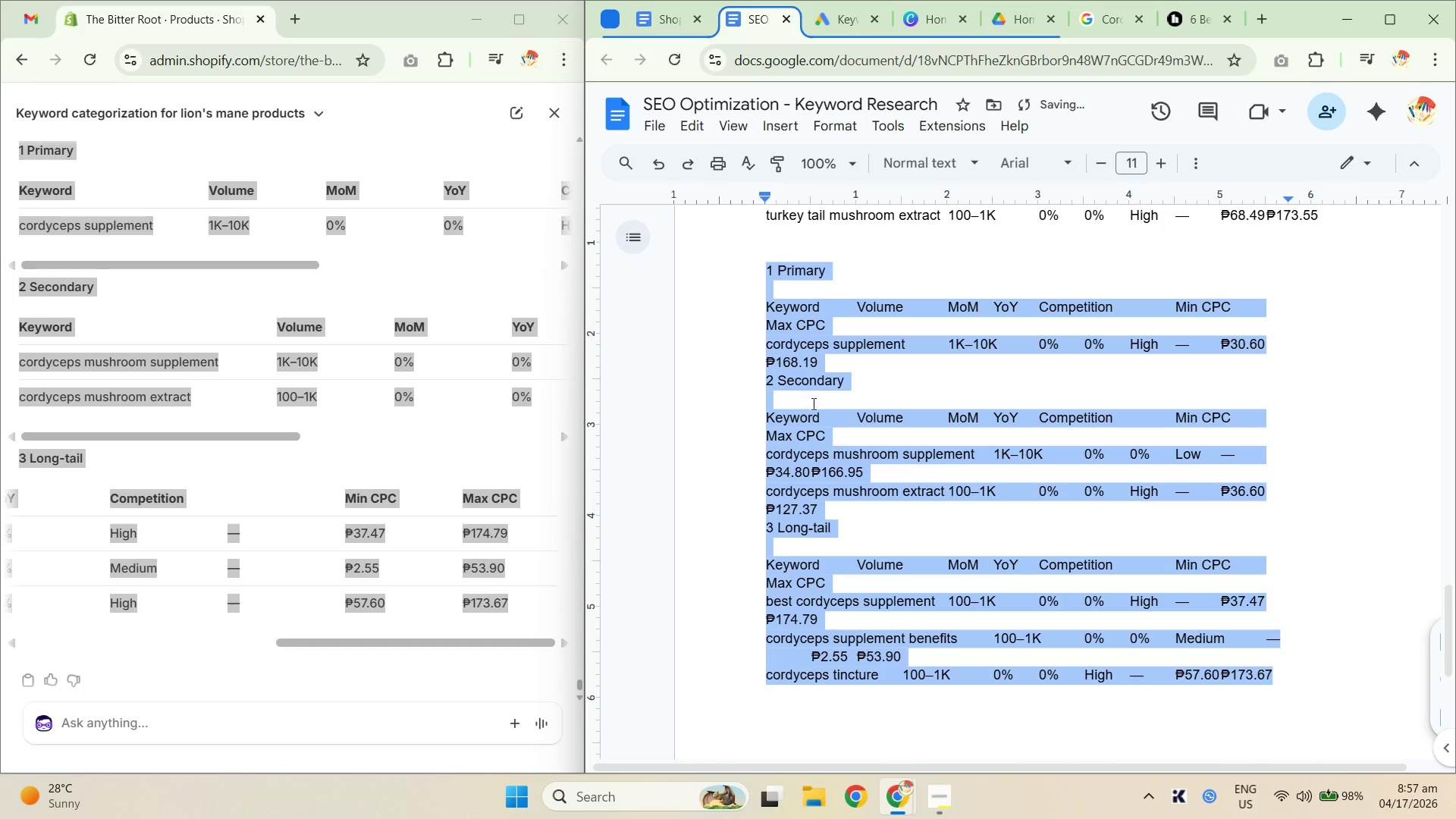 
left_click([809, 394])
 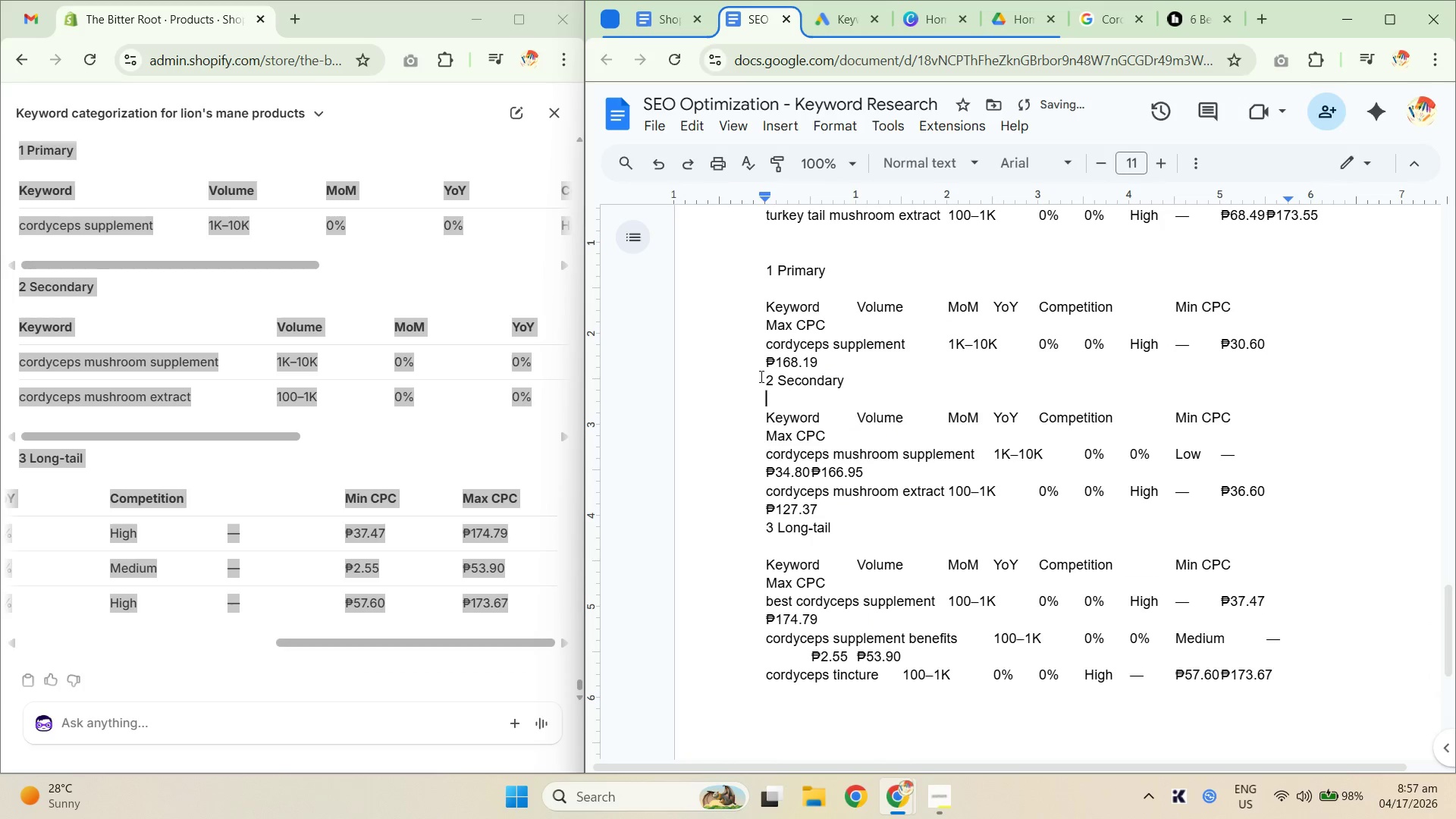 
left_click([761, 385])
 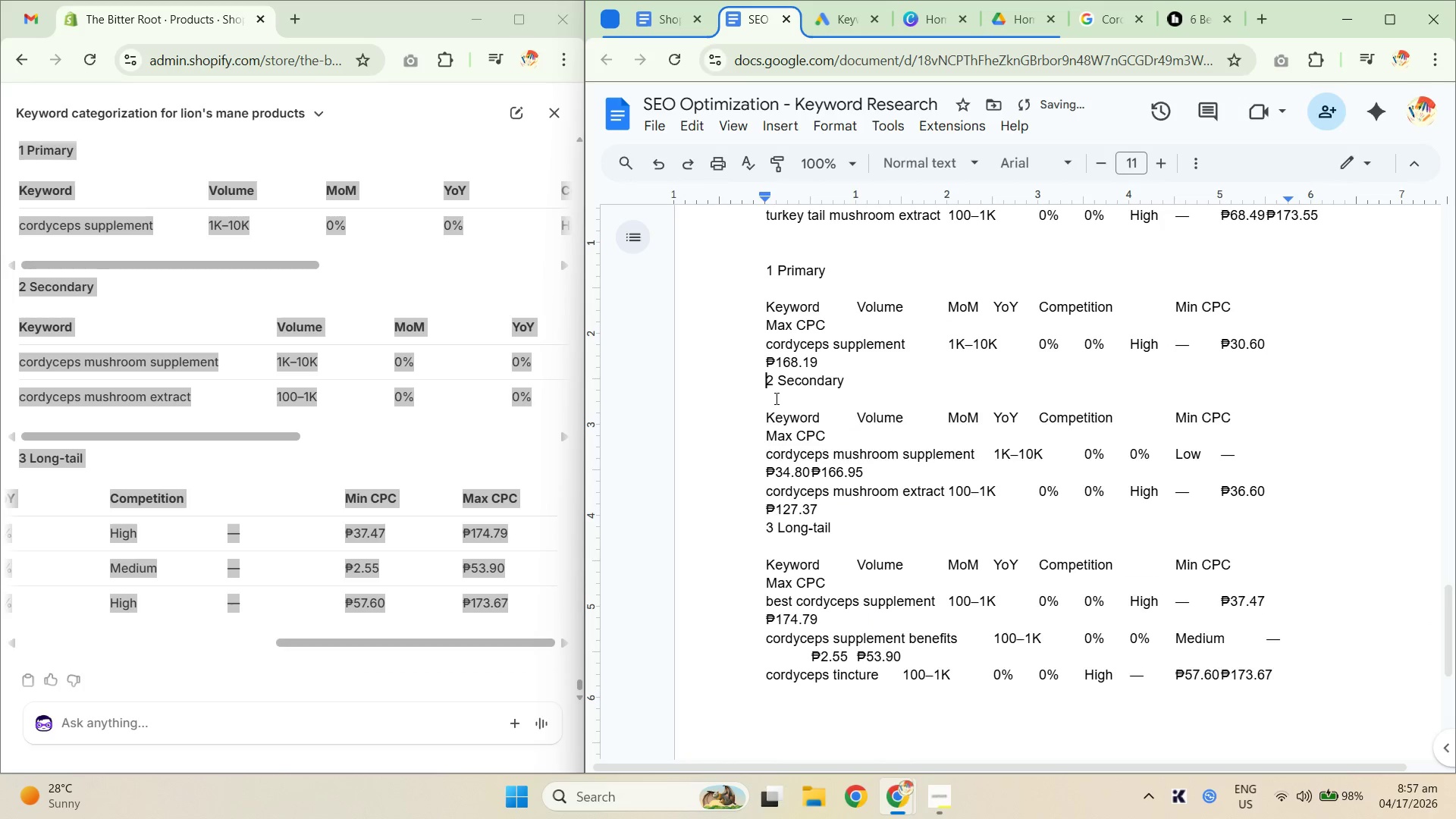 
key(Enter)
 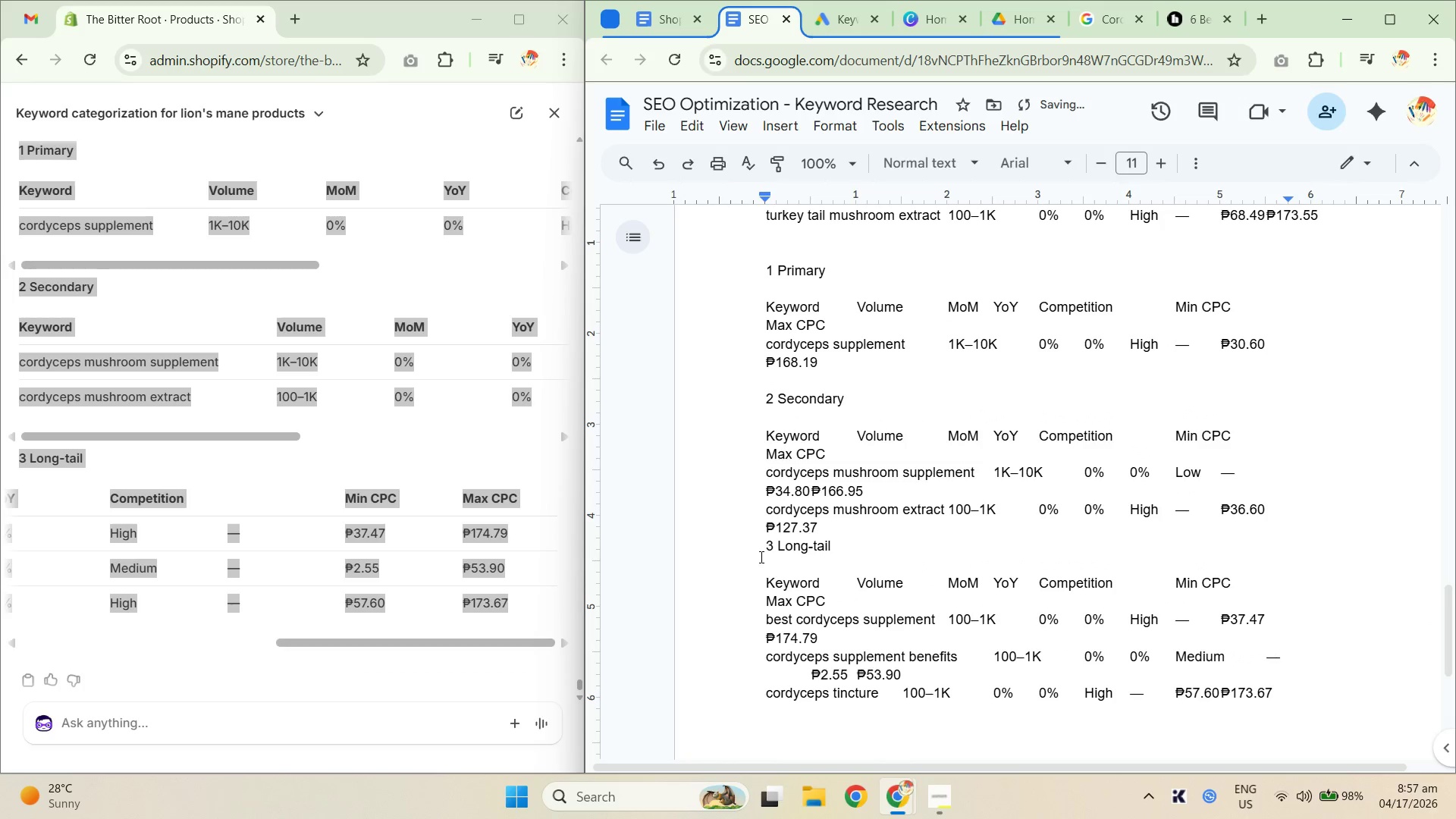 
key(Enter)
 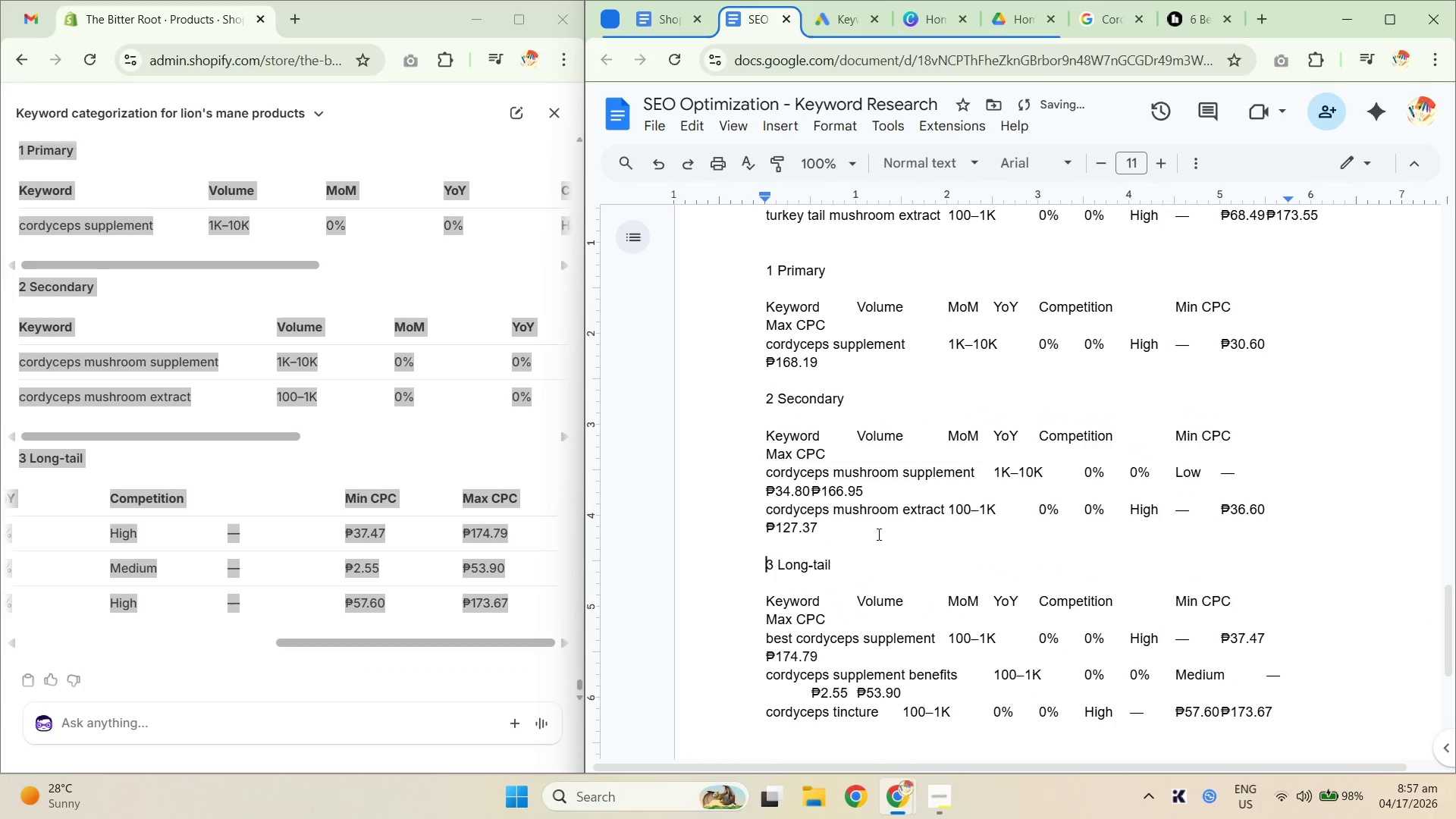 
scroll: coordinate [893, 458], scroll_direction: up, amount: 8.0
 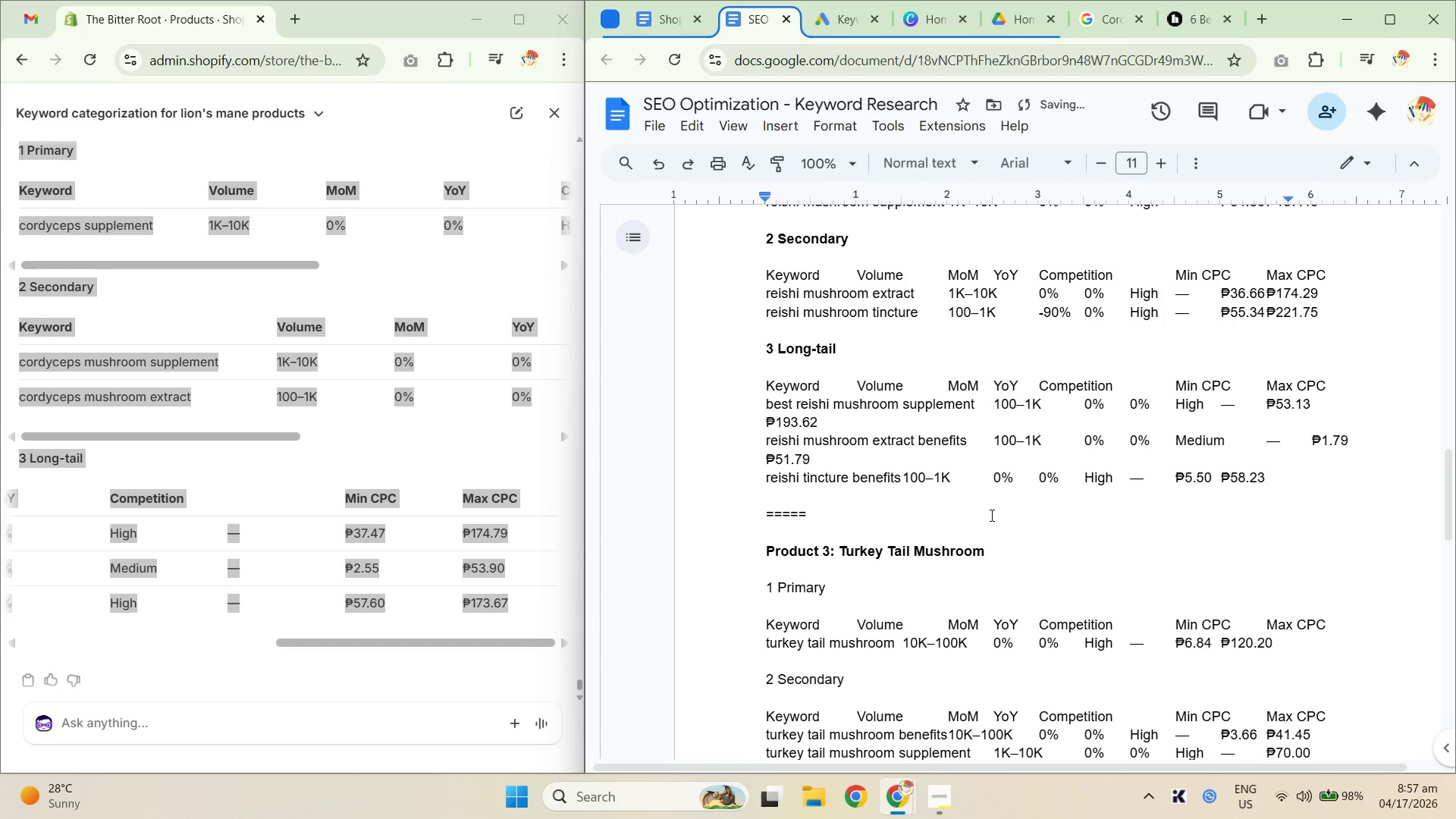 
left_click_drag(start_coordinate=[1014, 539], to_coordinate=[805, 500])
 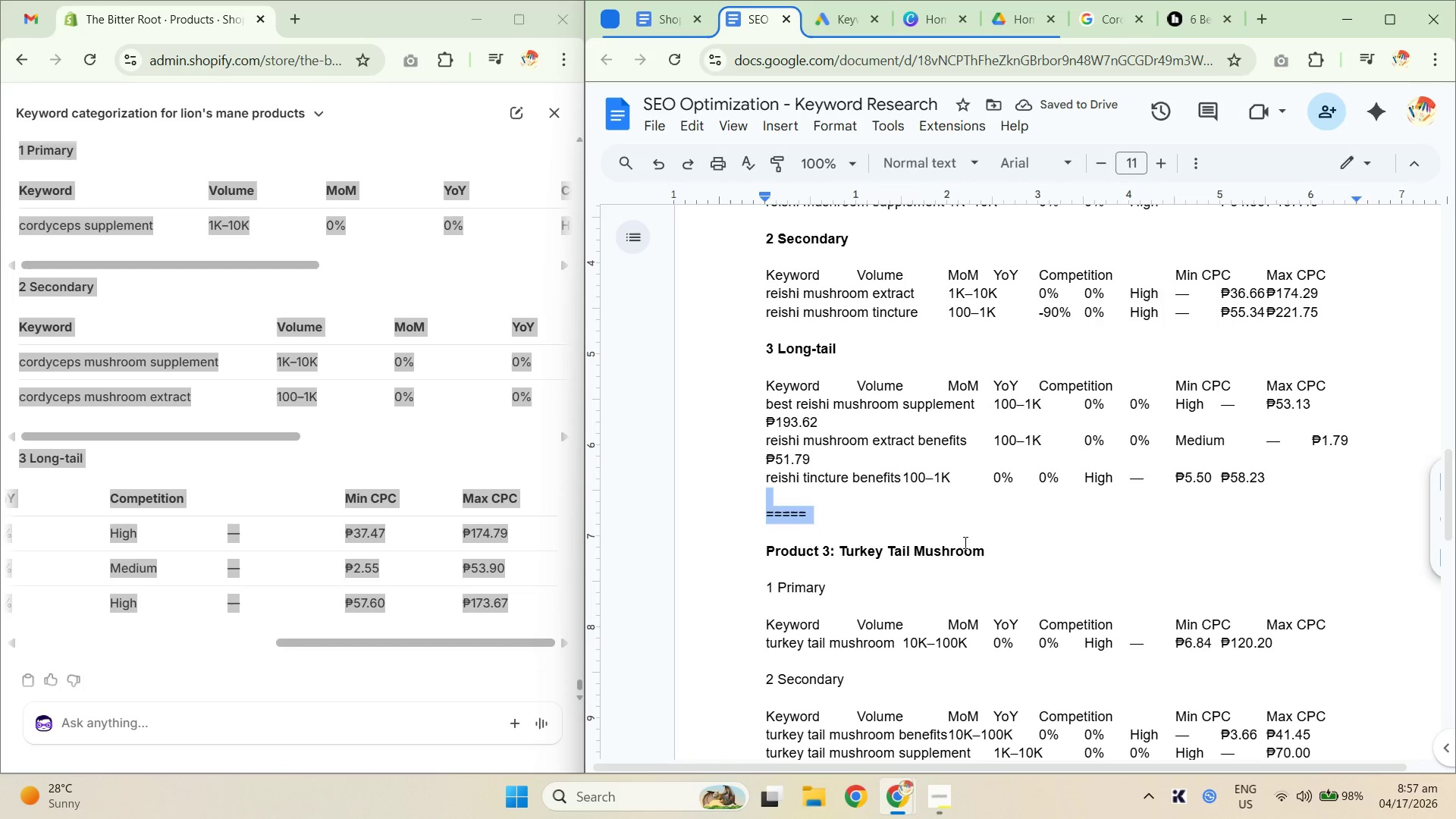 
left_click([992, 553])
 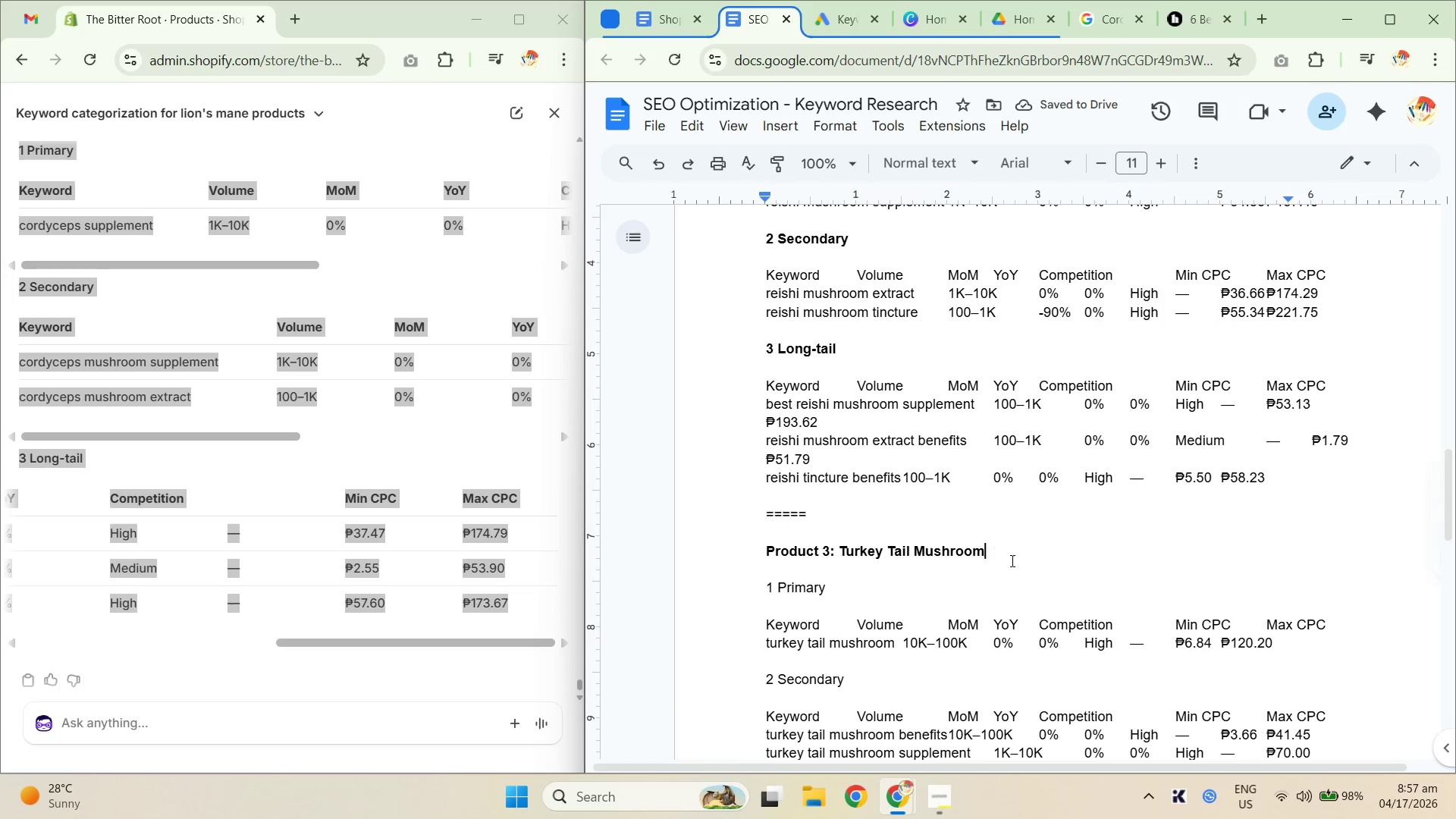 
left_click_drag(start_coordinate=[1015, 560], to_coordinate=[753, 500])
 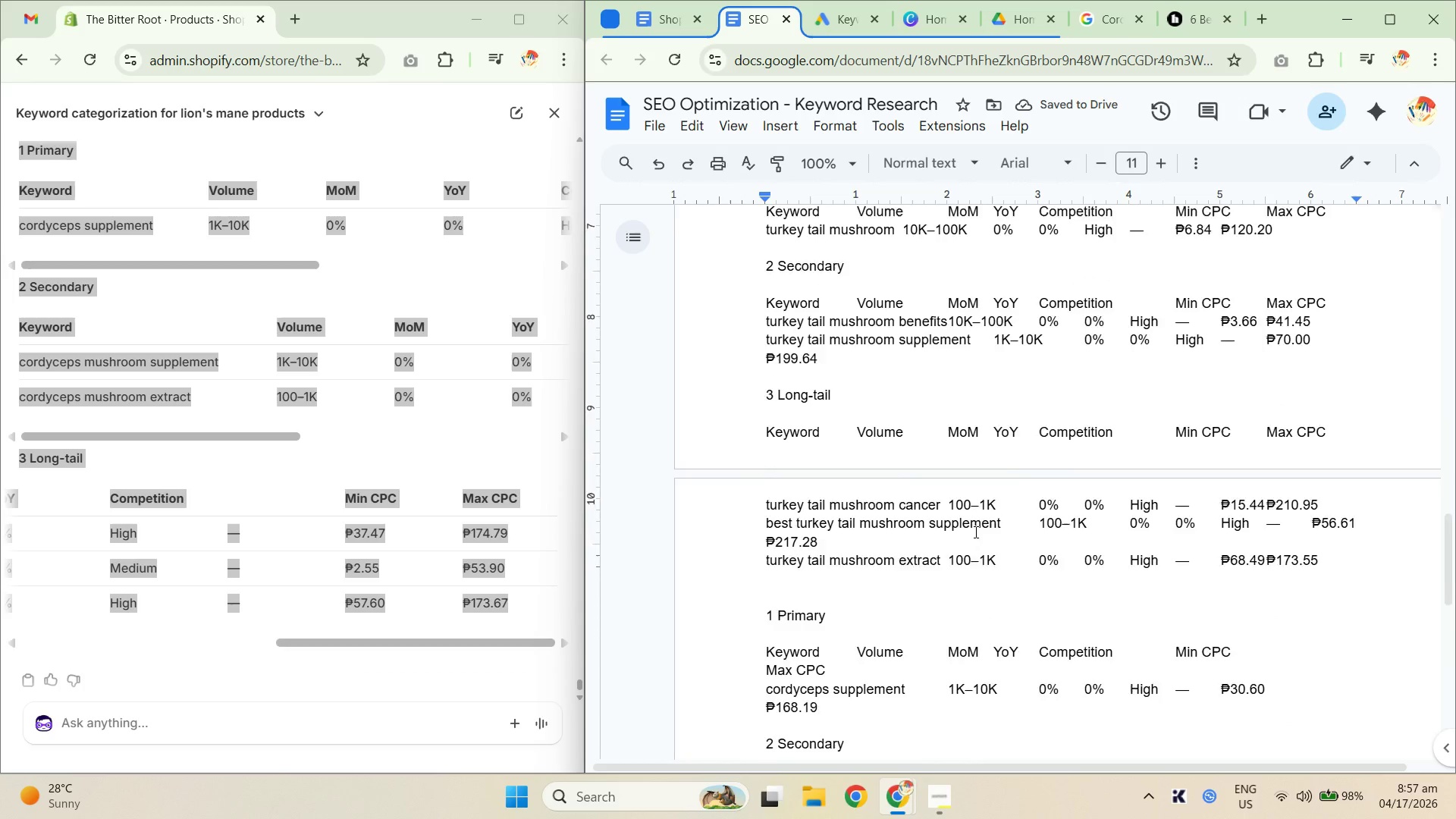 
key(Control+C)
 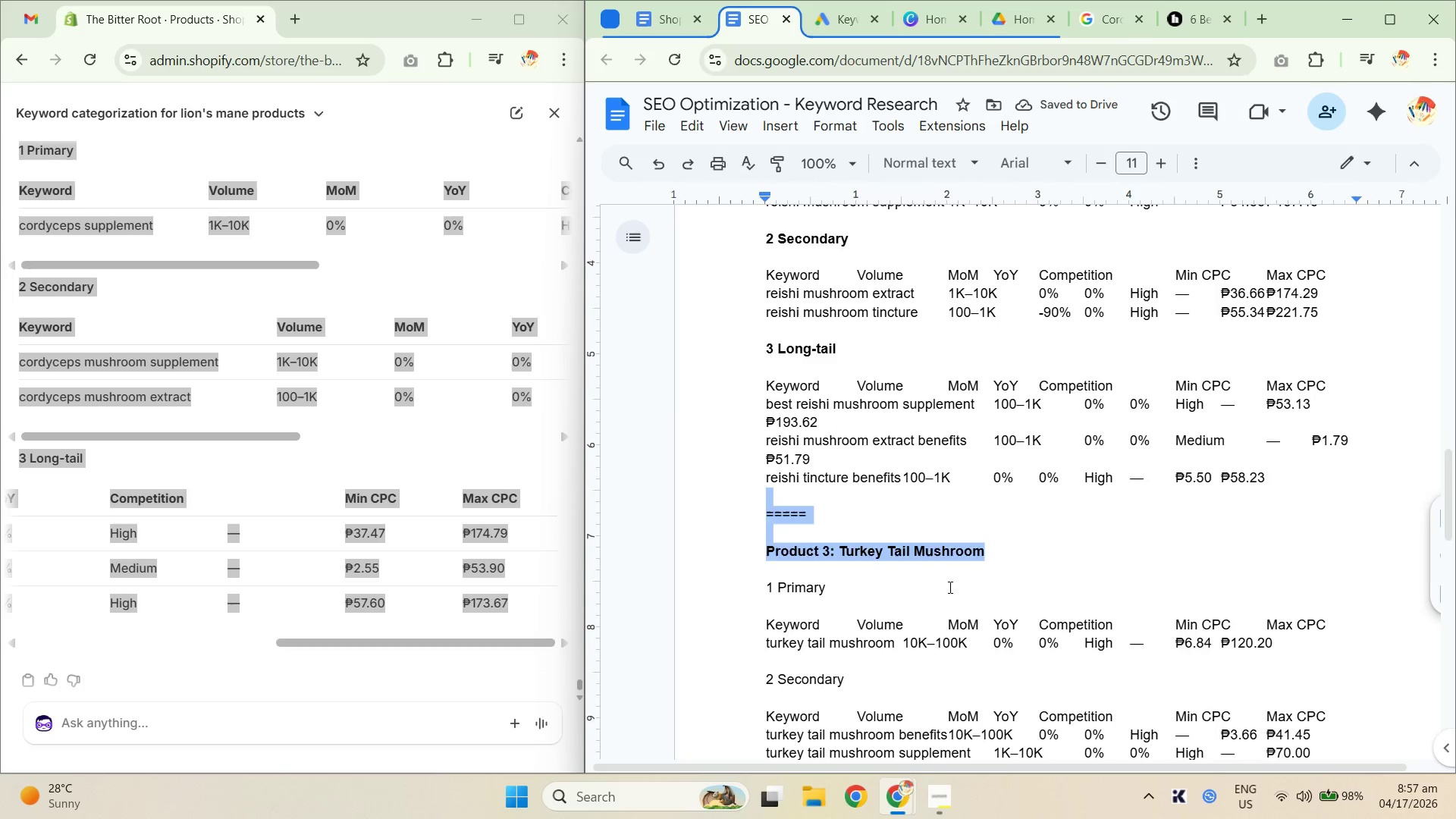 
scroll: coordinate [974, 539], scroll_direction: down, amount: 8.0
 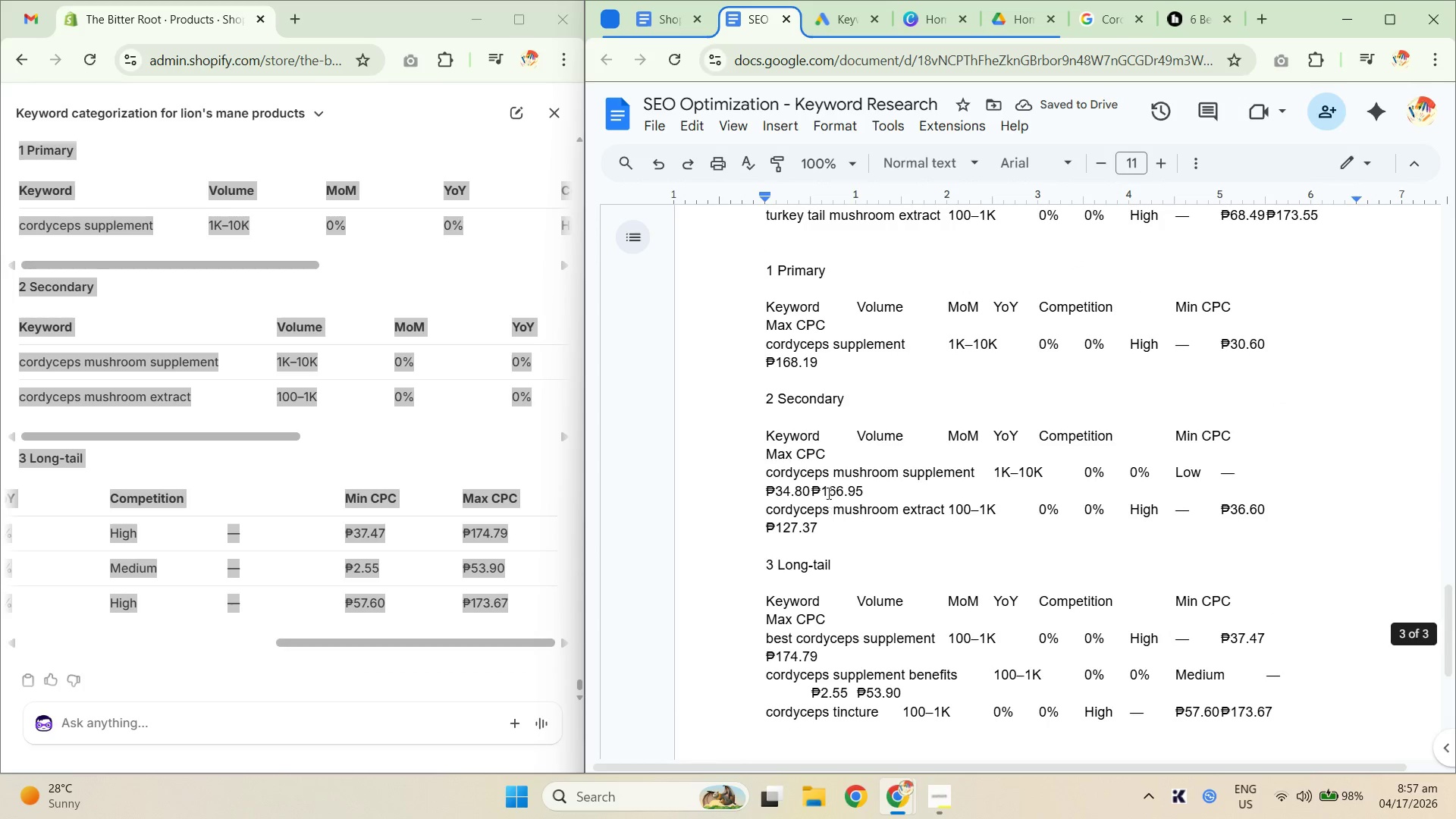 
scroll: coordinate [879, 461], scroll_direction: up, amount: 7.0
 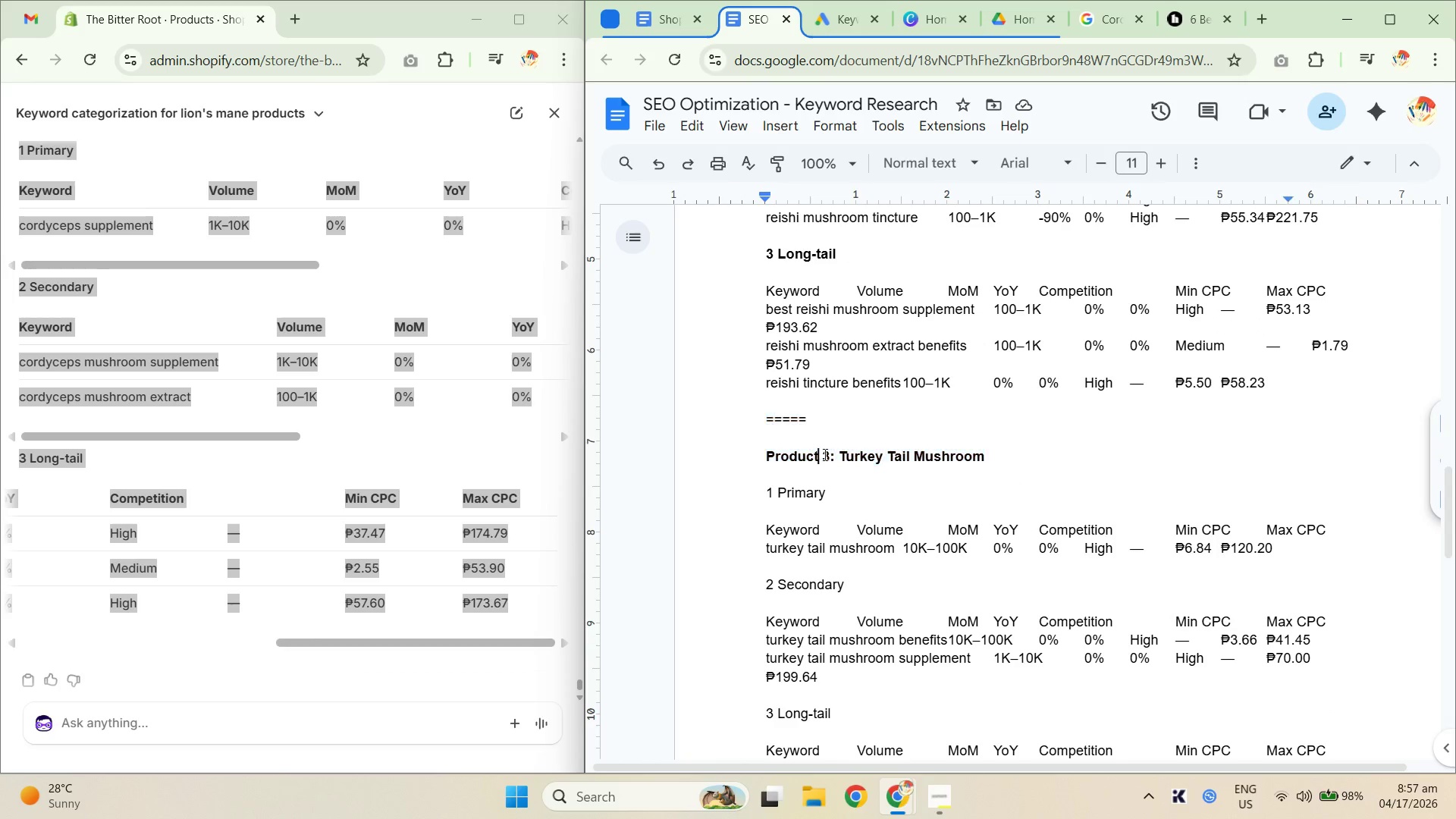 
double_click([832, 453])
 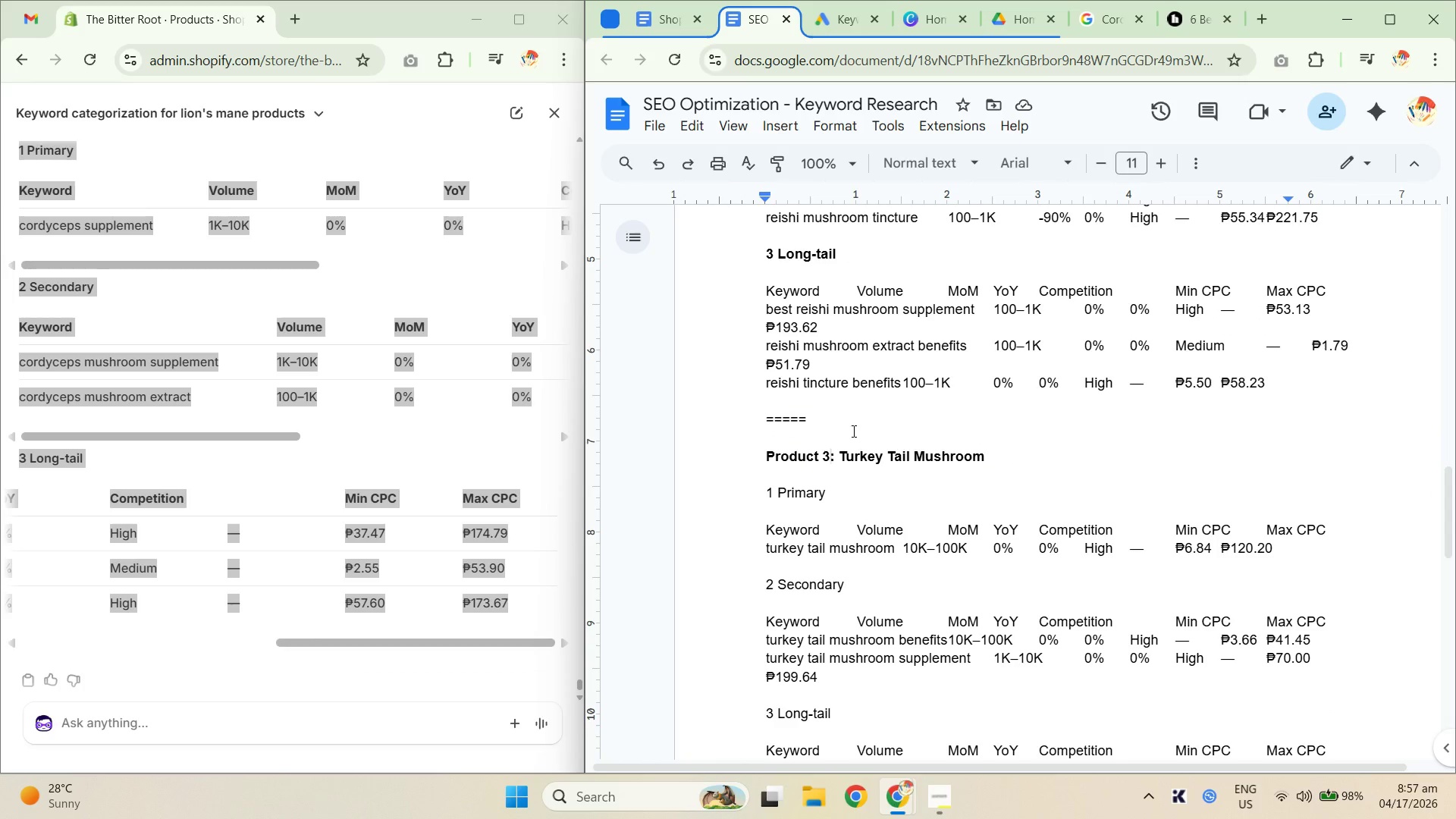 
key(Backspace)
 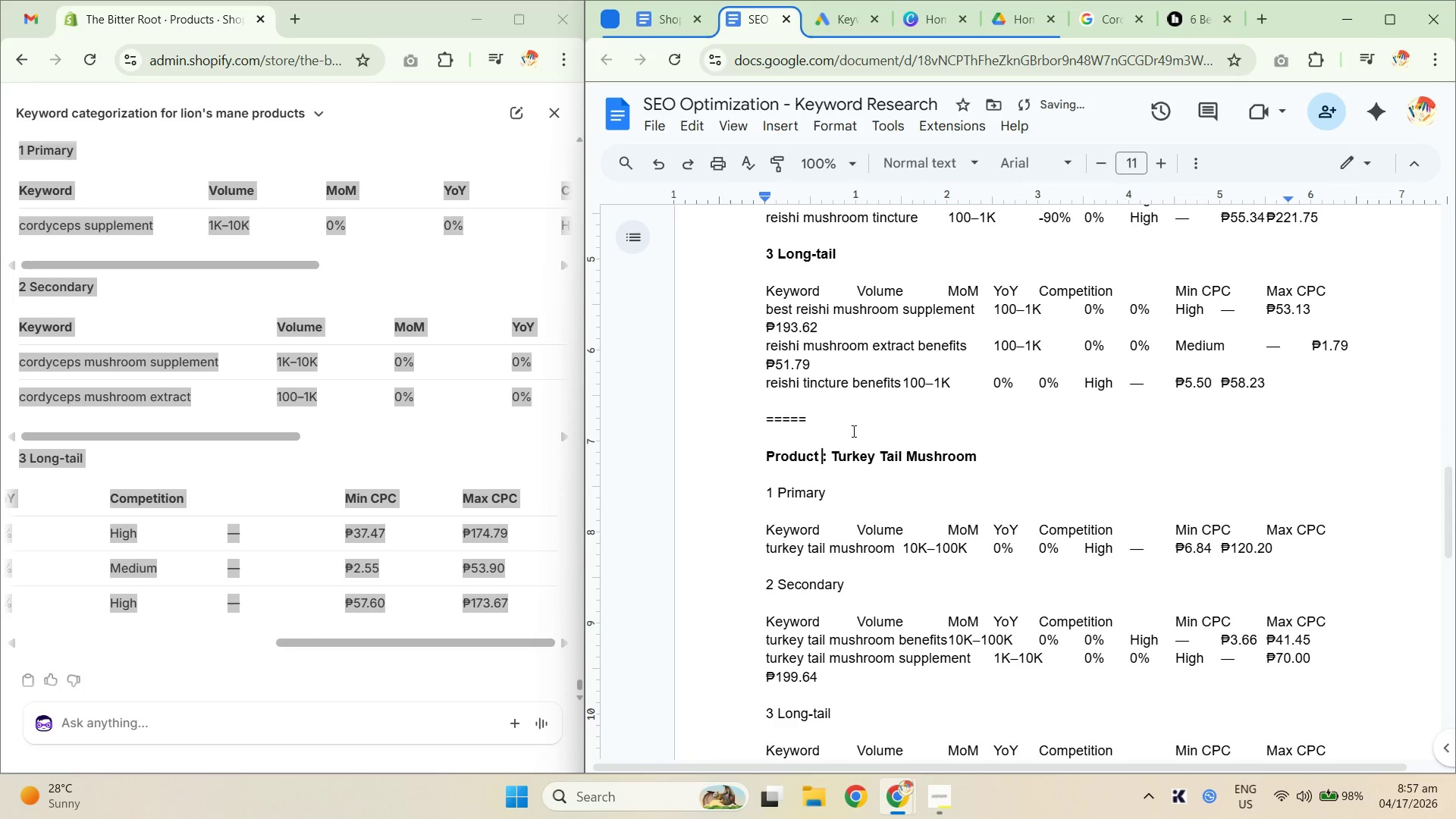 
key(Numpad4)
 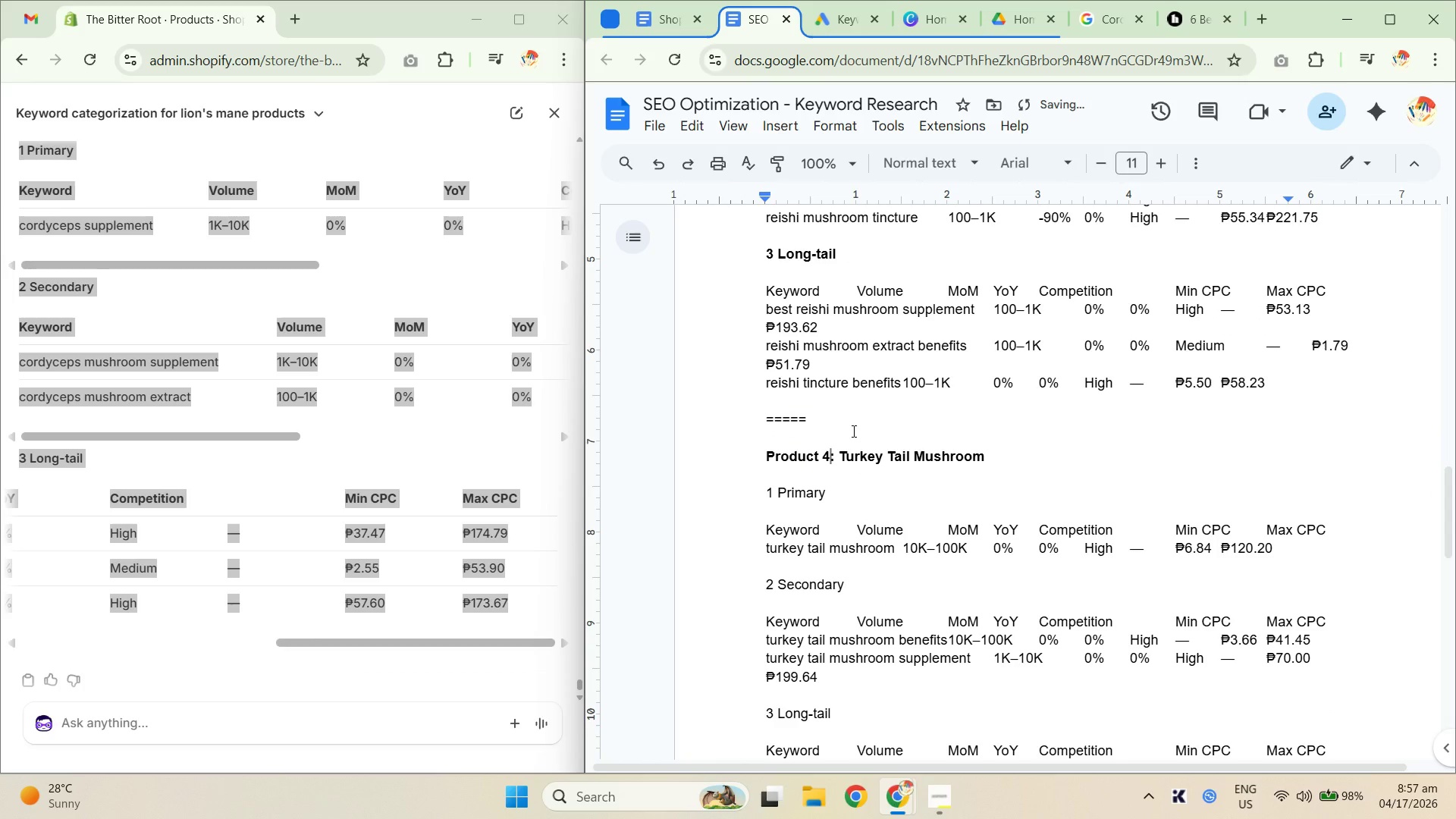 
scroll: coordinate [940, 472], scroll_direction: up, amount: 3.0
 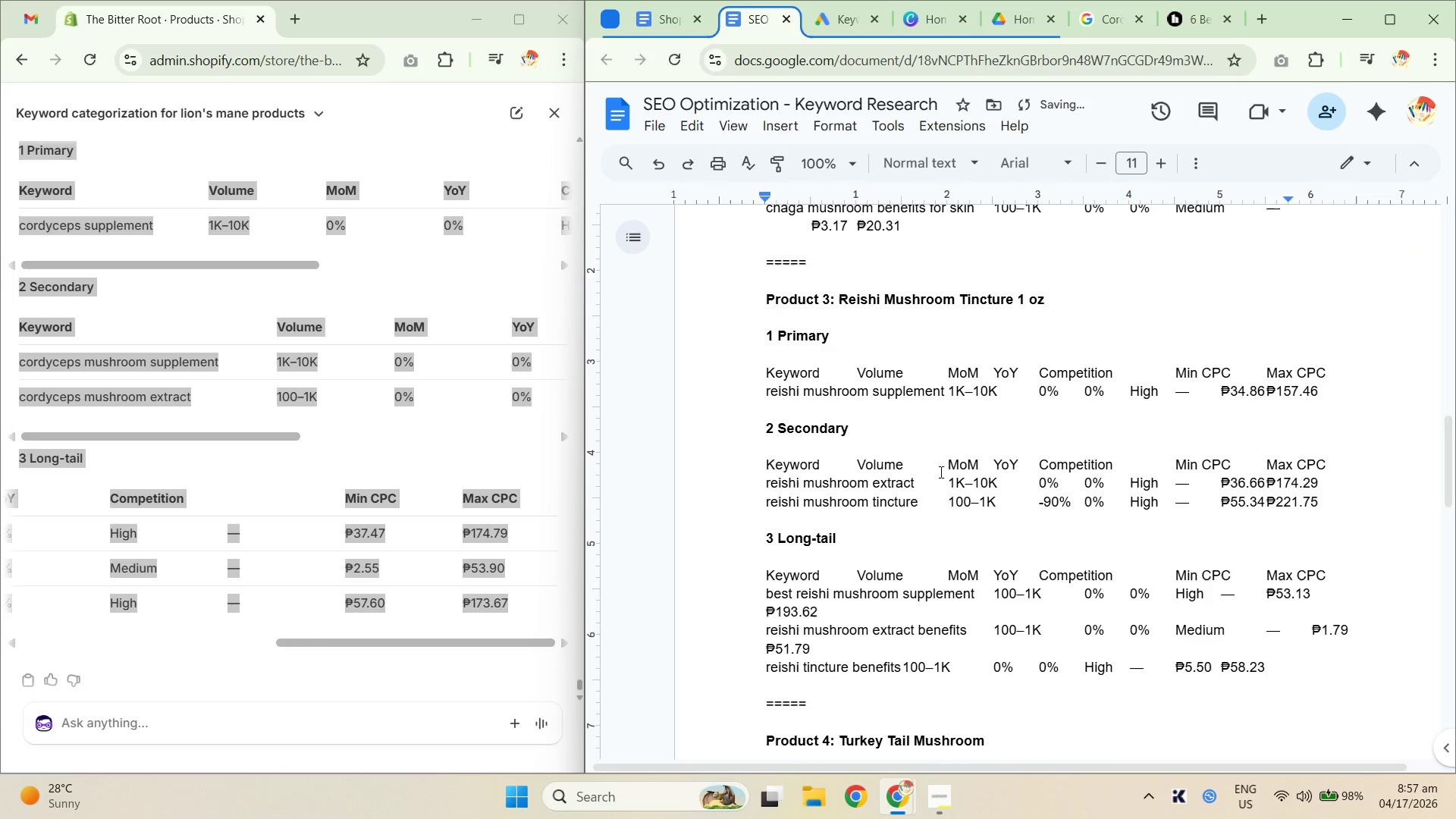 
scroll: coordinate [927, 460], scroll_direction: down, amount: 11.0
 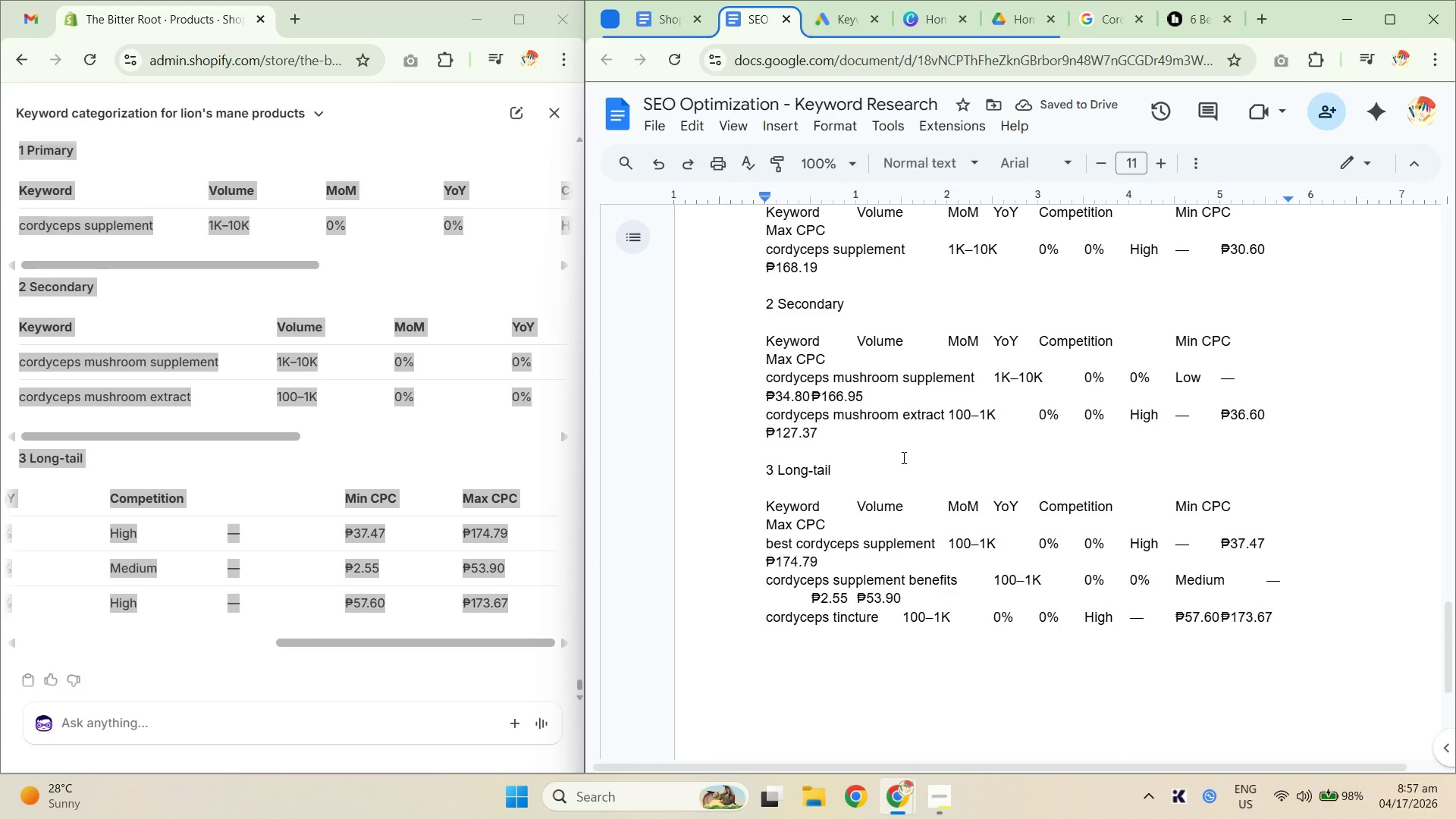 
scroll: coordinate [833, 470], scroll_direction: up, amount: 6.0
 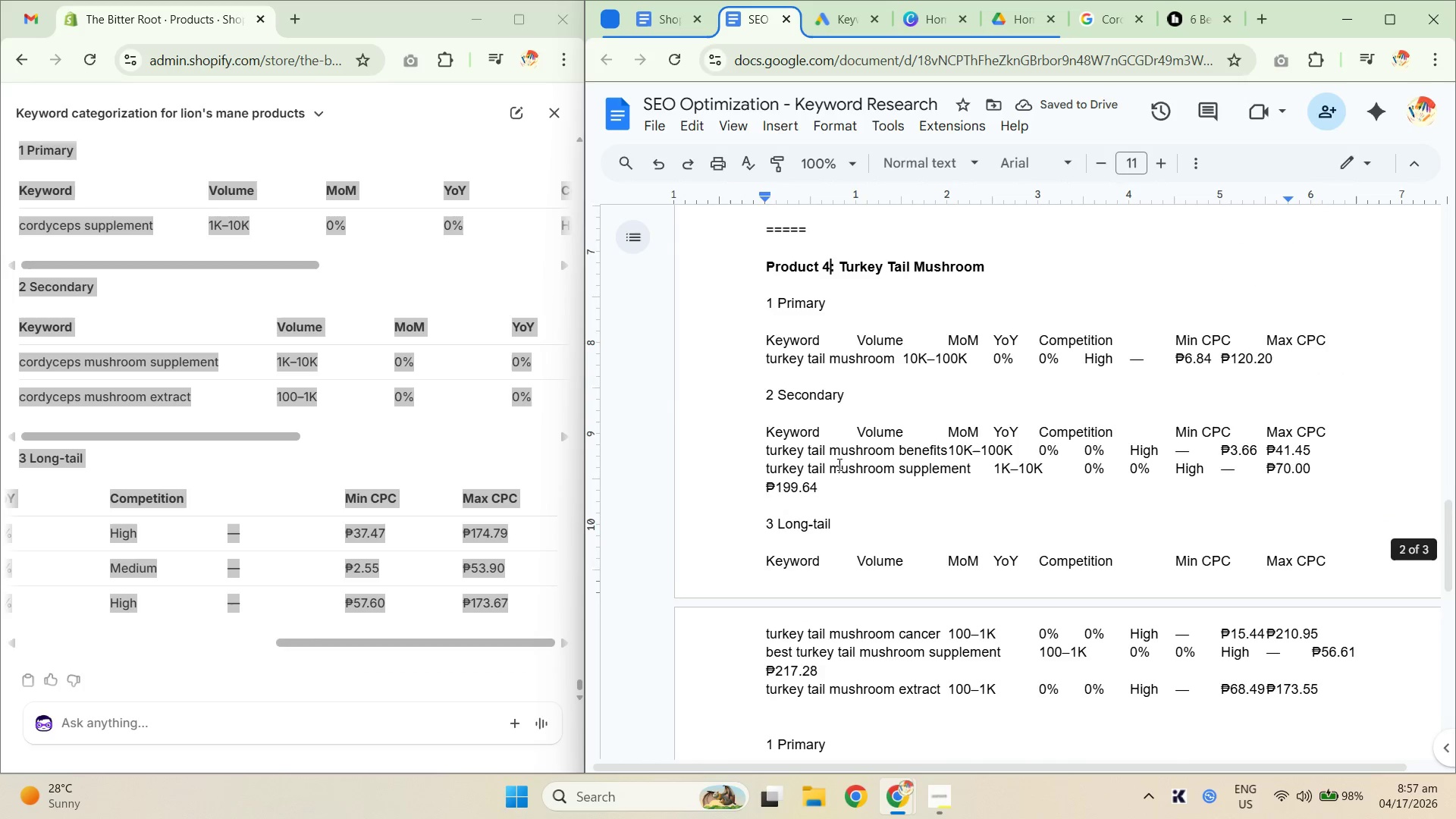 
scroll: coordinate [838, 463], scroll_direction: down, amount: 3.0
 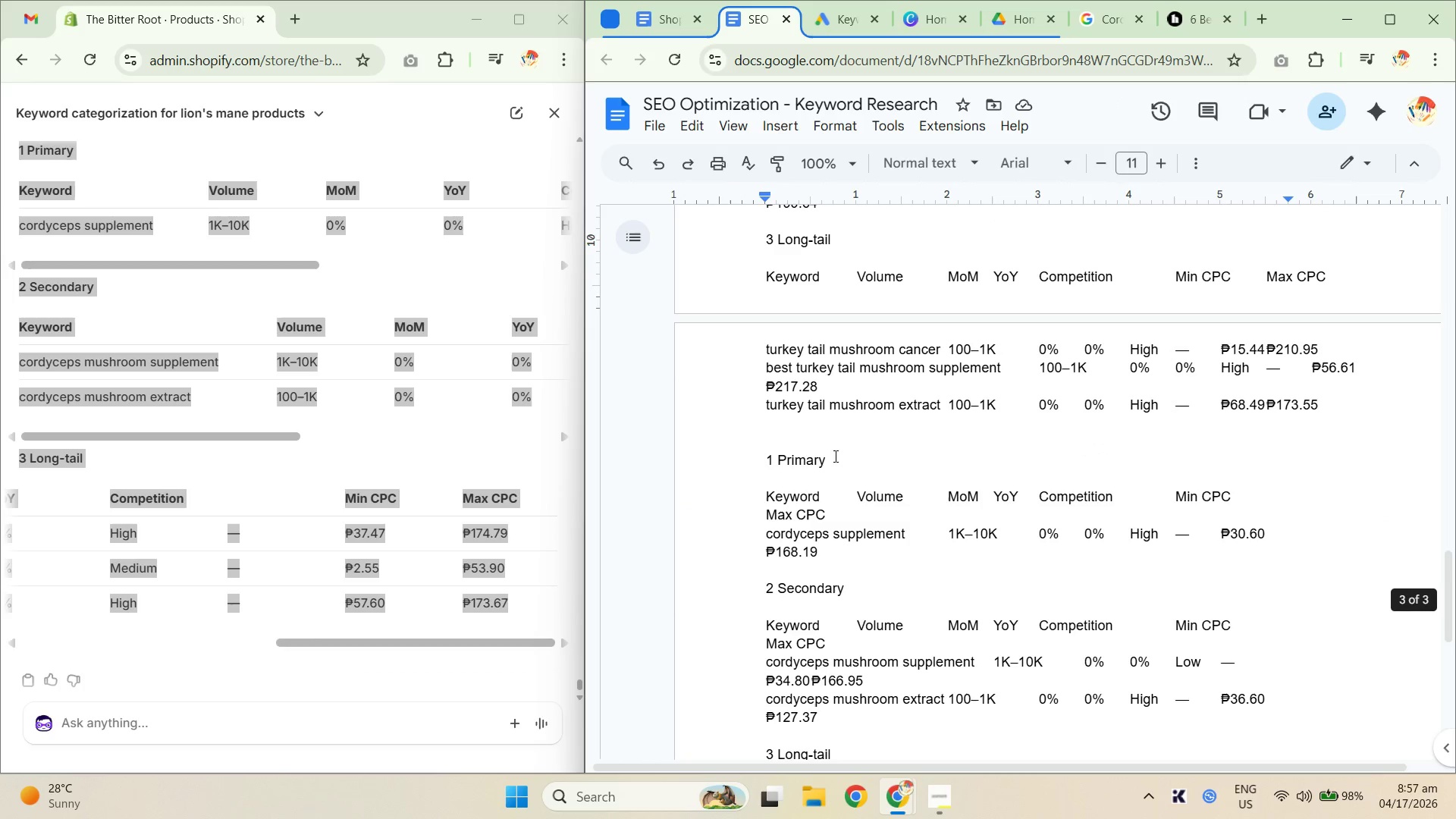 
left_click([797, 426])
 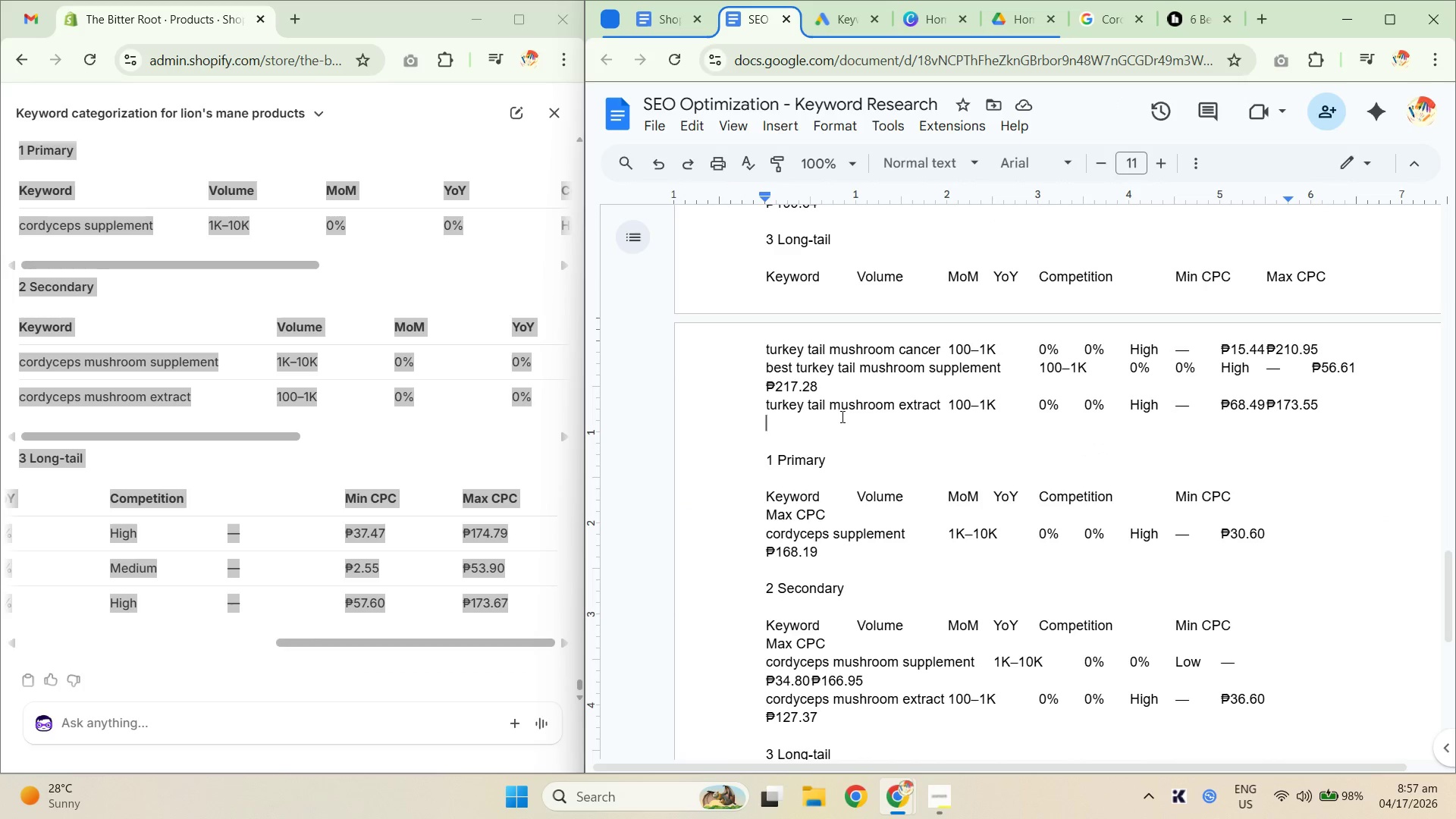 
key(Enter)
 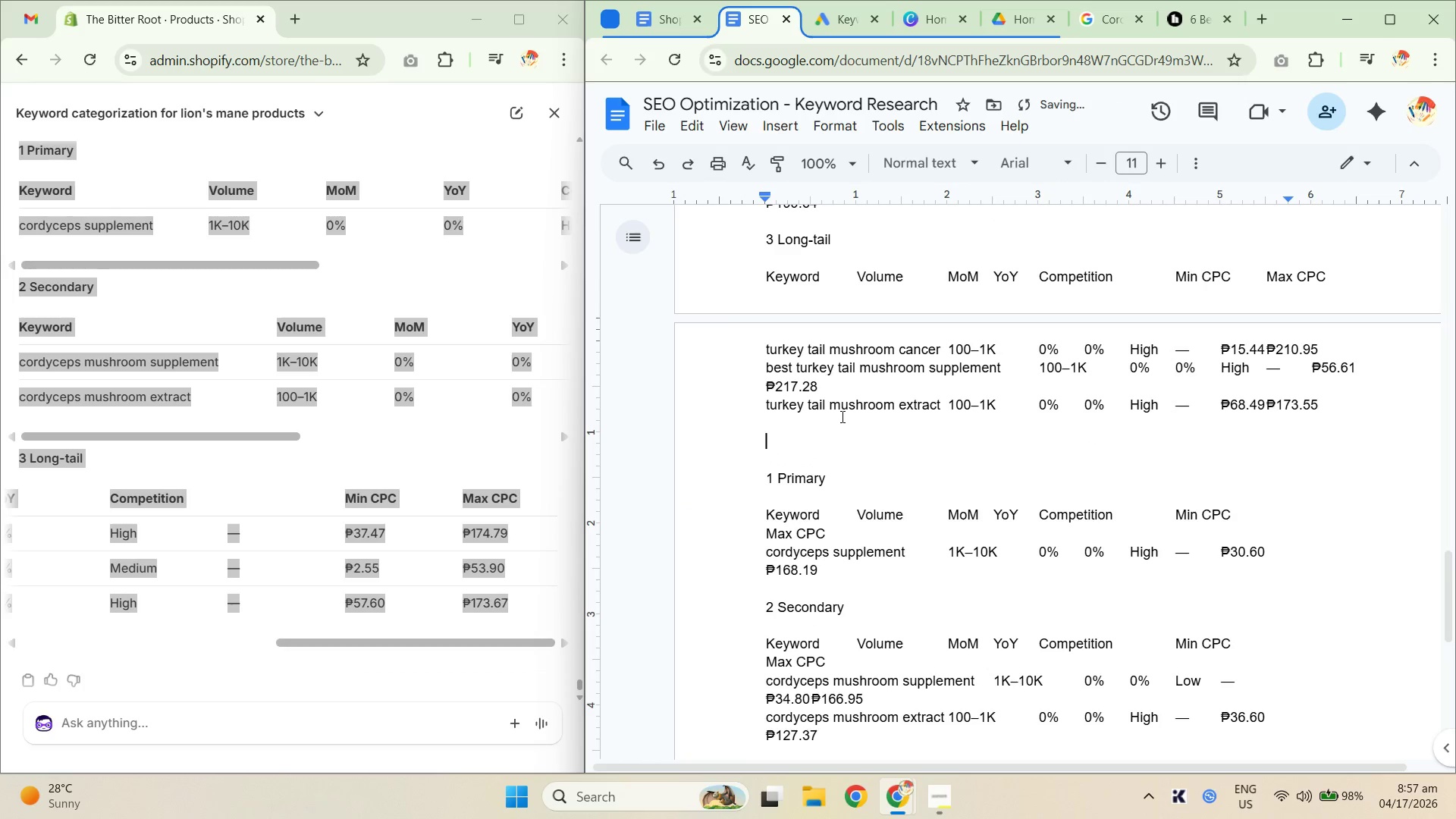 
key(Control+V)
 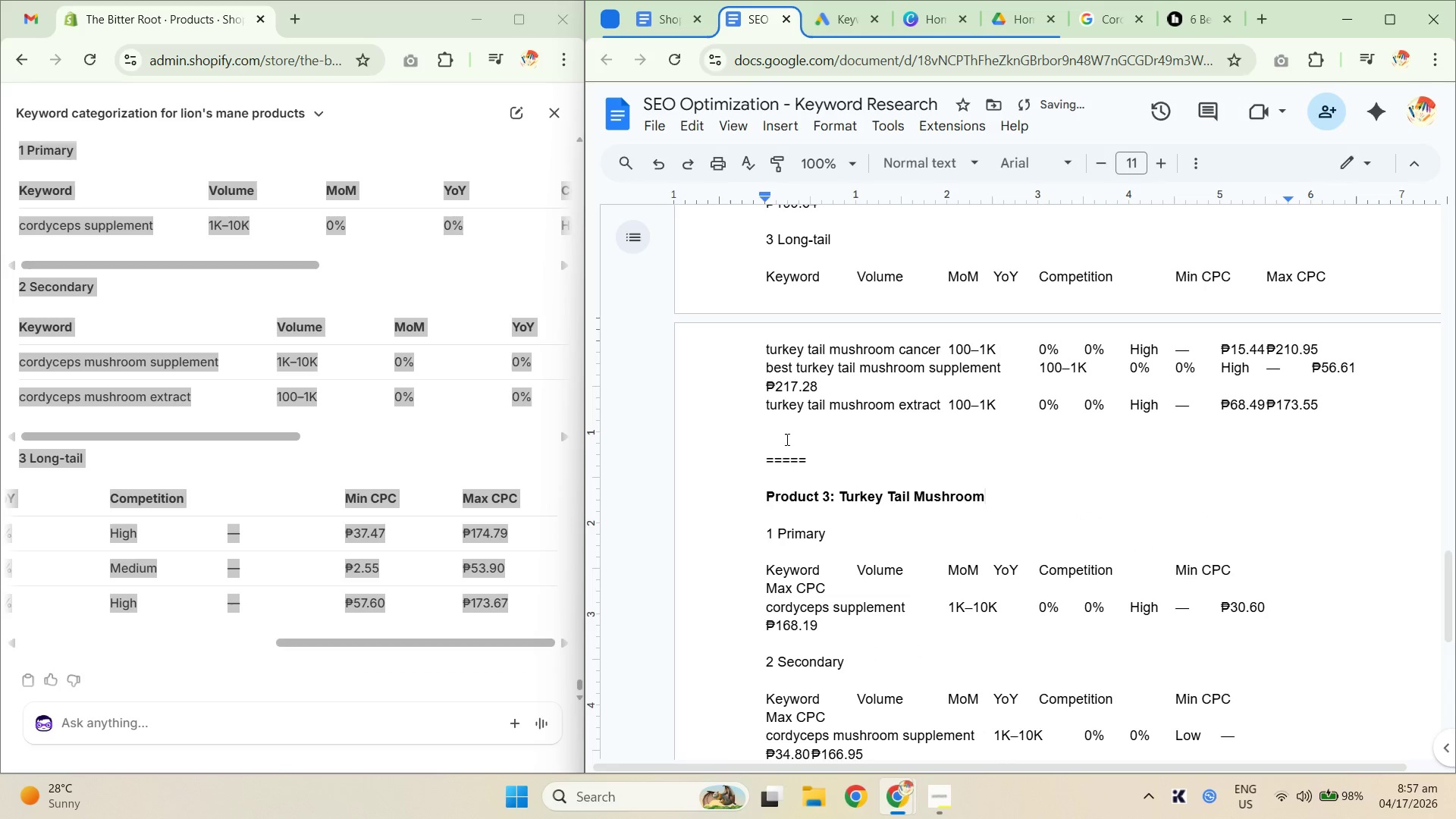 
left_click([783, 445])
 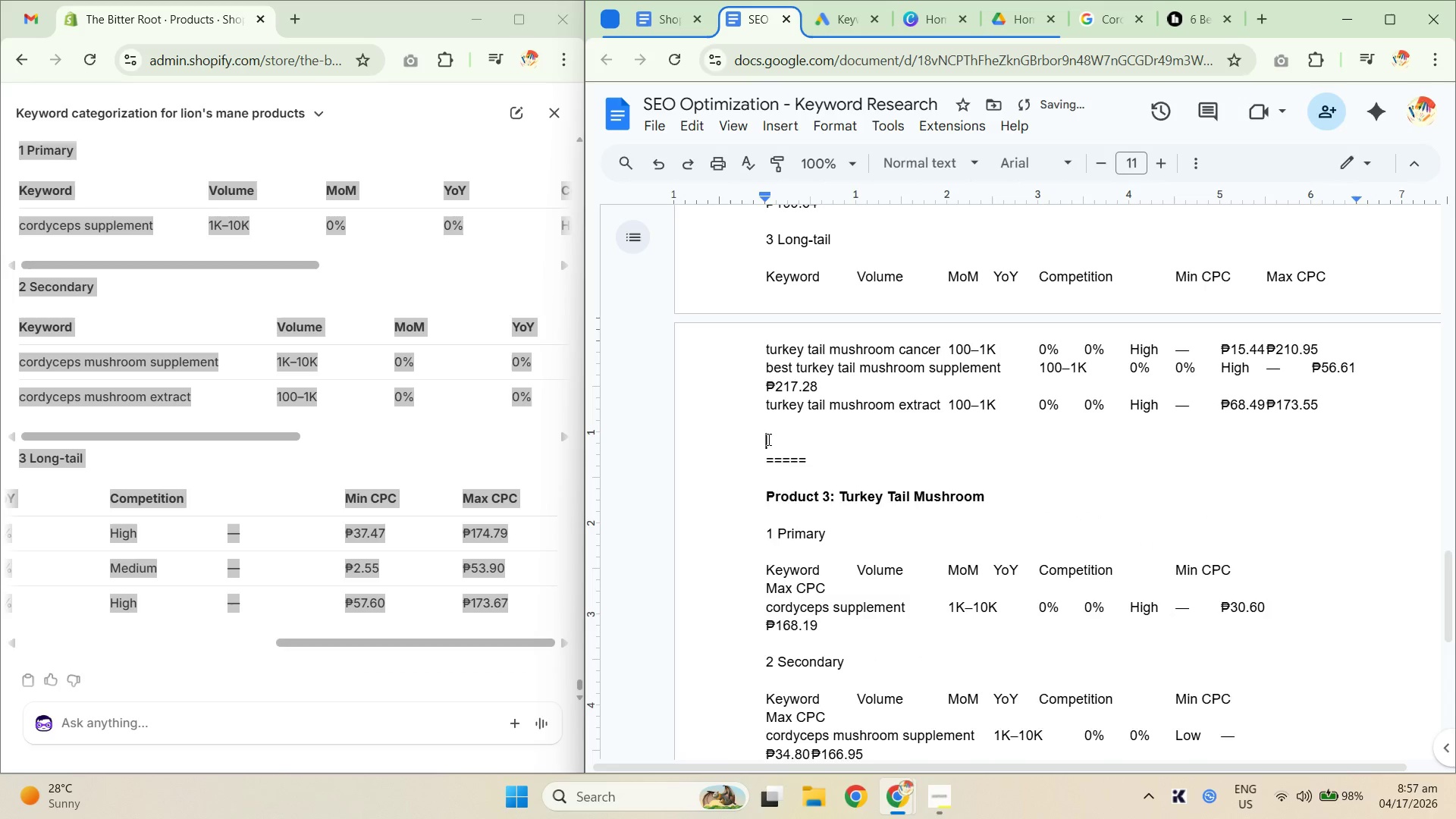 
key(Backspace)
 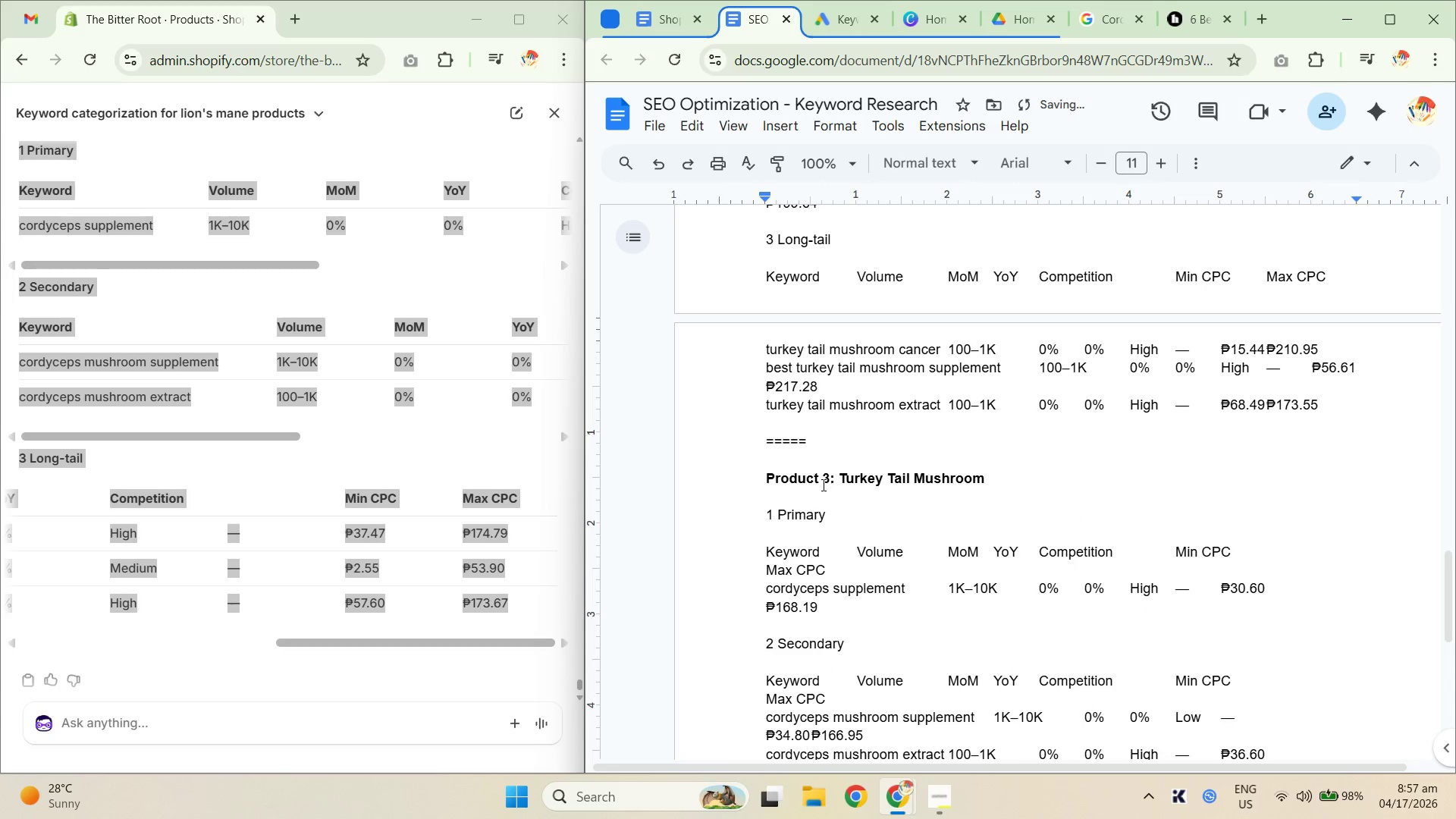 
left_click([830, 473])
 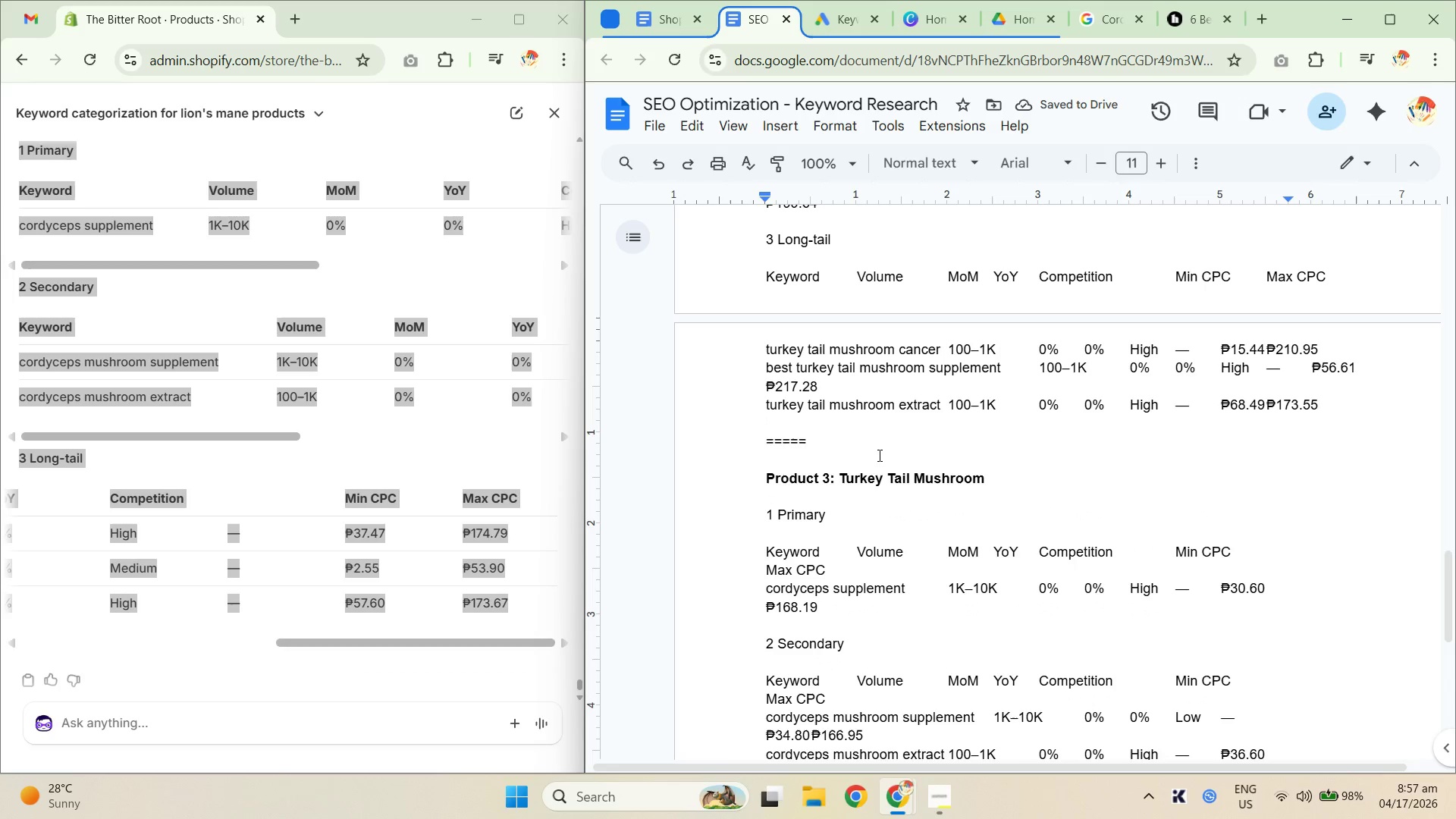 
key(Backspace)
 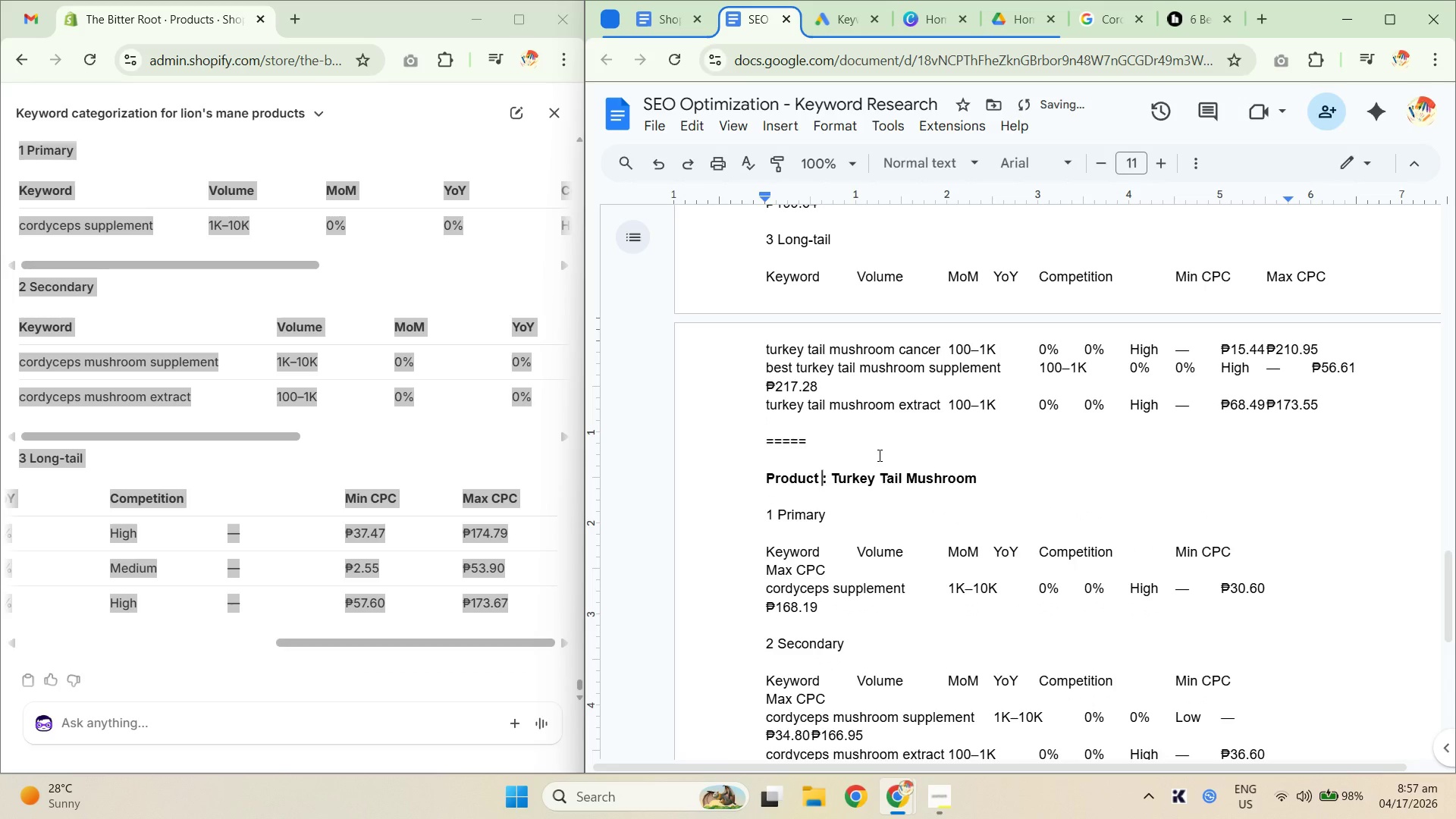 
key(Numpad5)
 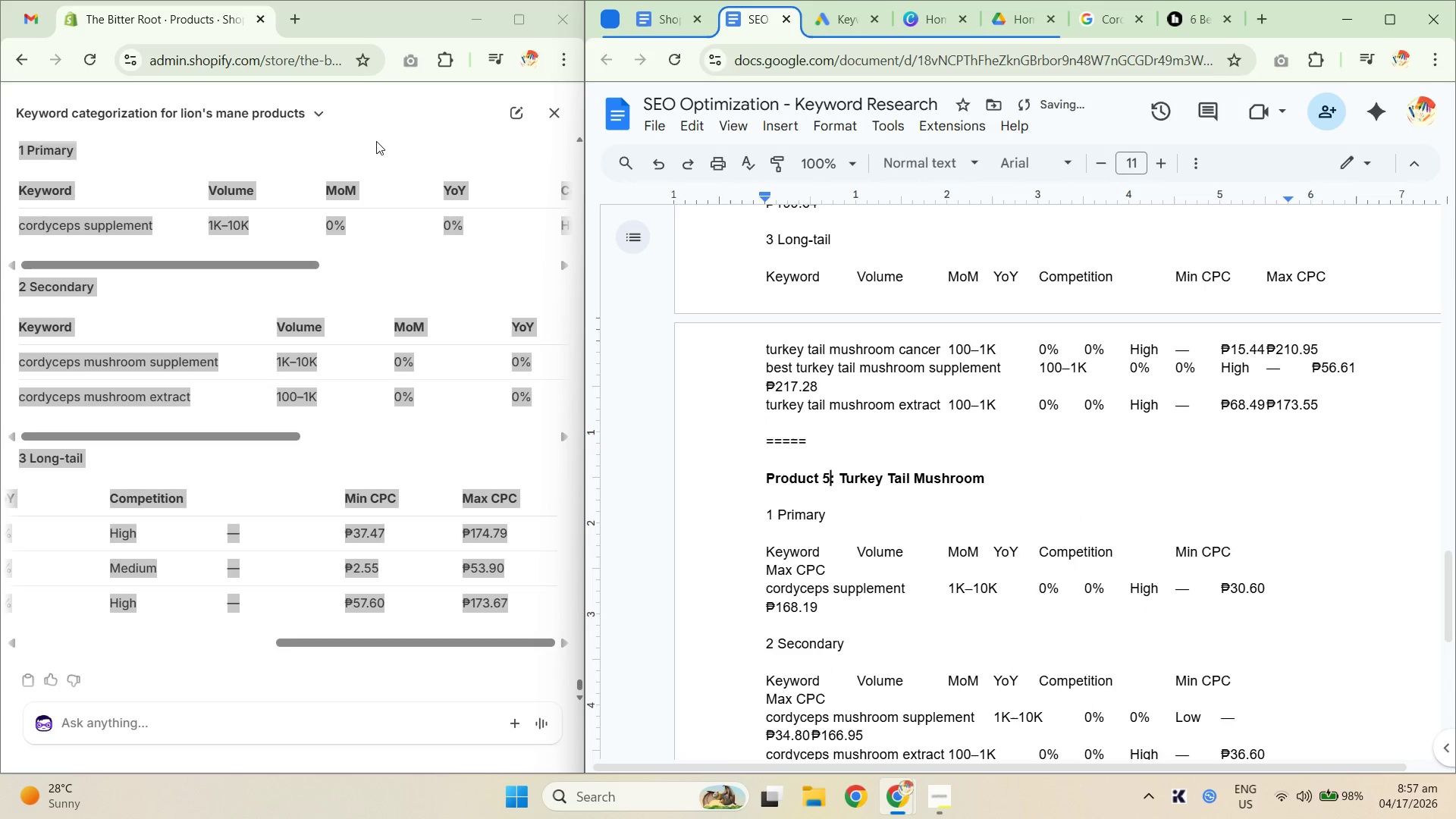 
left_click([556, 114])
 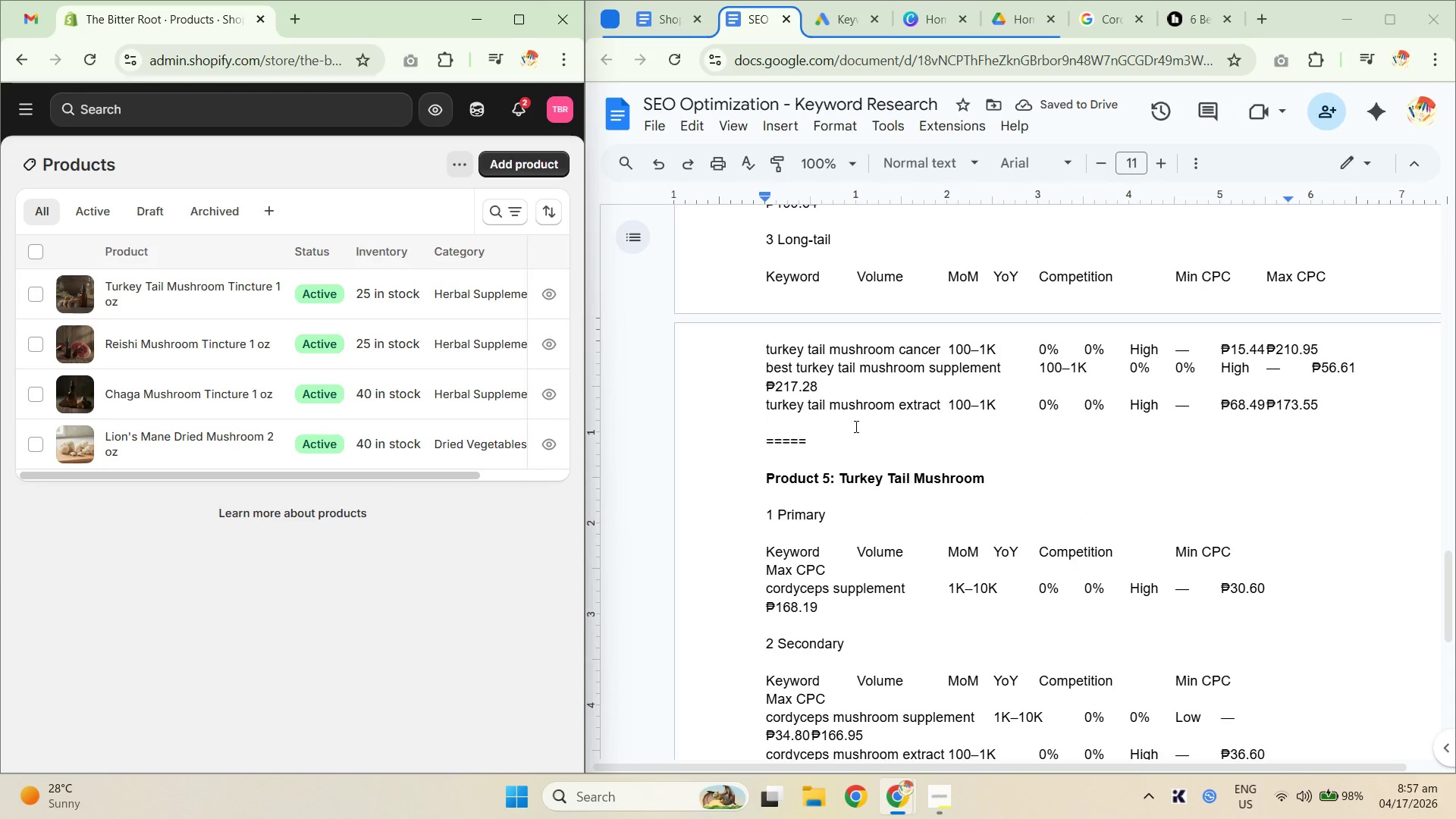 
left_click([824, 478])
 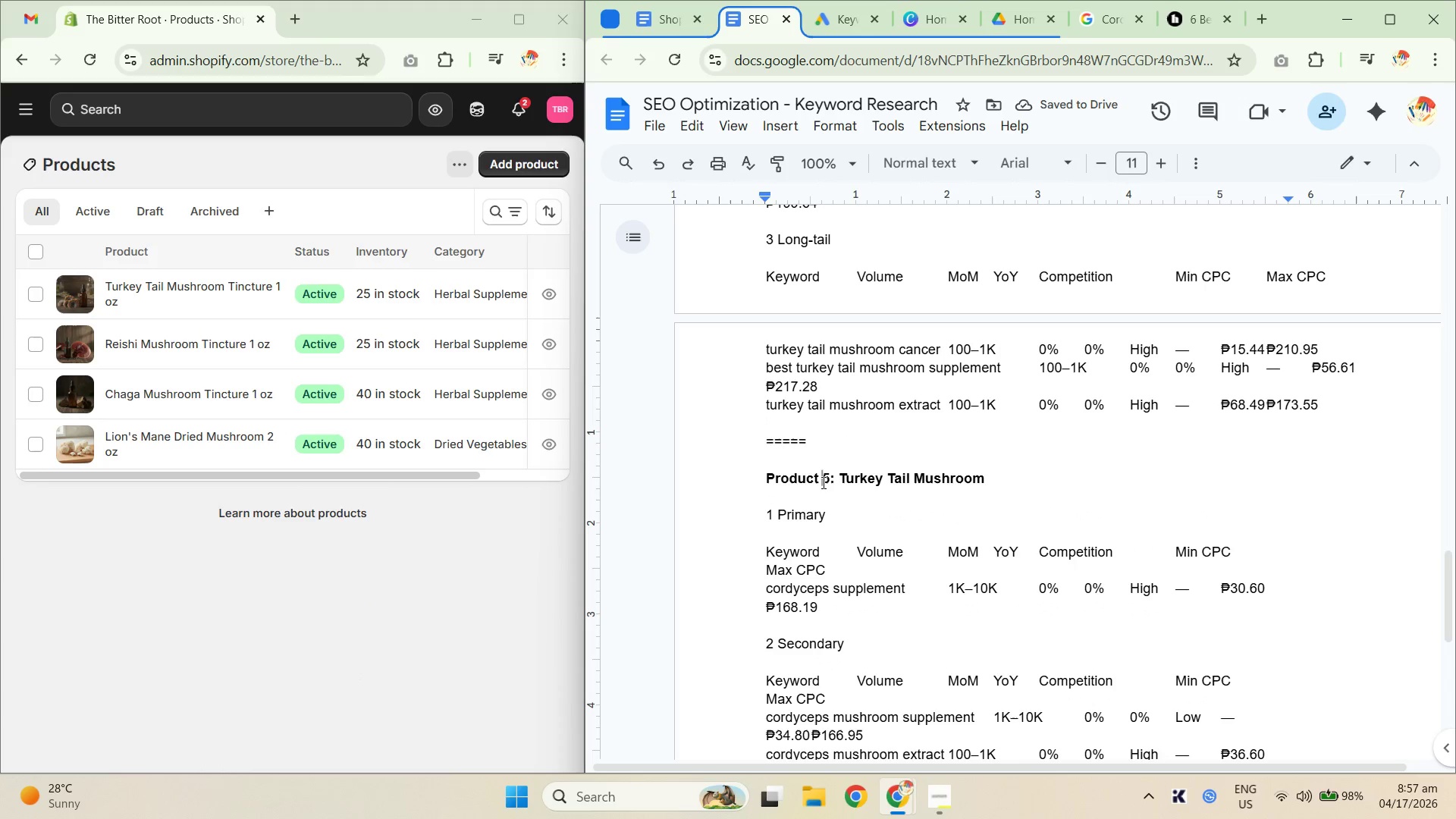 
left_click([833, 477])
 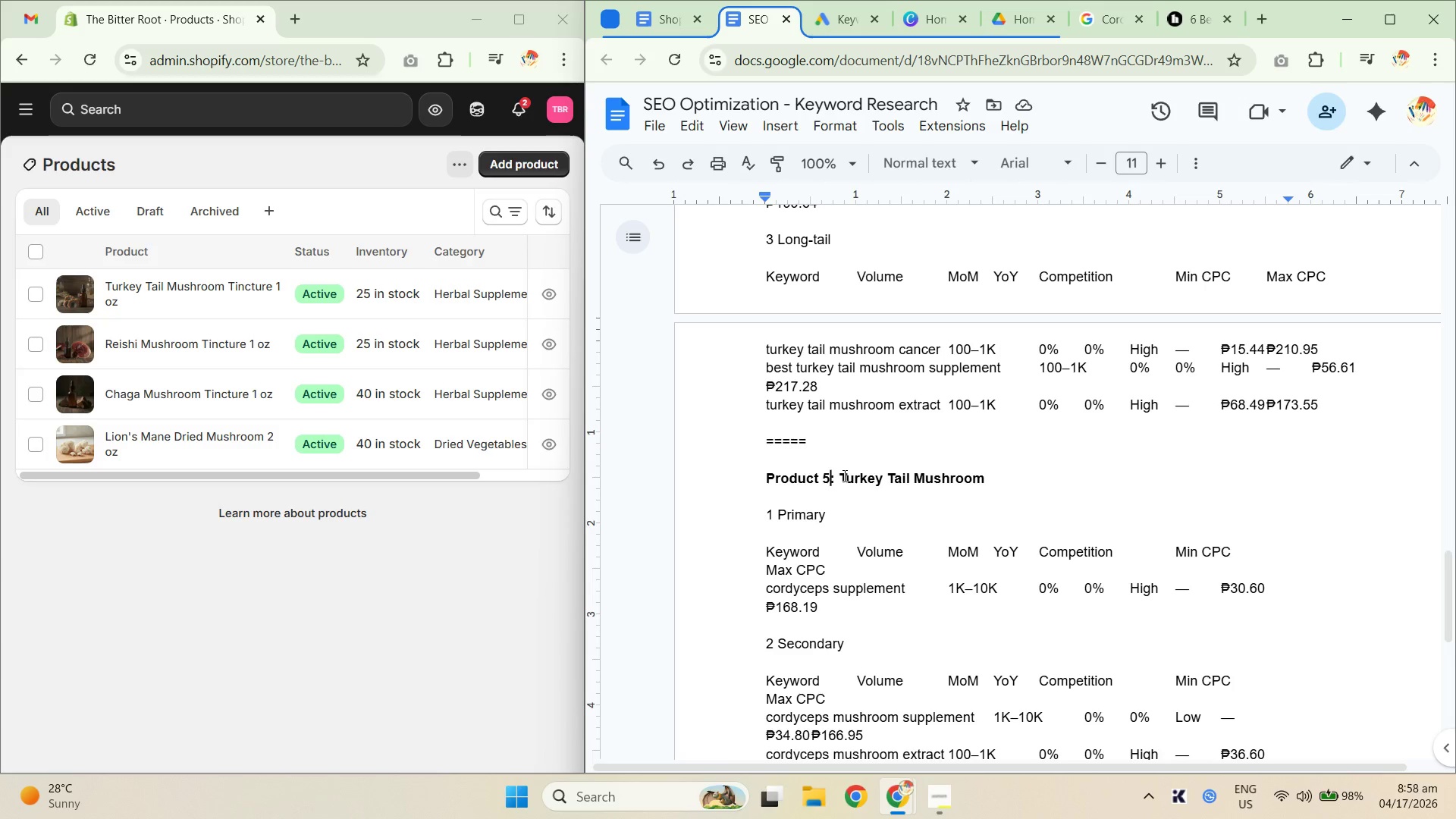 
left_click_drag(start_coordinate=[846, 475], to_coordinate=[1081, 491])
 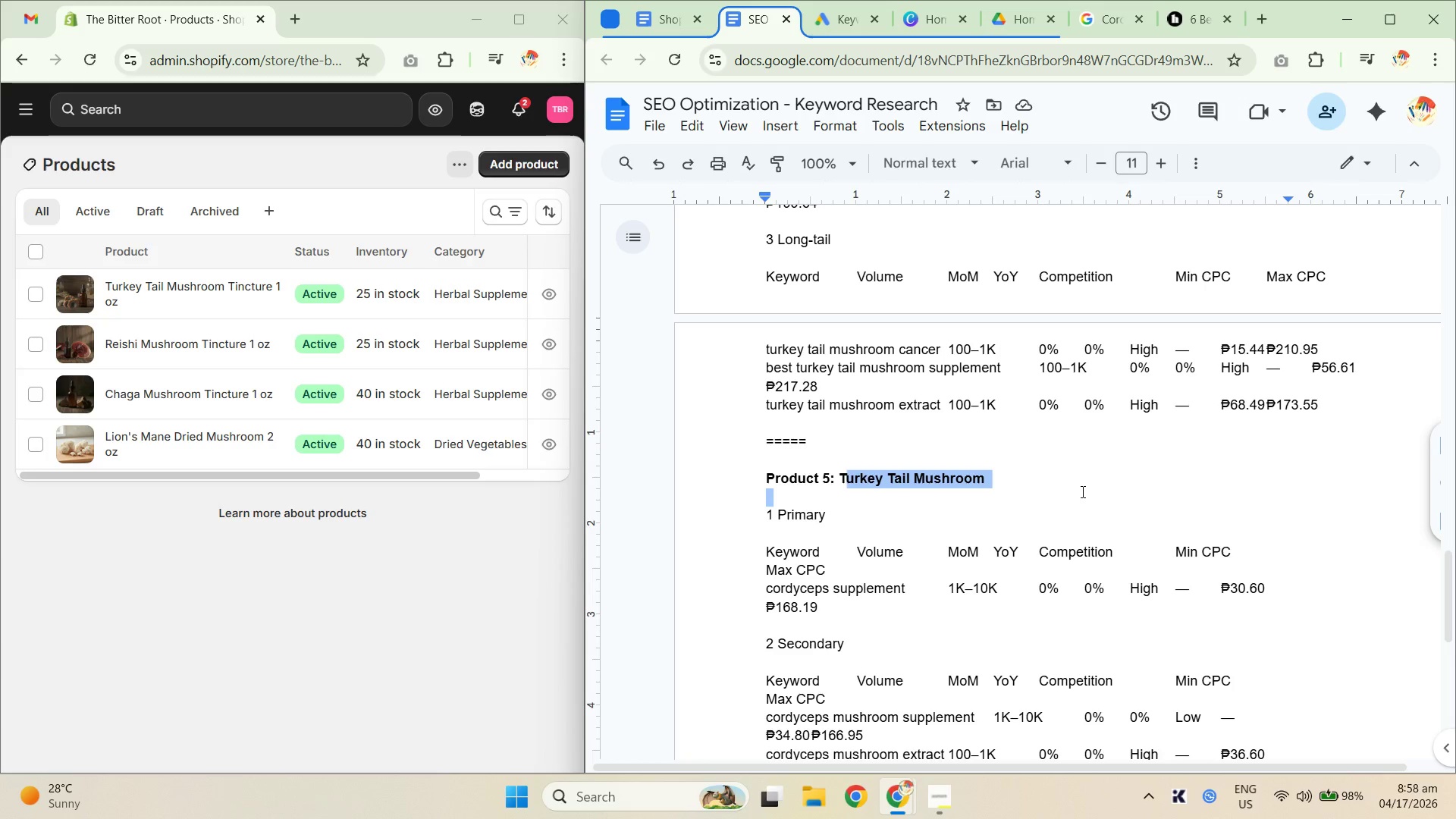 
left_click([1081, 491])
 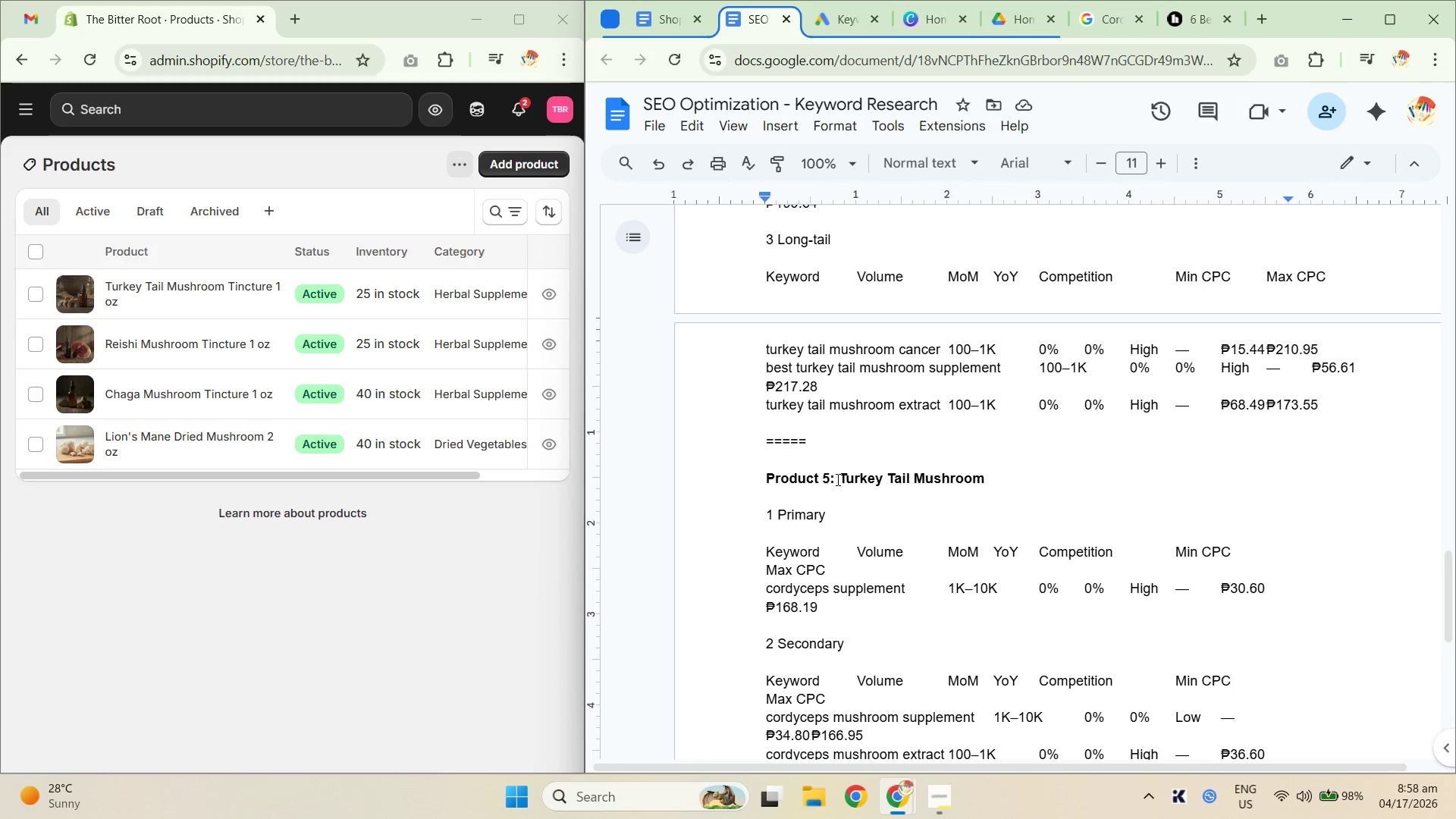 
left_click_drag(start_coordinate=[841, 472], to_coordinate=[1003, 491])
 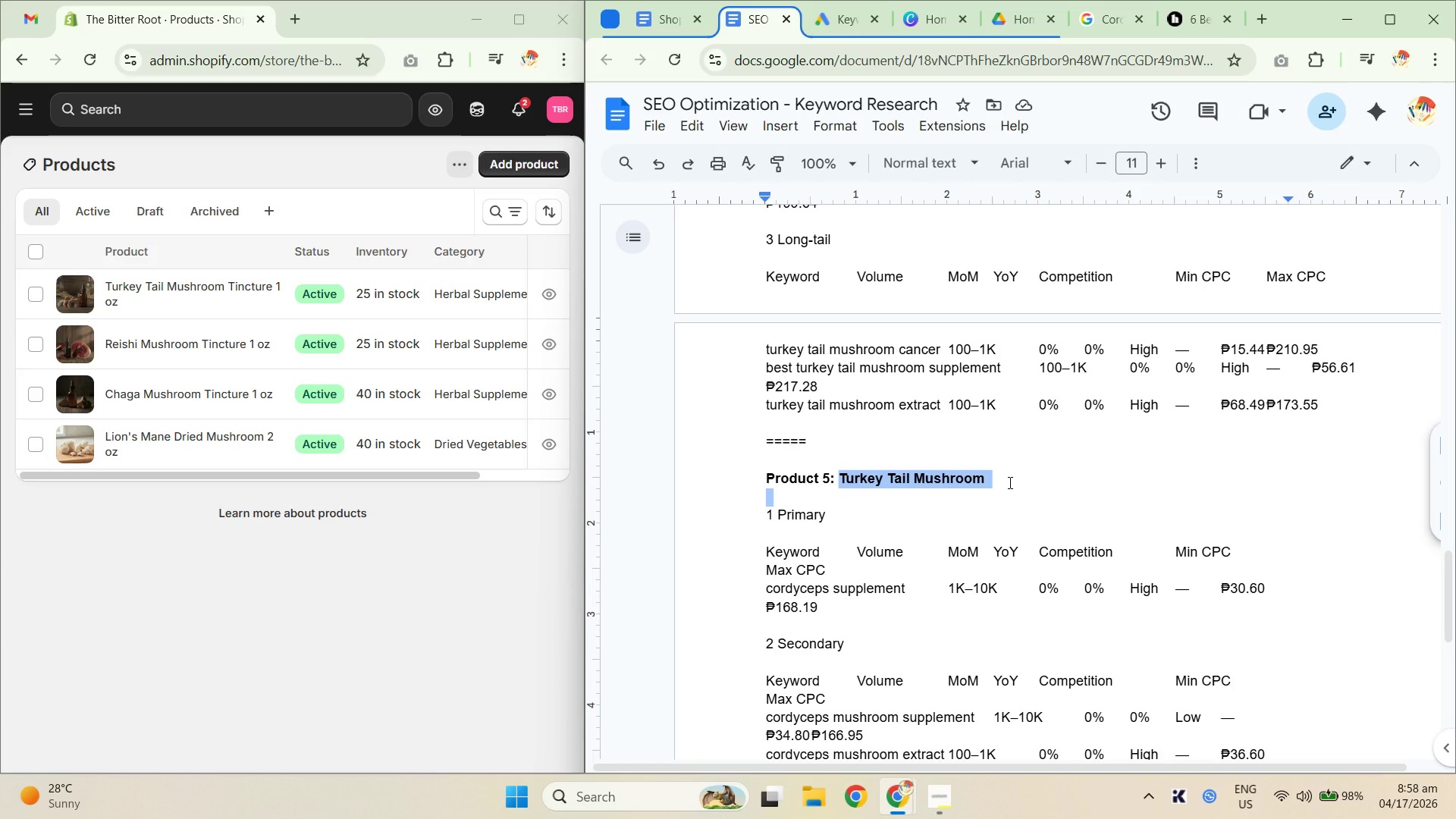 
left_click([1009, 482])
 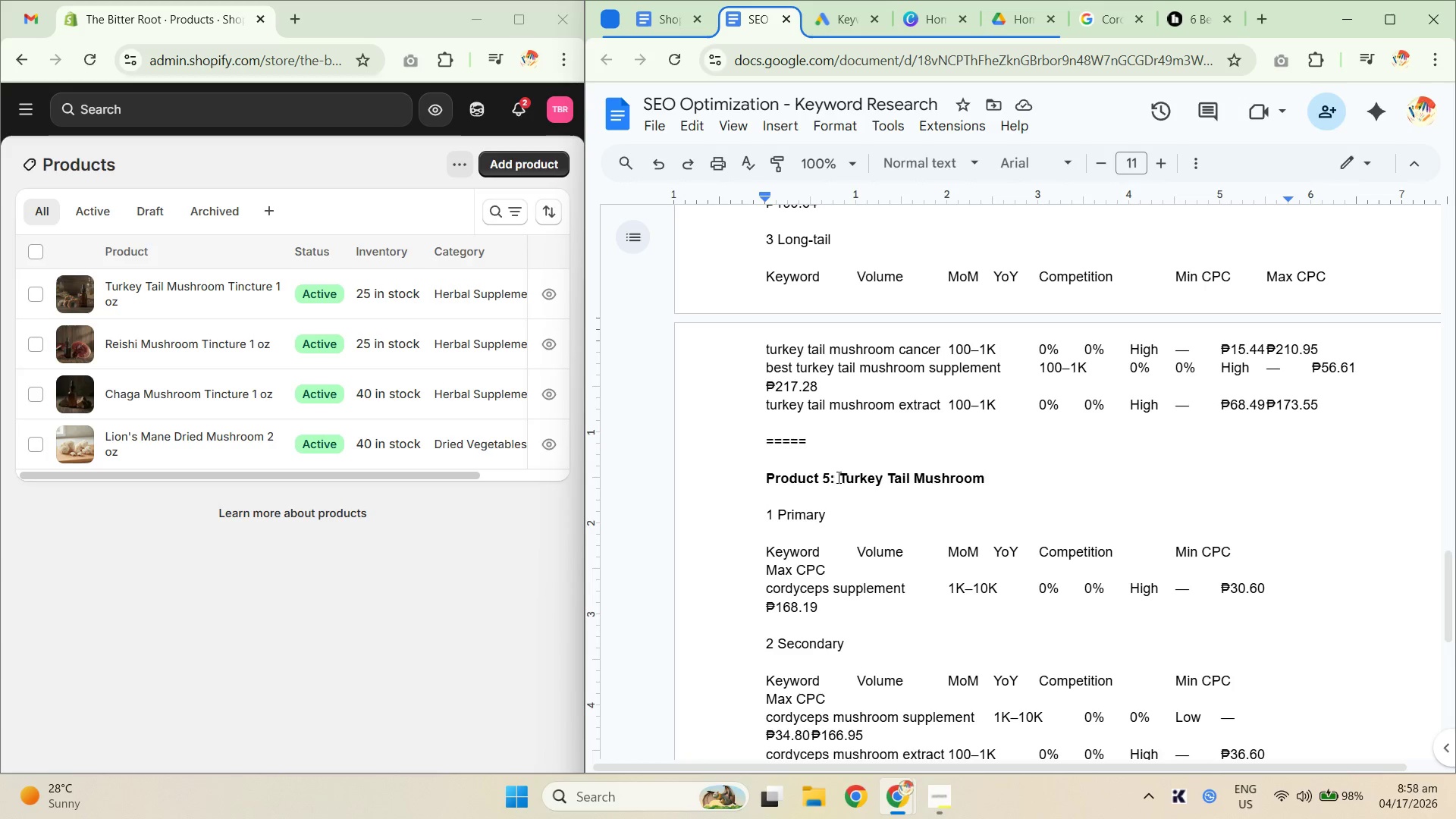 
left_click_drag(start_coordinate=[843, 477], to_coordinate=[1015, 488])
 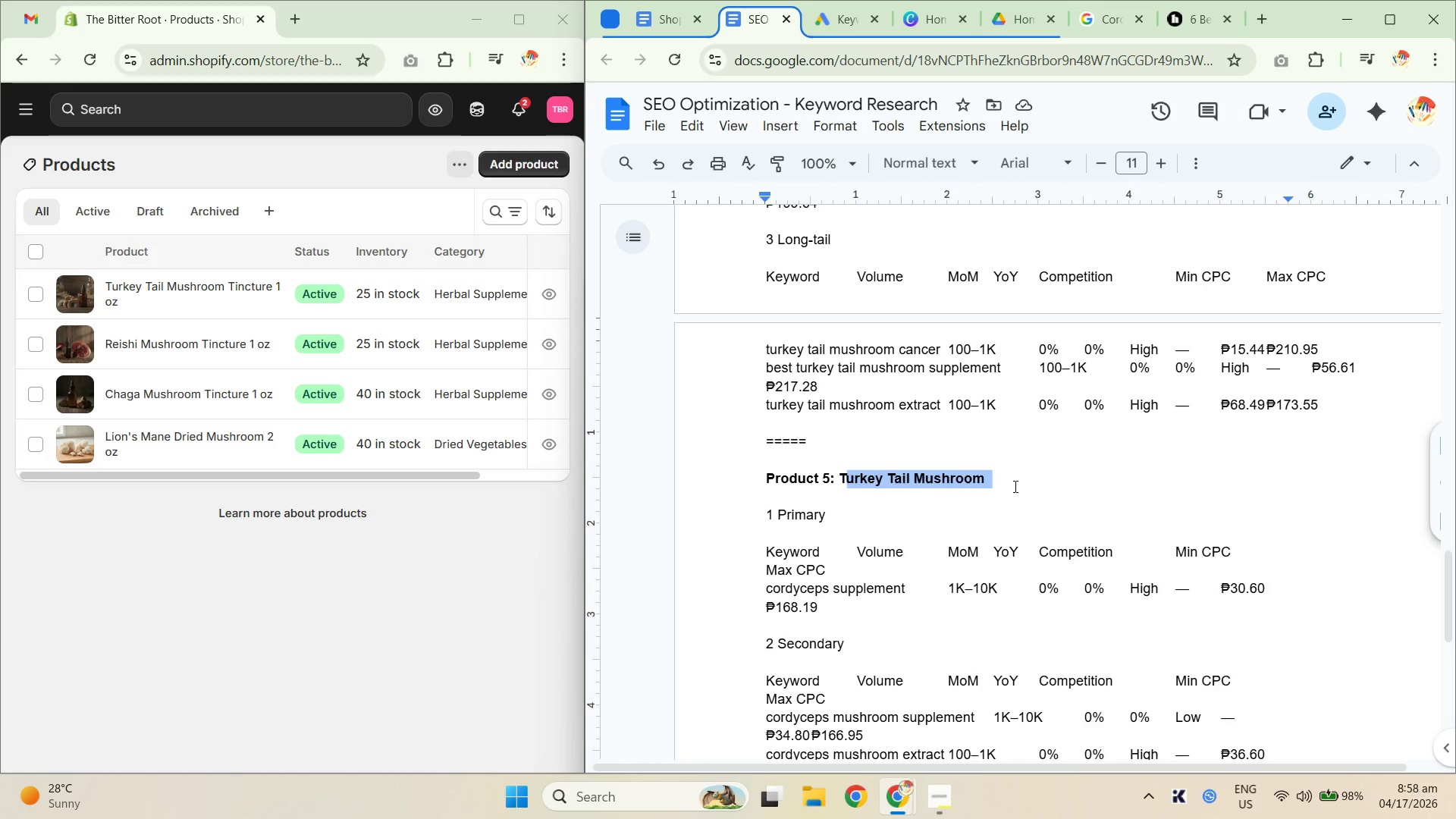 
key(Backspace)
key(Backspace)
type(Cordyceps)
 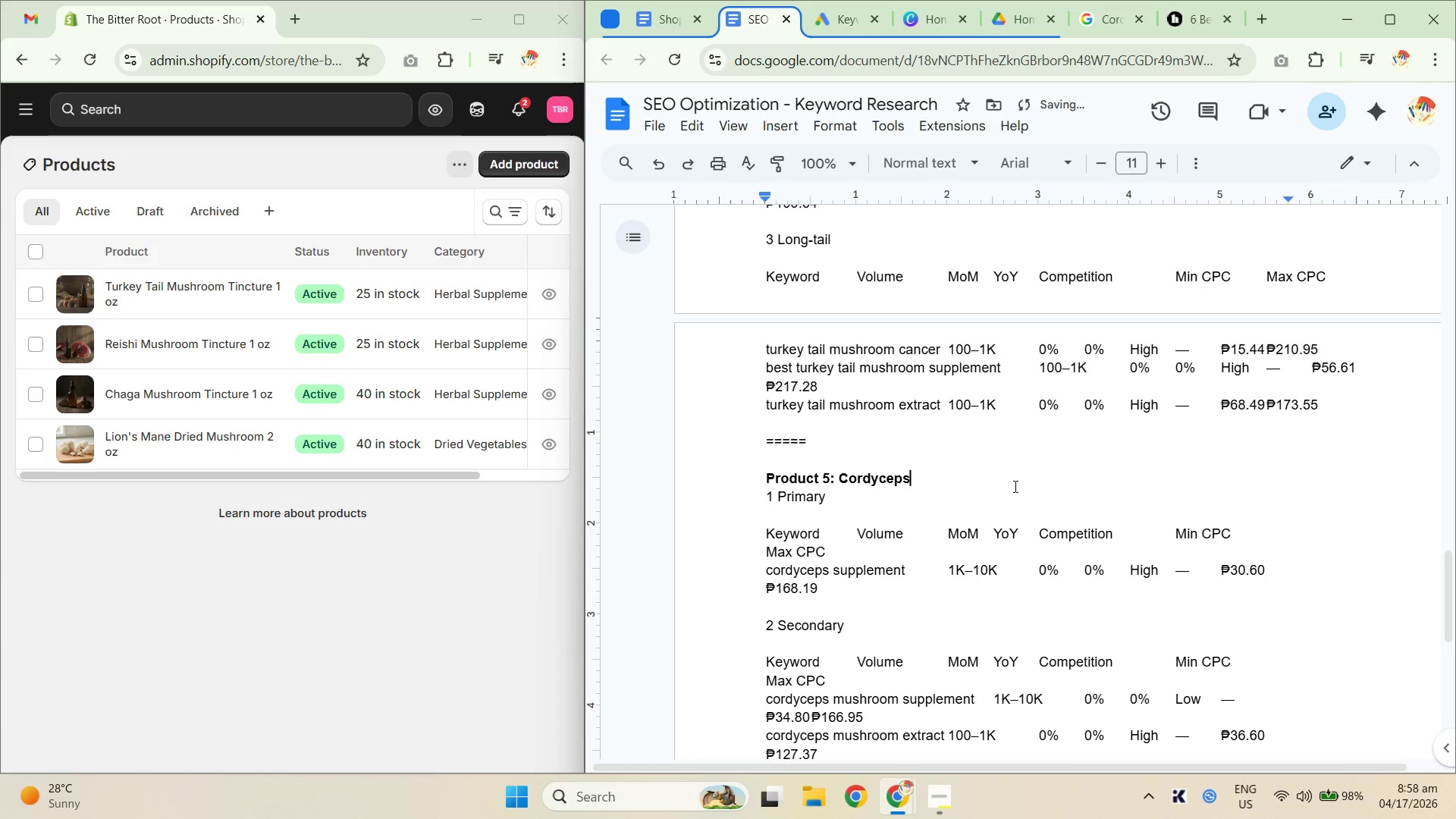 
scroll: coordinate [982, 496], scroll_direction: down, amount: 3.0
 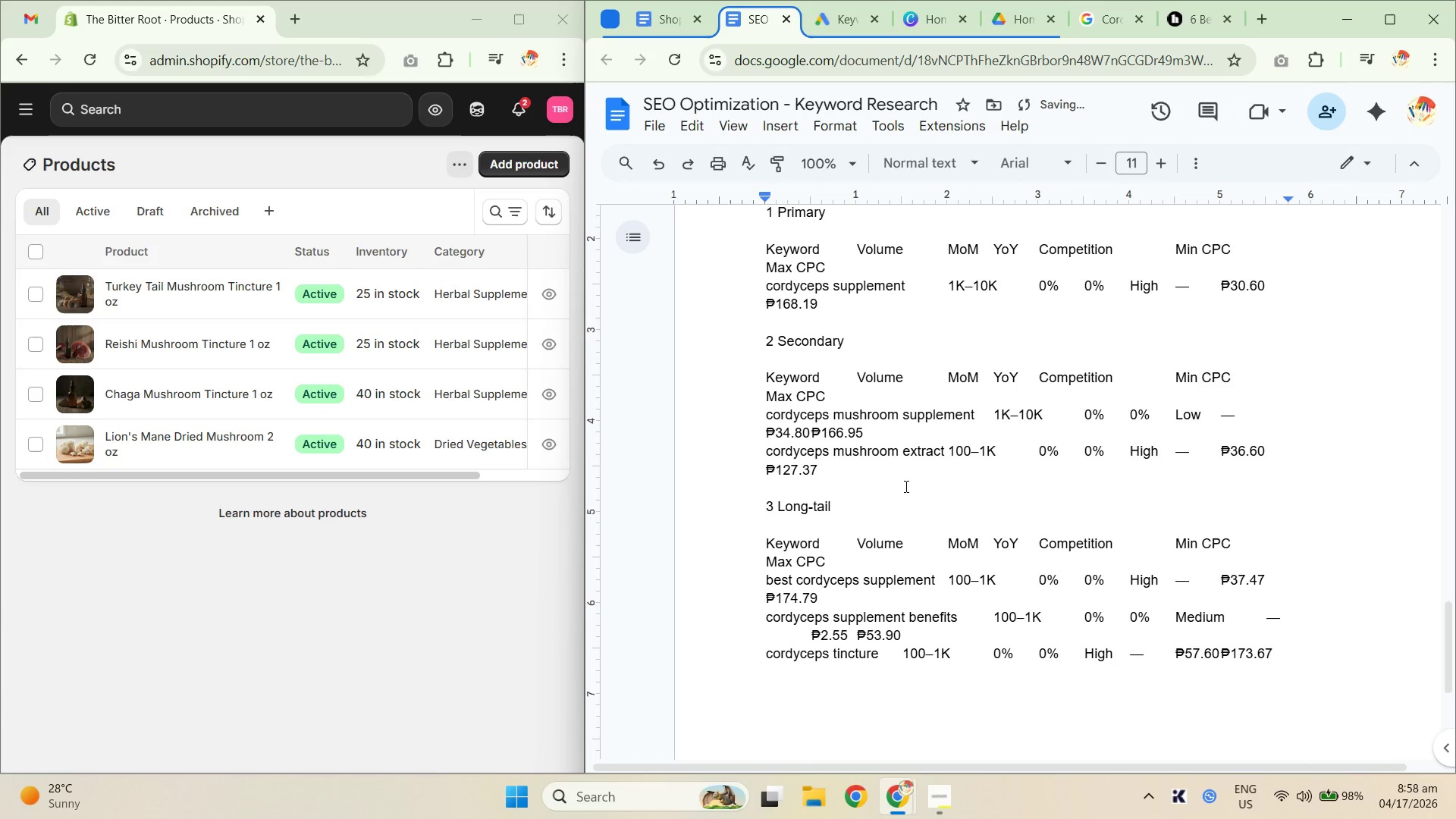 
scroll: coordinate [912, 509], scroll_direction: none, amount: 0.0
 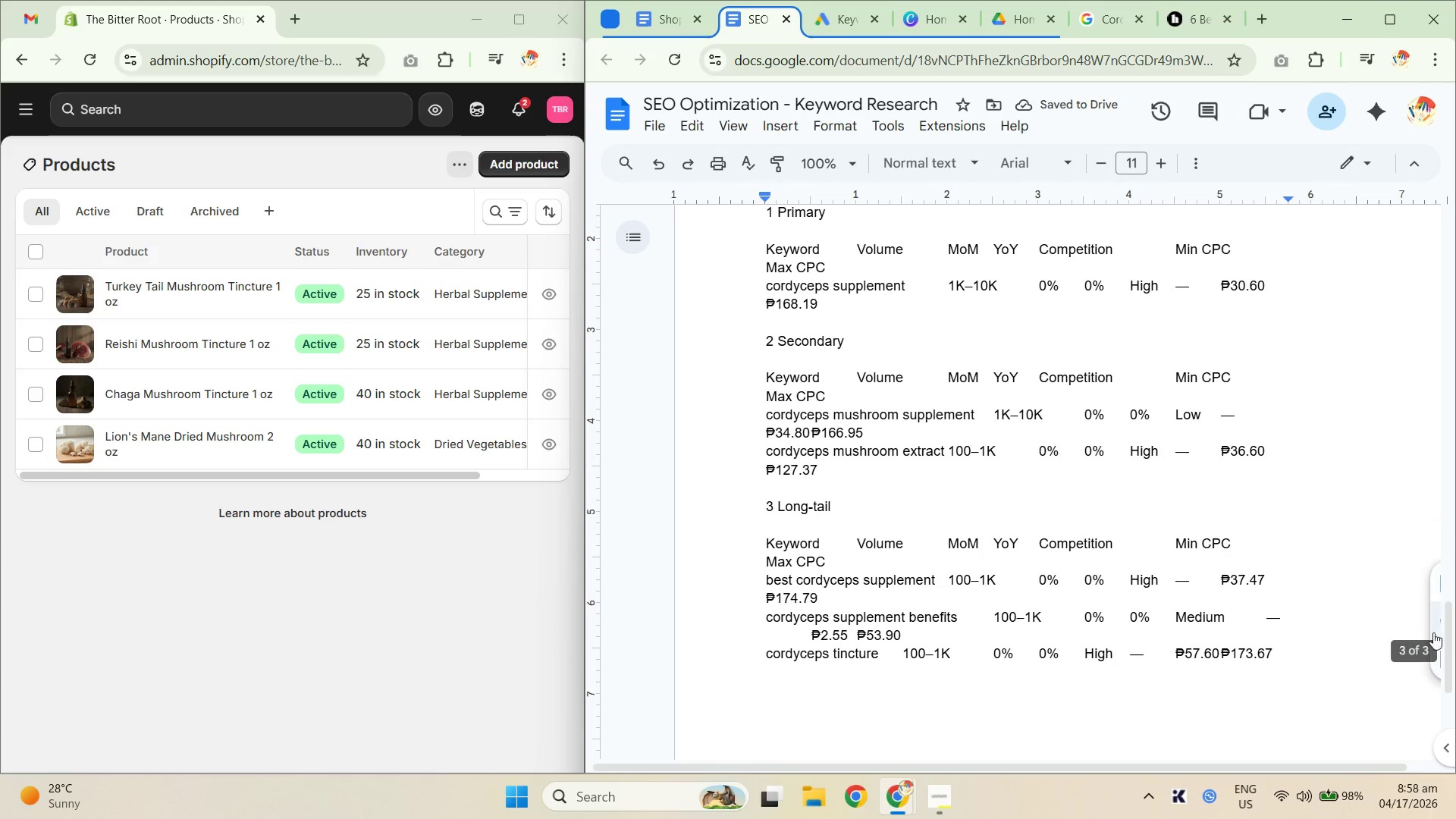 
left_click_drag(start_coordinate=[1451, 645], to_coordinate=[1447, 634])
 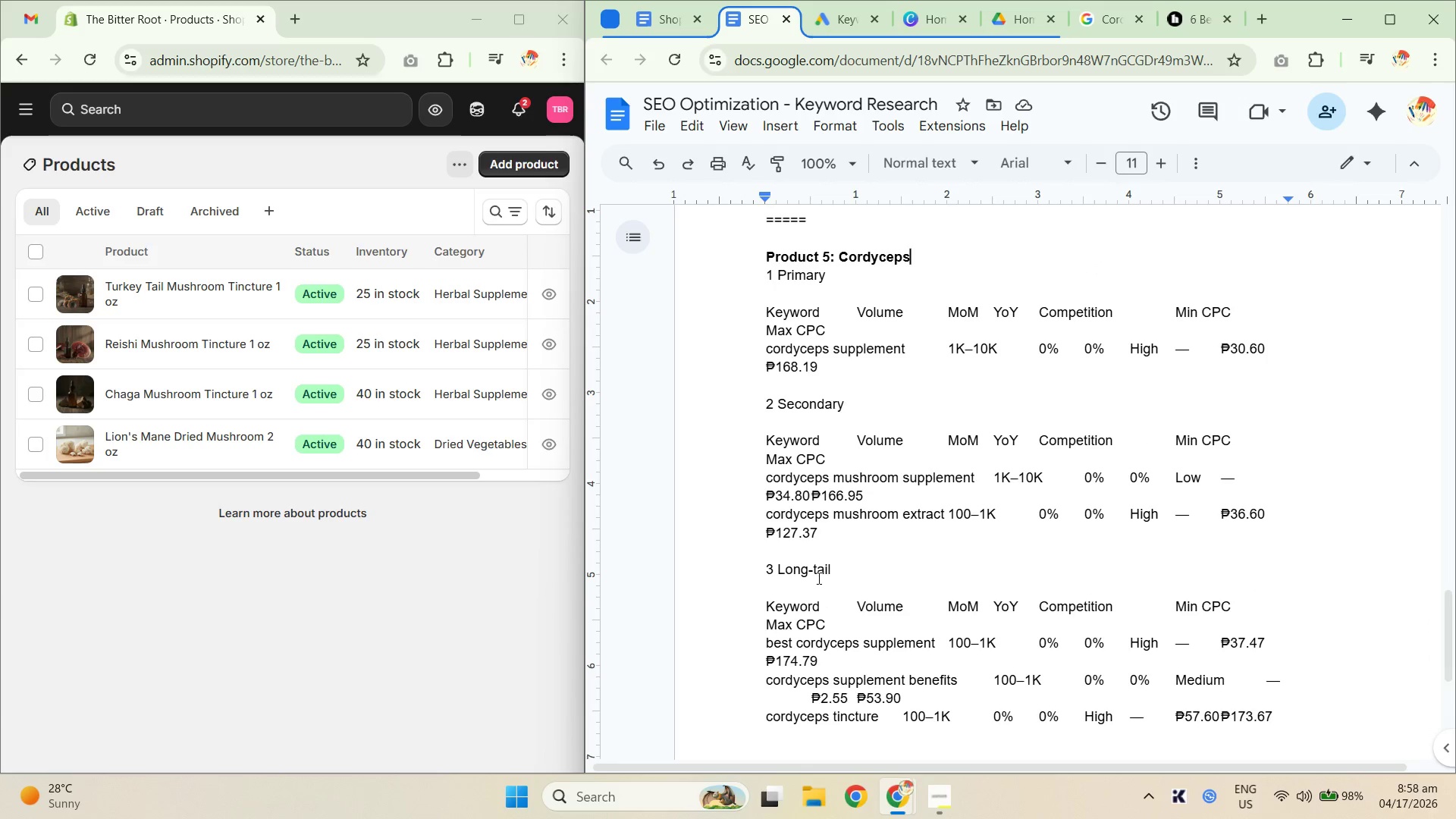 
left_click([813, 576])
 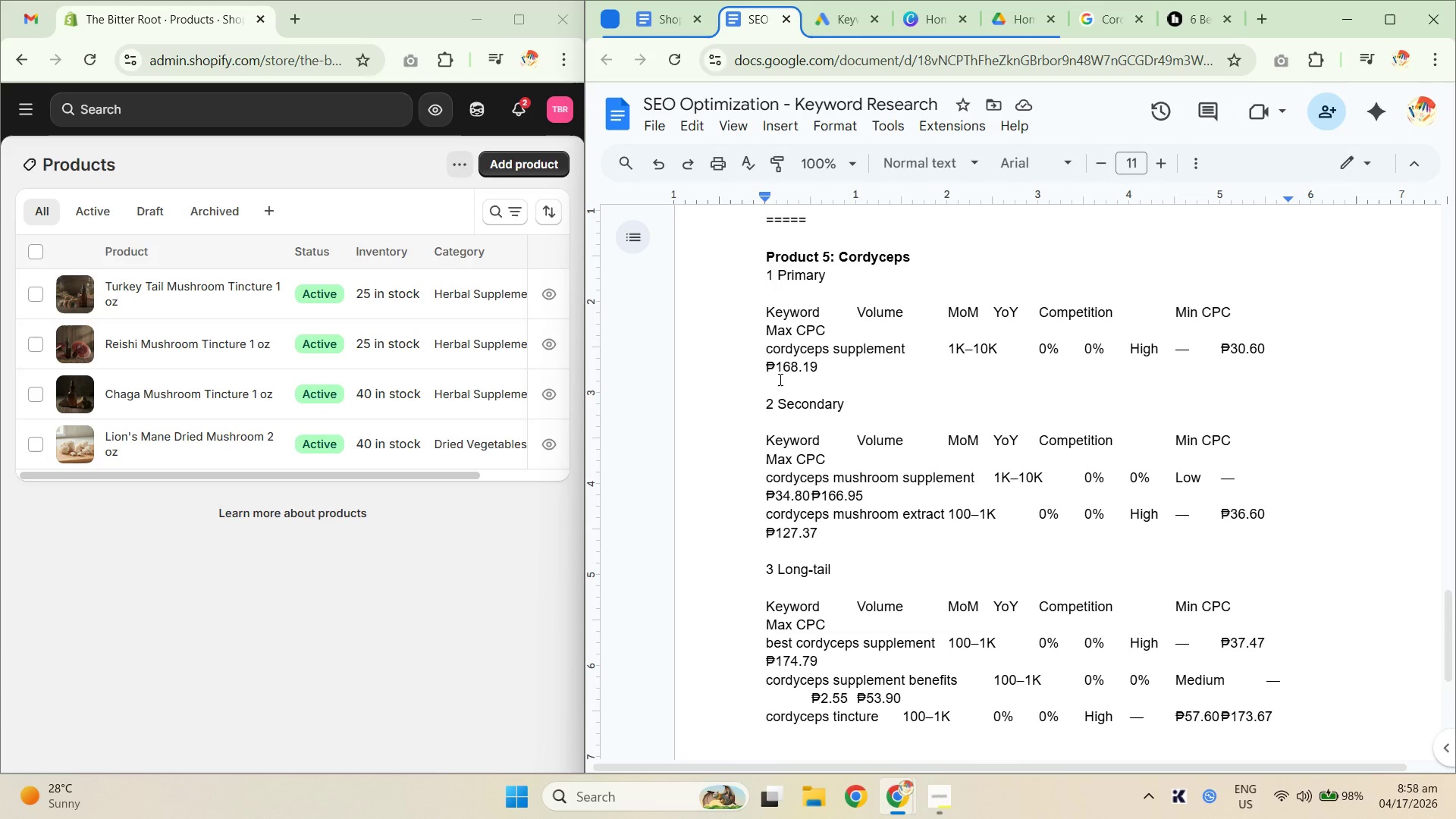 
wait(17.84)
 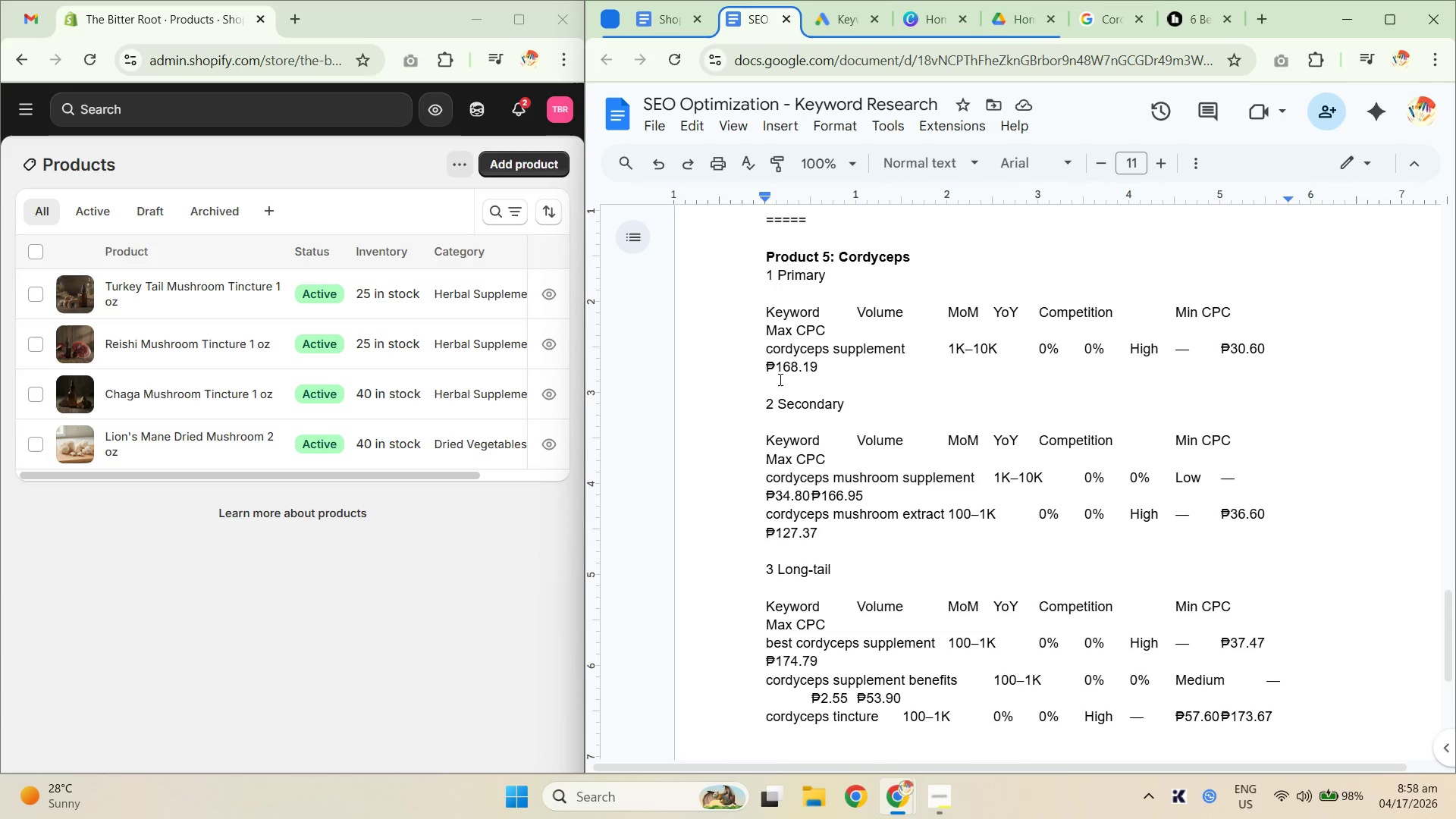 
left_click_drag(start_coordinate=[908, 345], to_coordinate=[797, 353])
 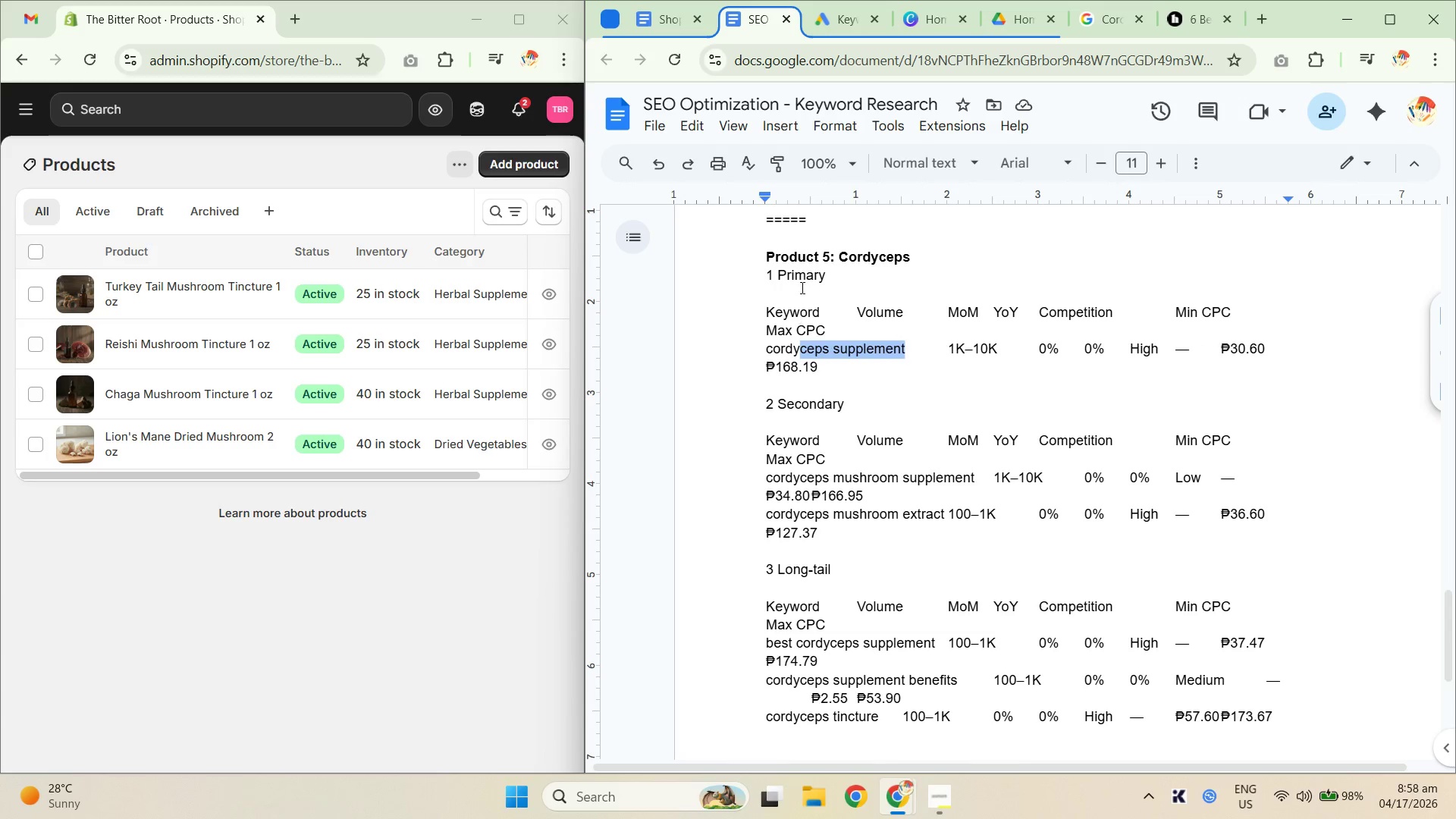 
left_click([797, 278])
 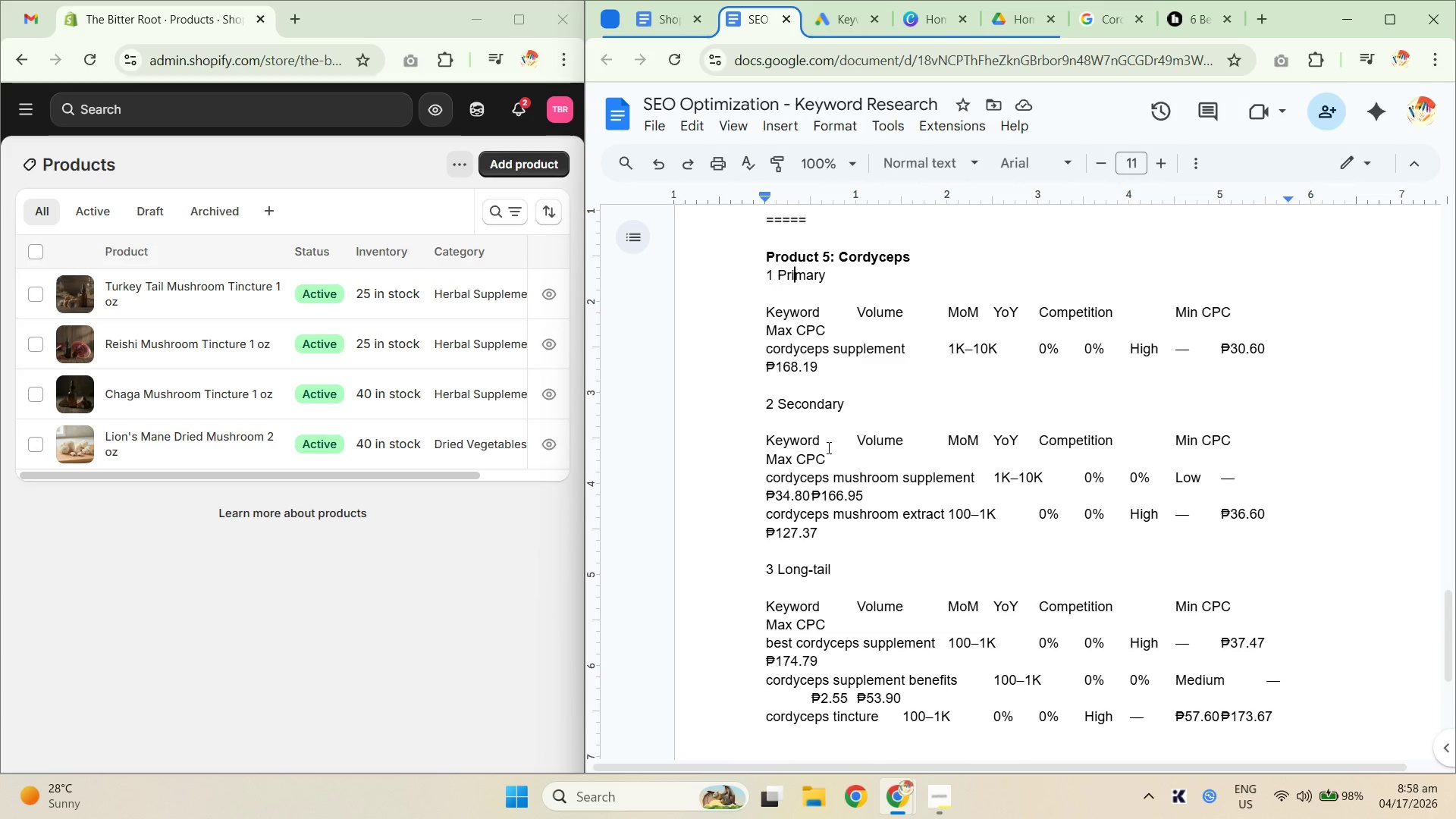 
left_click([822, 521])
 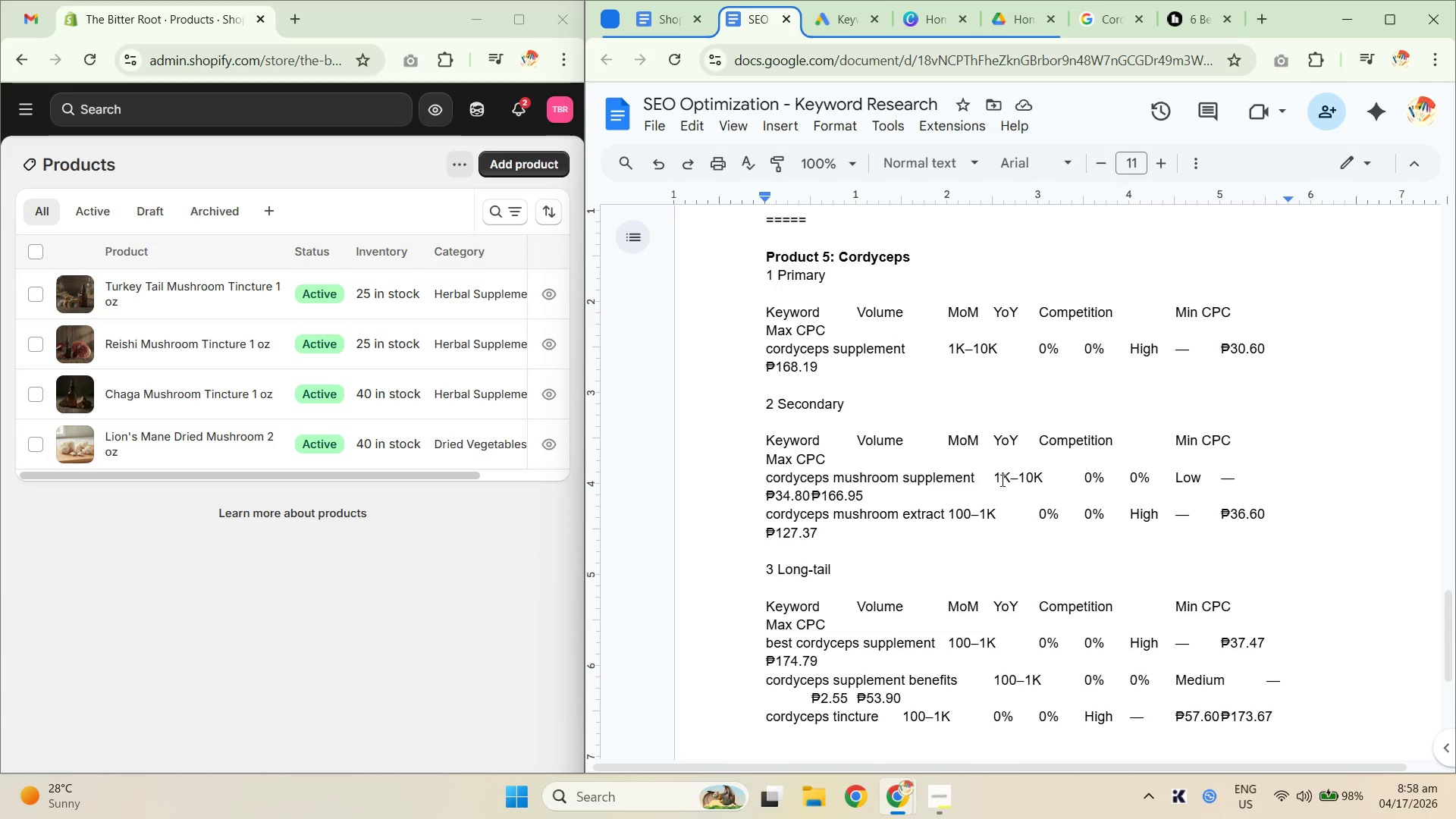 
scroll: coordinate [1028, 576], scroll_direction: down, amount: 2.0
 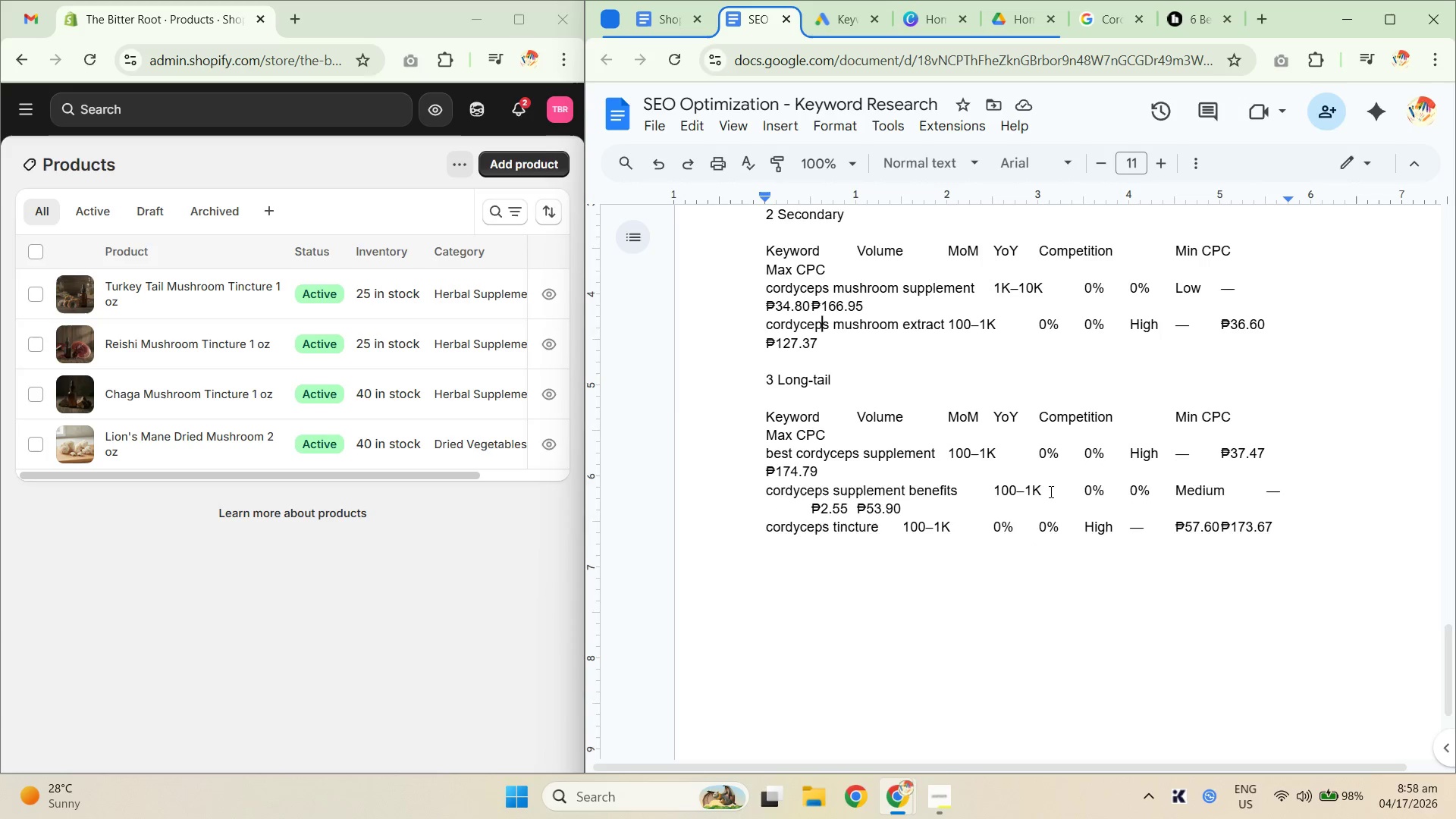 
scroll: coordinate [1053, 493], scroll_direction: up, amount: 1.0
 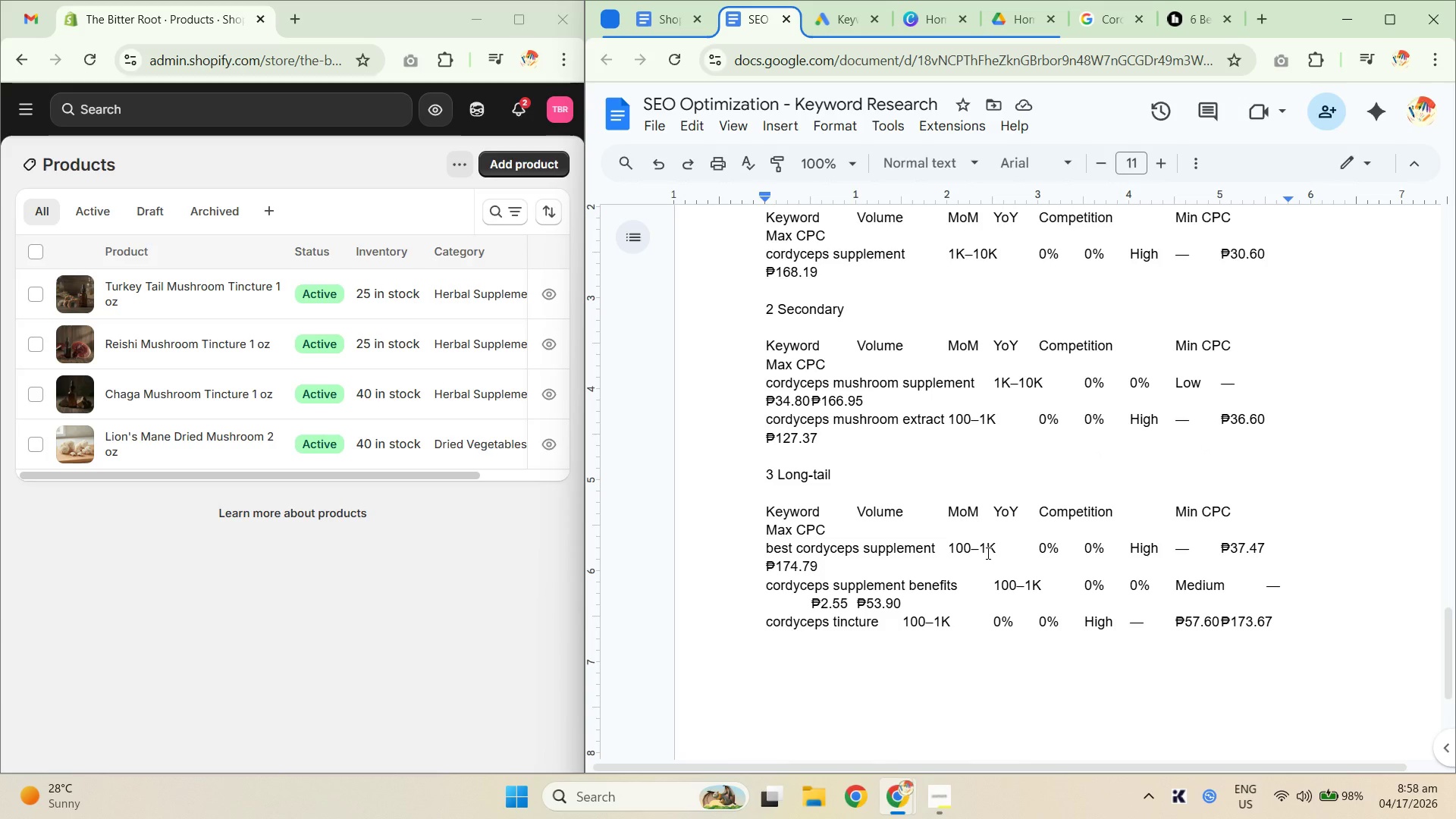 
wait(11.88)
 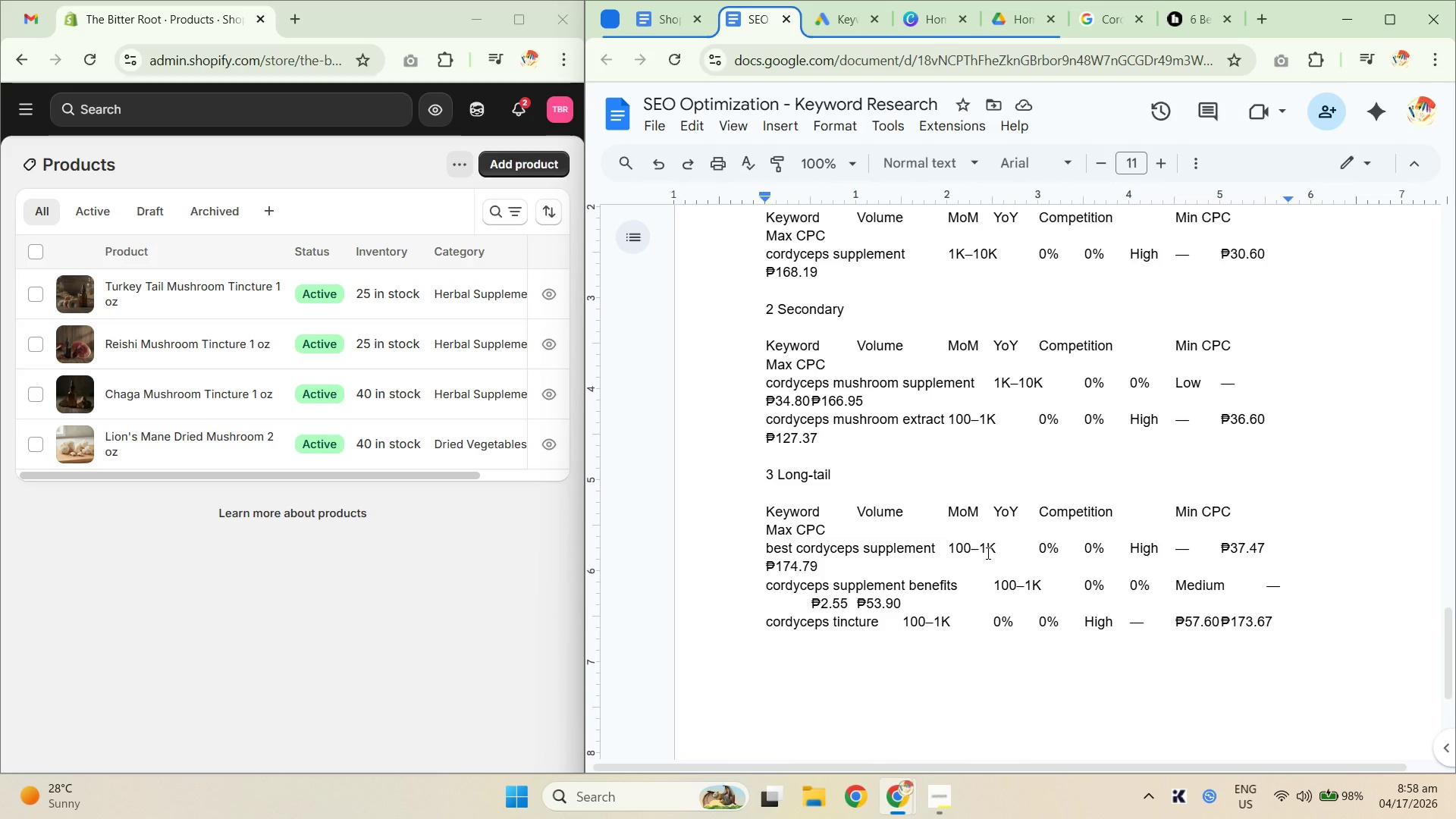 
left_click_drag(start_coordinate=[580, 438], to_coordinate=[979, 422])
 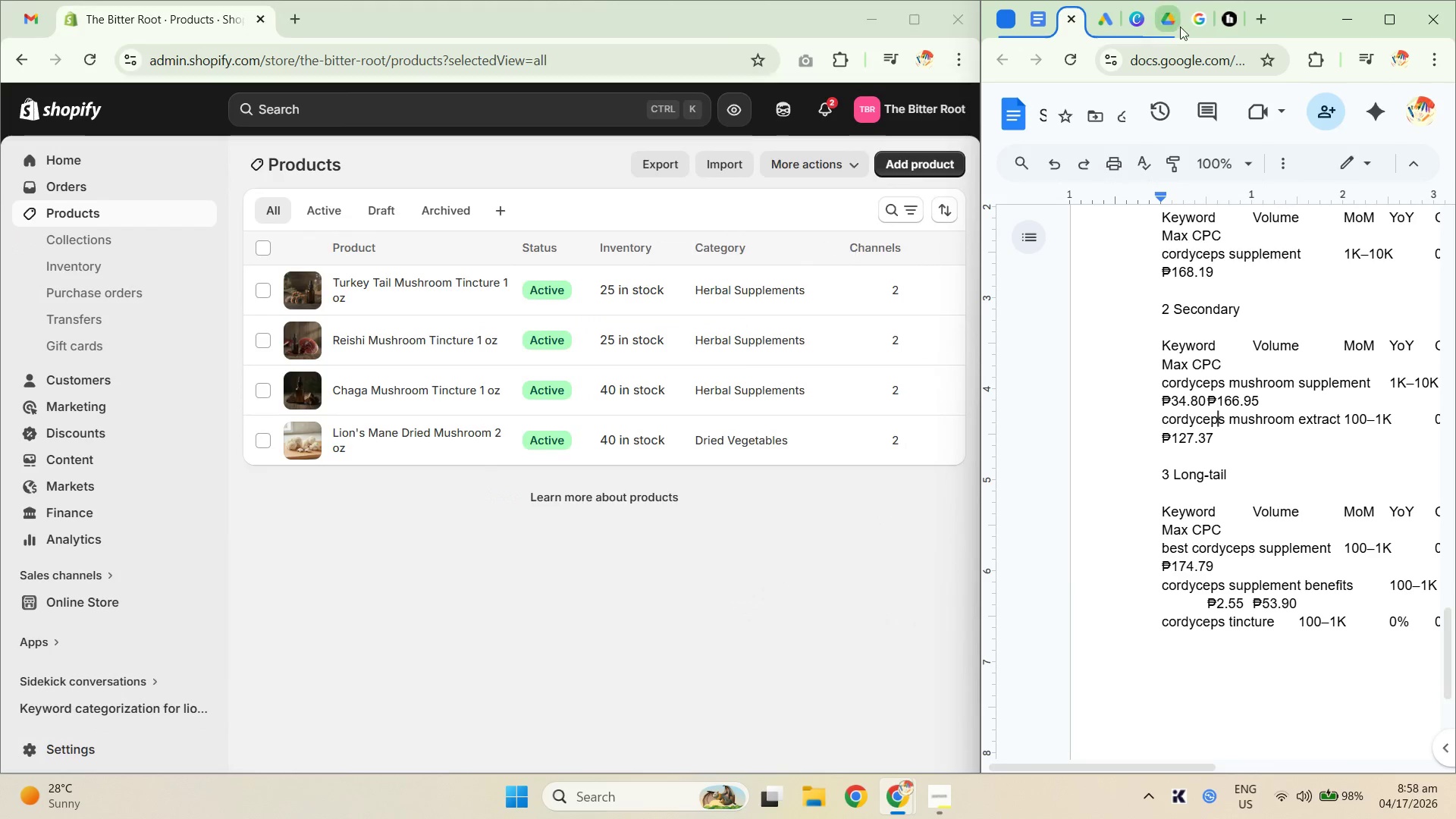 
left_click([1192, 20])
 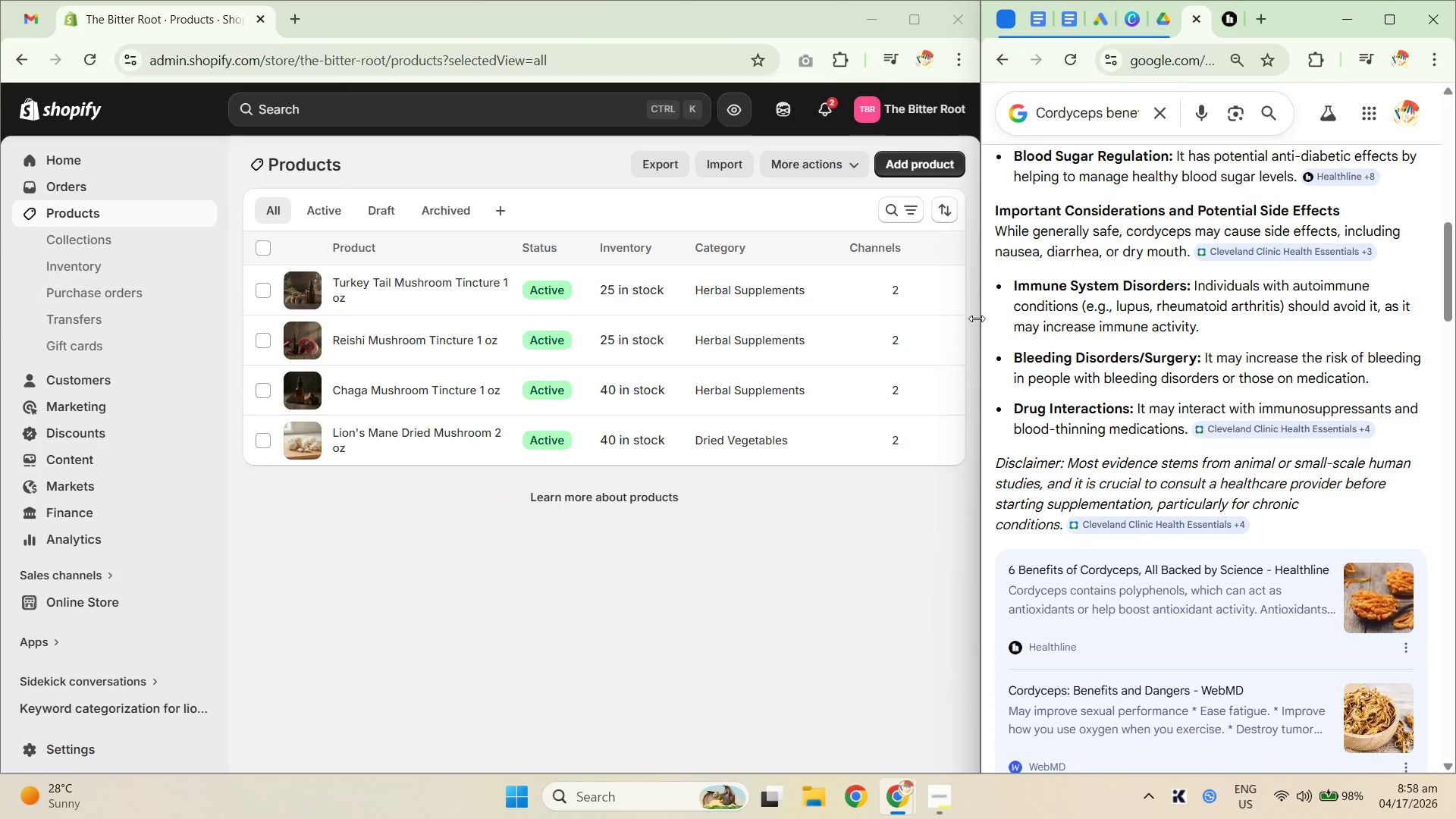 
left_click_drag(start_coordinate=[975, 315], to_coordinate=[950, 310])
 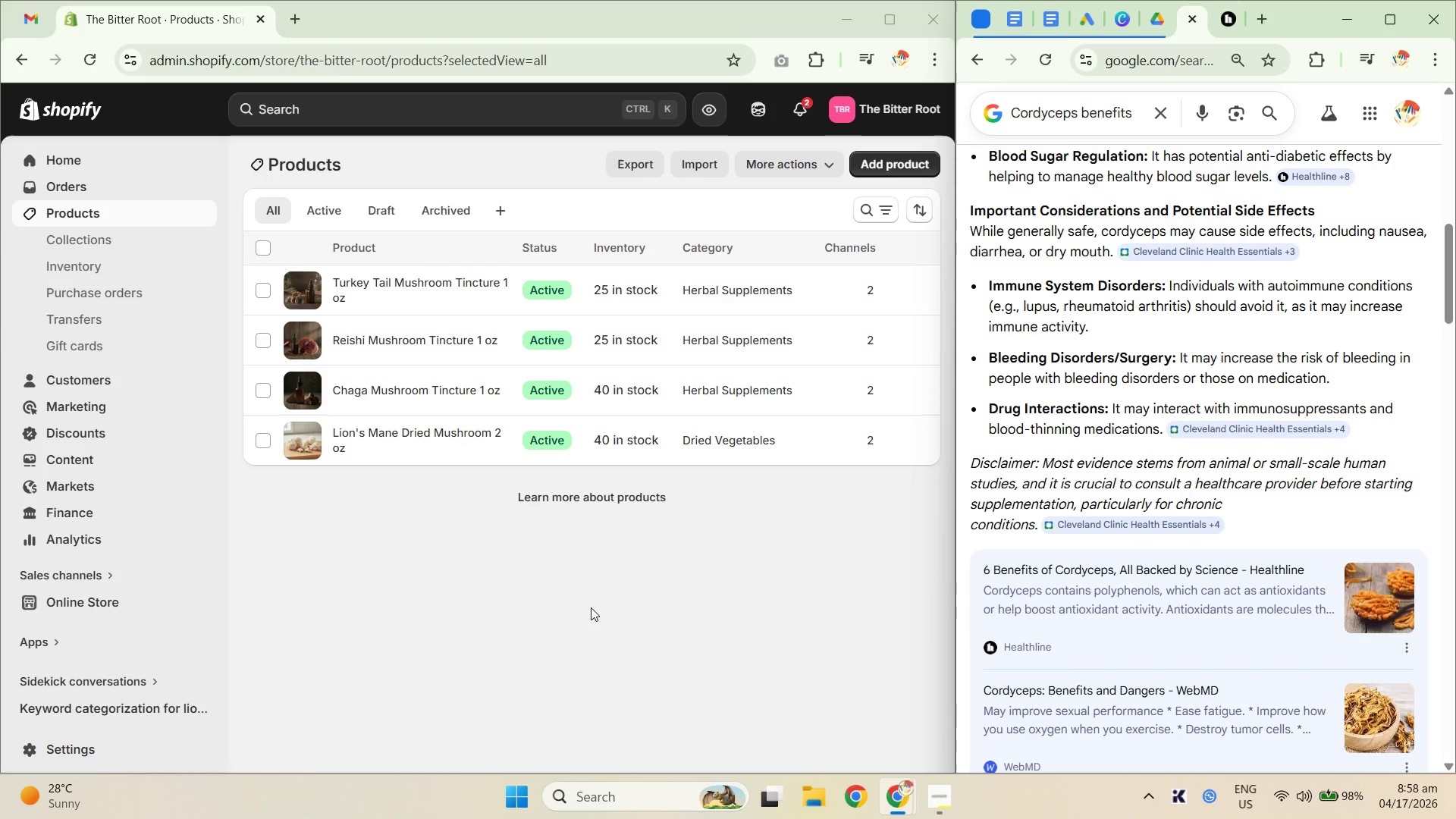 
left_click([549, 594])
 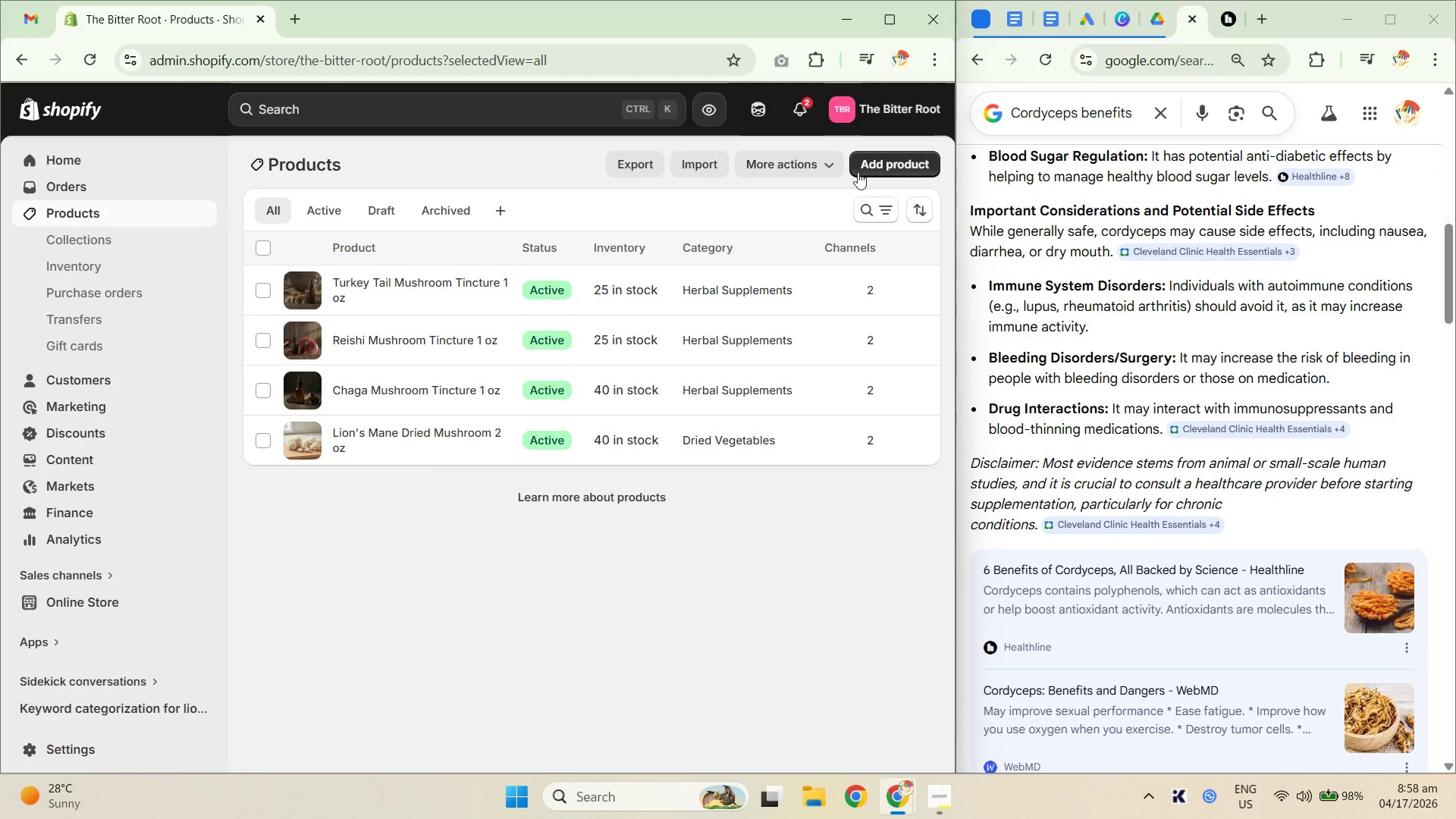 
left_click([874, 165])
 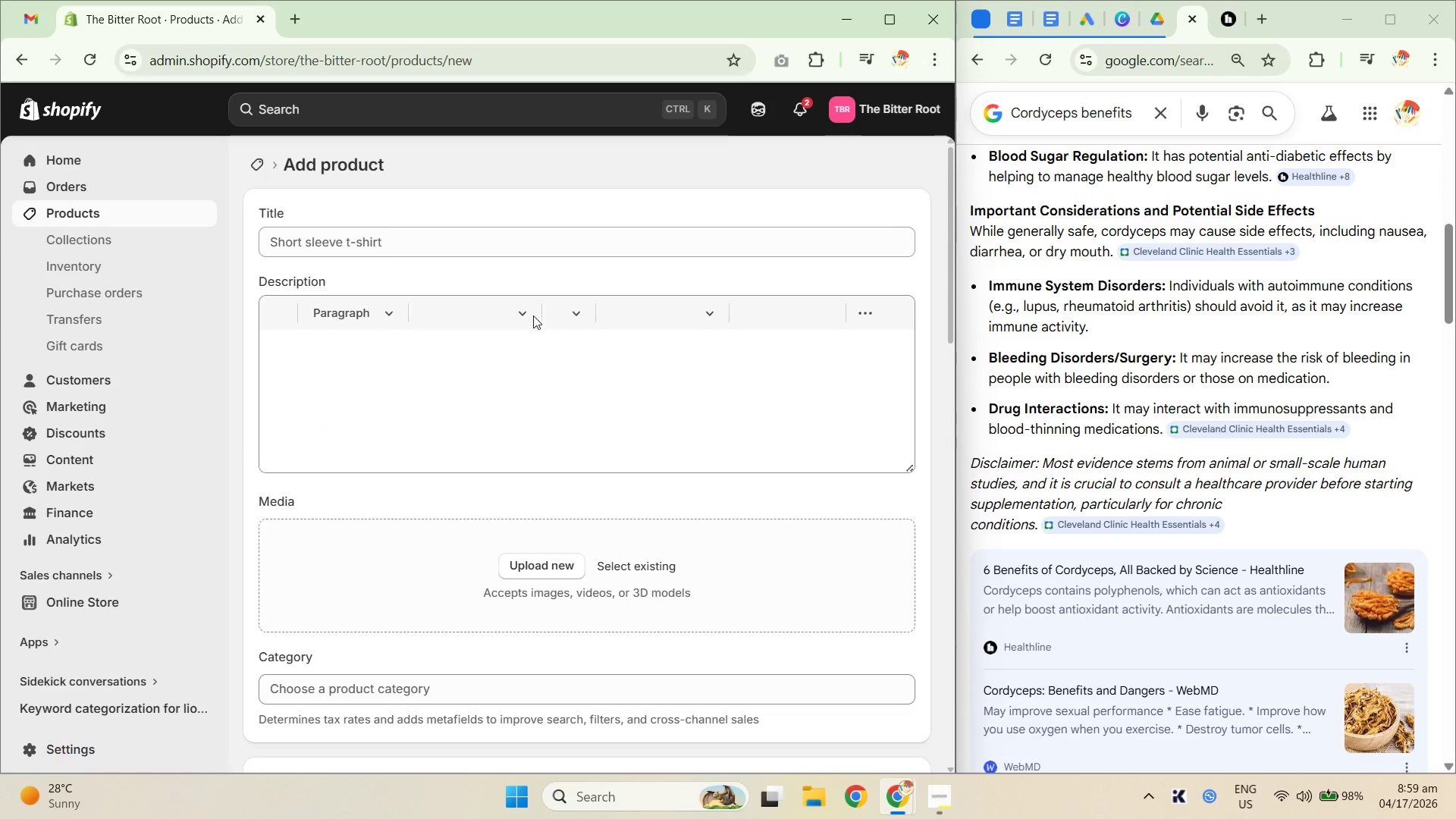 
left_click([397, 234])
 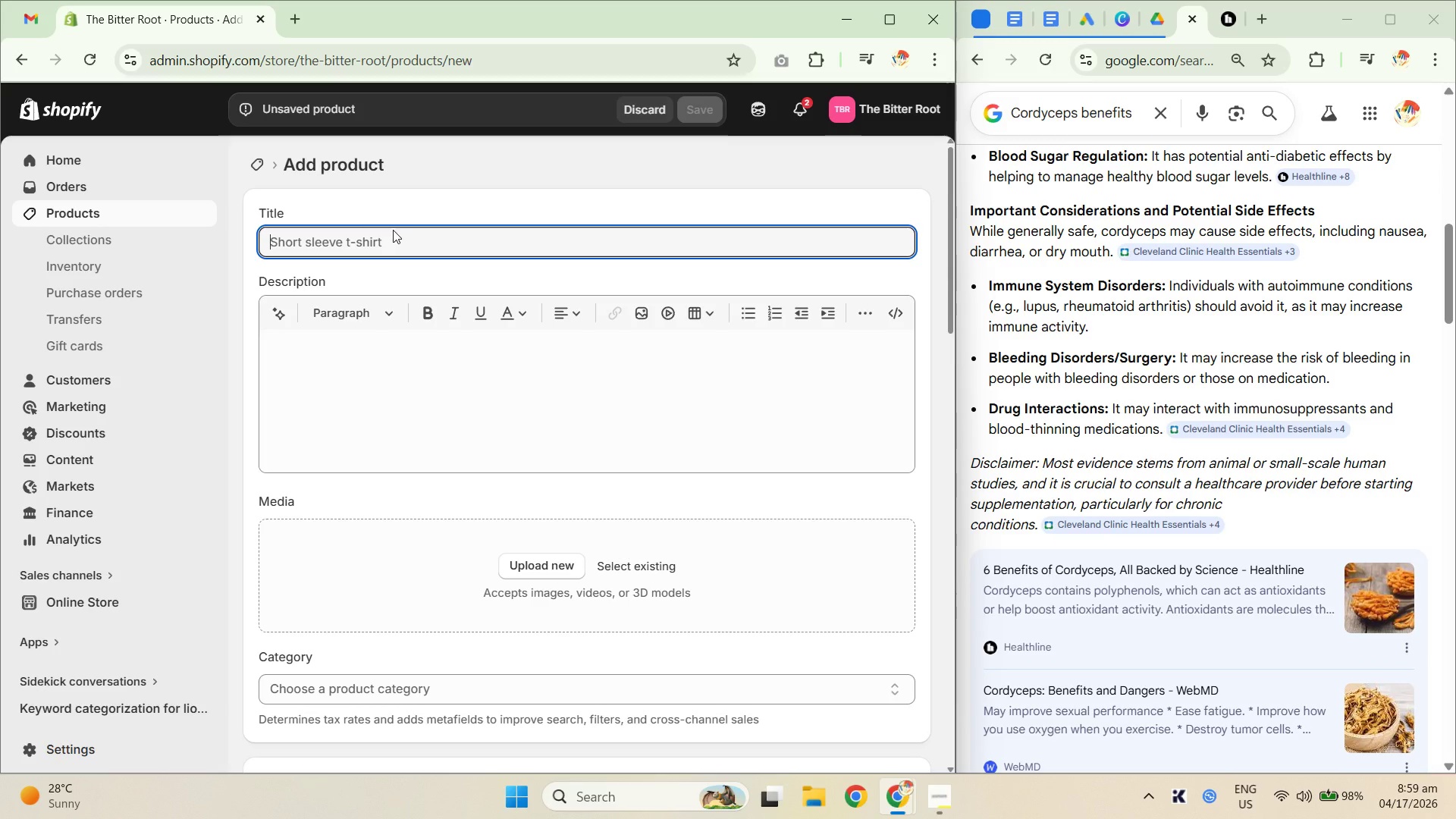 
wait(7.41)
 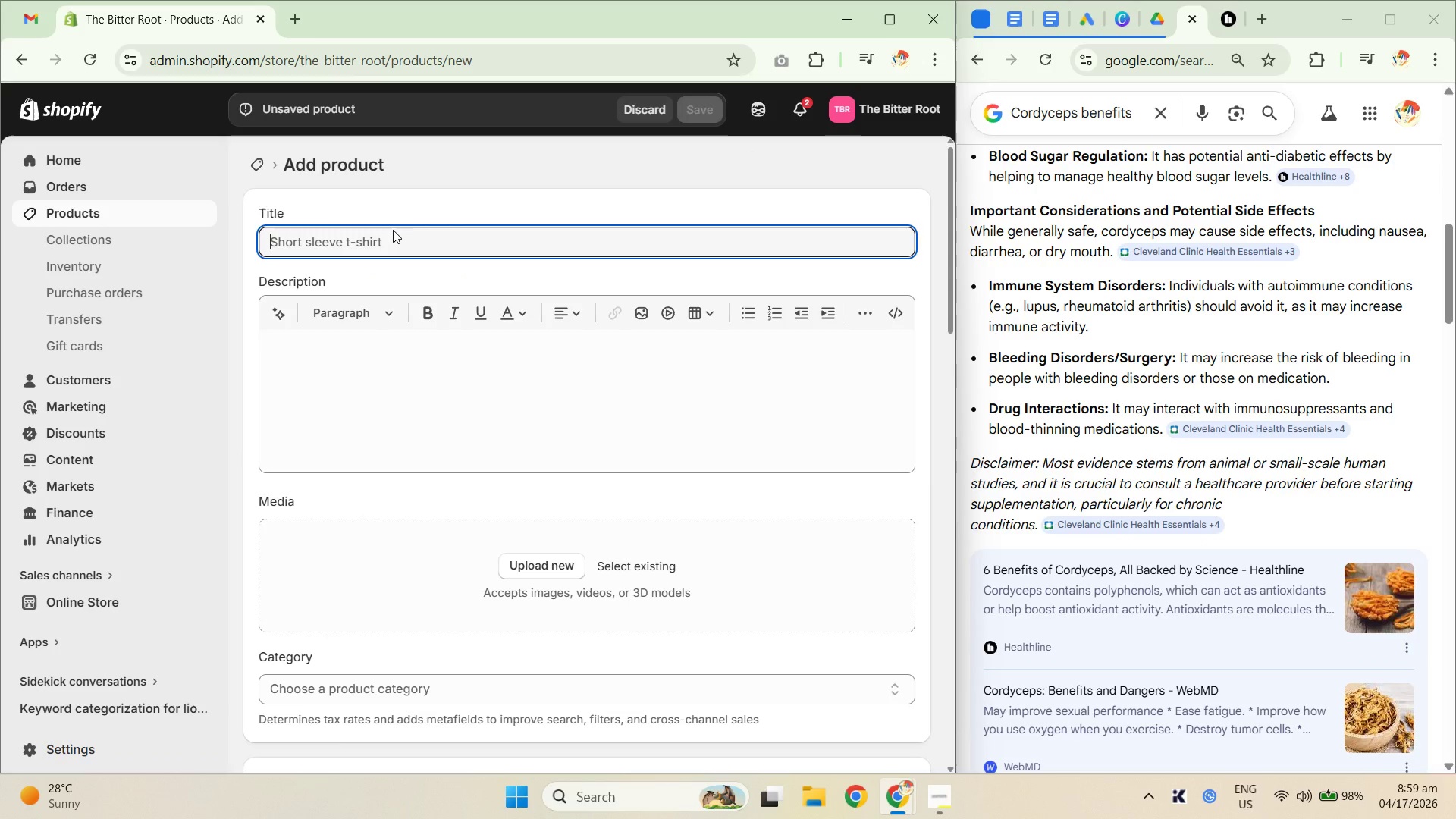 
type(Core)
key(Backspace)
type(dyceps Mushroom Ticn)
key(Backspace)
key(Backspace)
type(ncture 1 oz)
 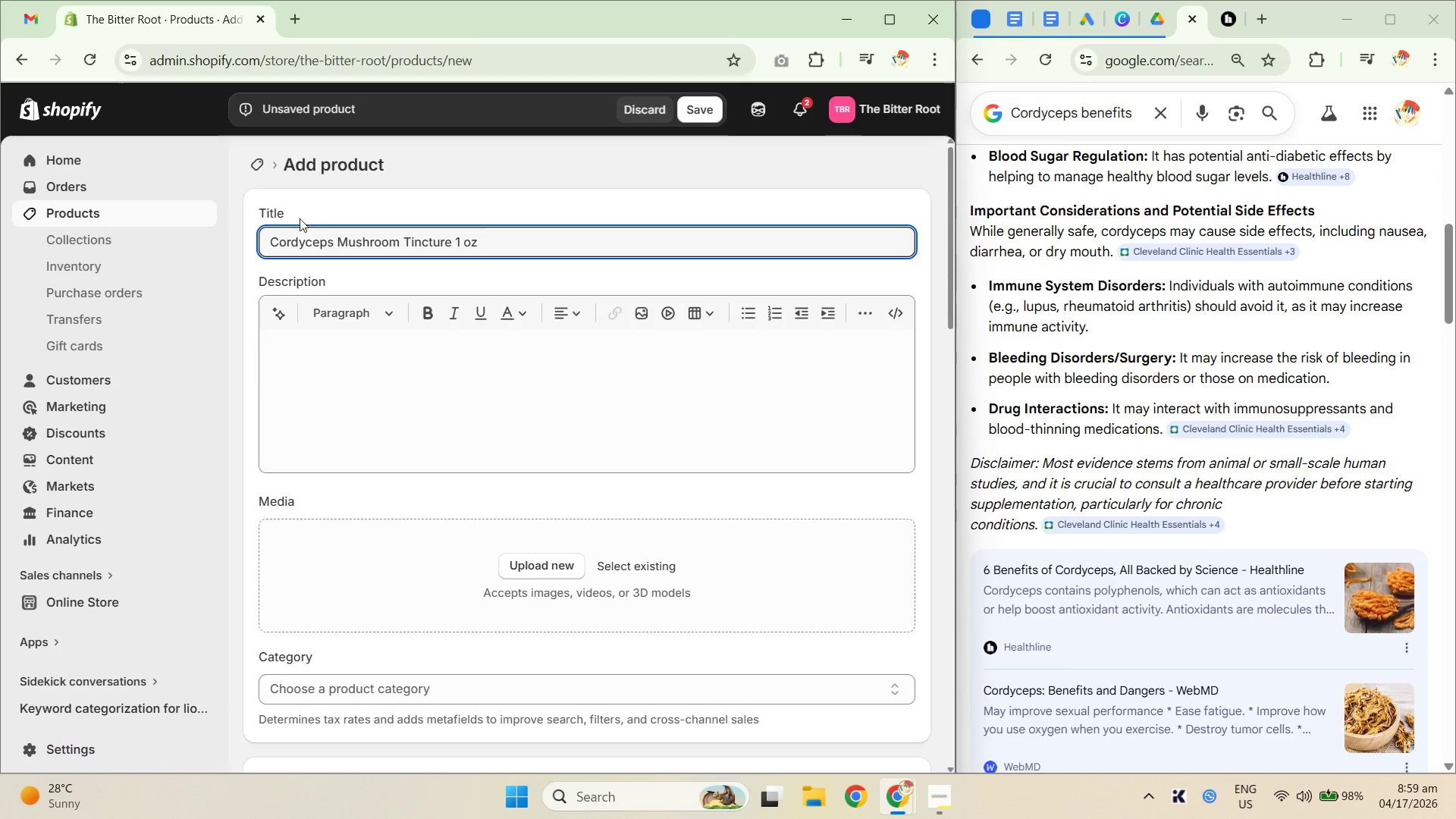 
left_click([434, 403])
 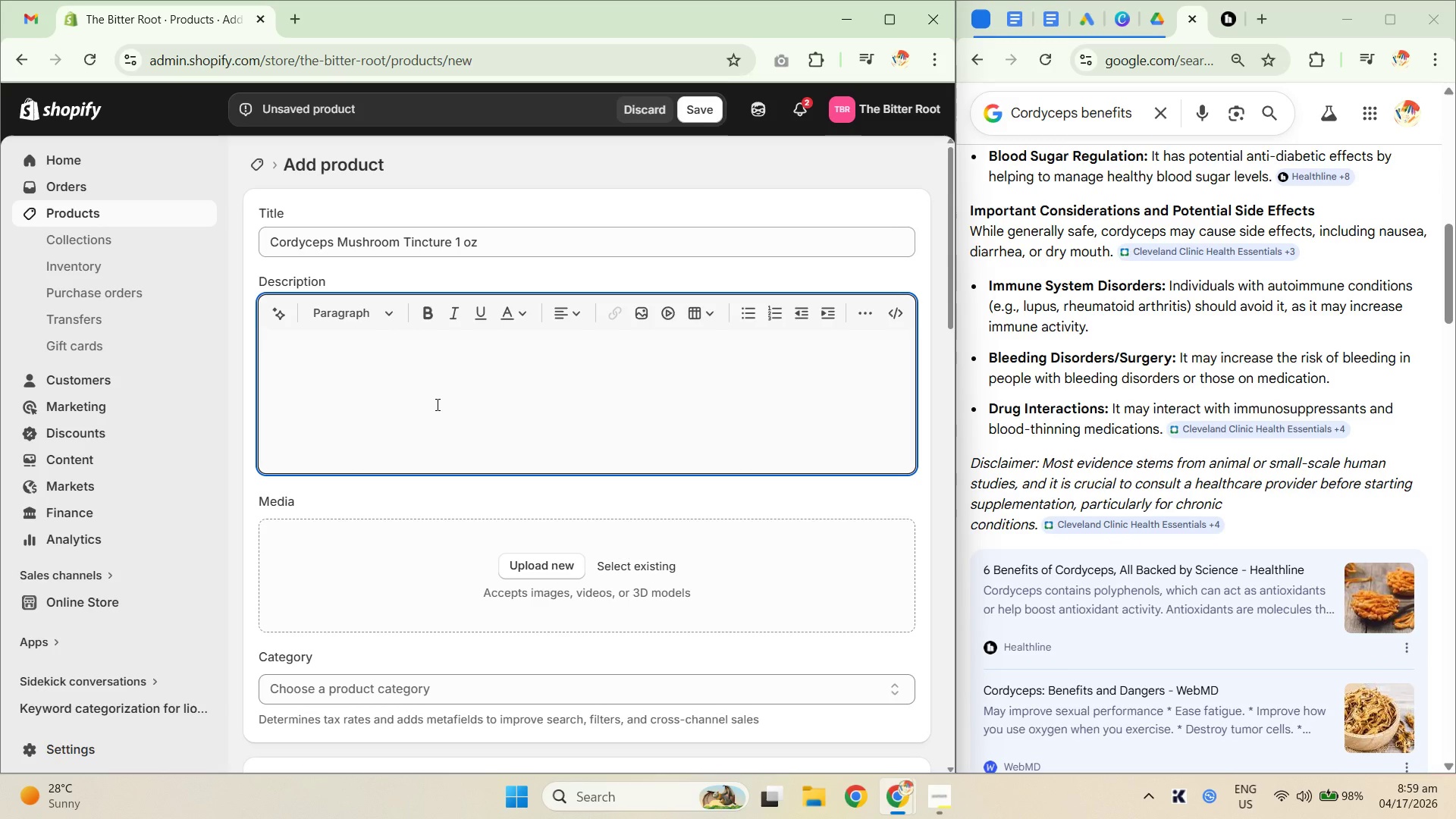 
type(Harvested from the high-altitude forests of the PA)
key(Backspace)
type(acific-Northwest our il)
key(Backspace)
key(Backspace)
type(wild crafted Cordyceps )
 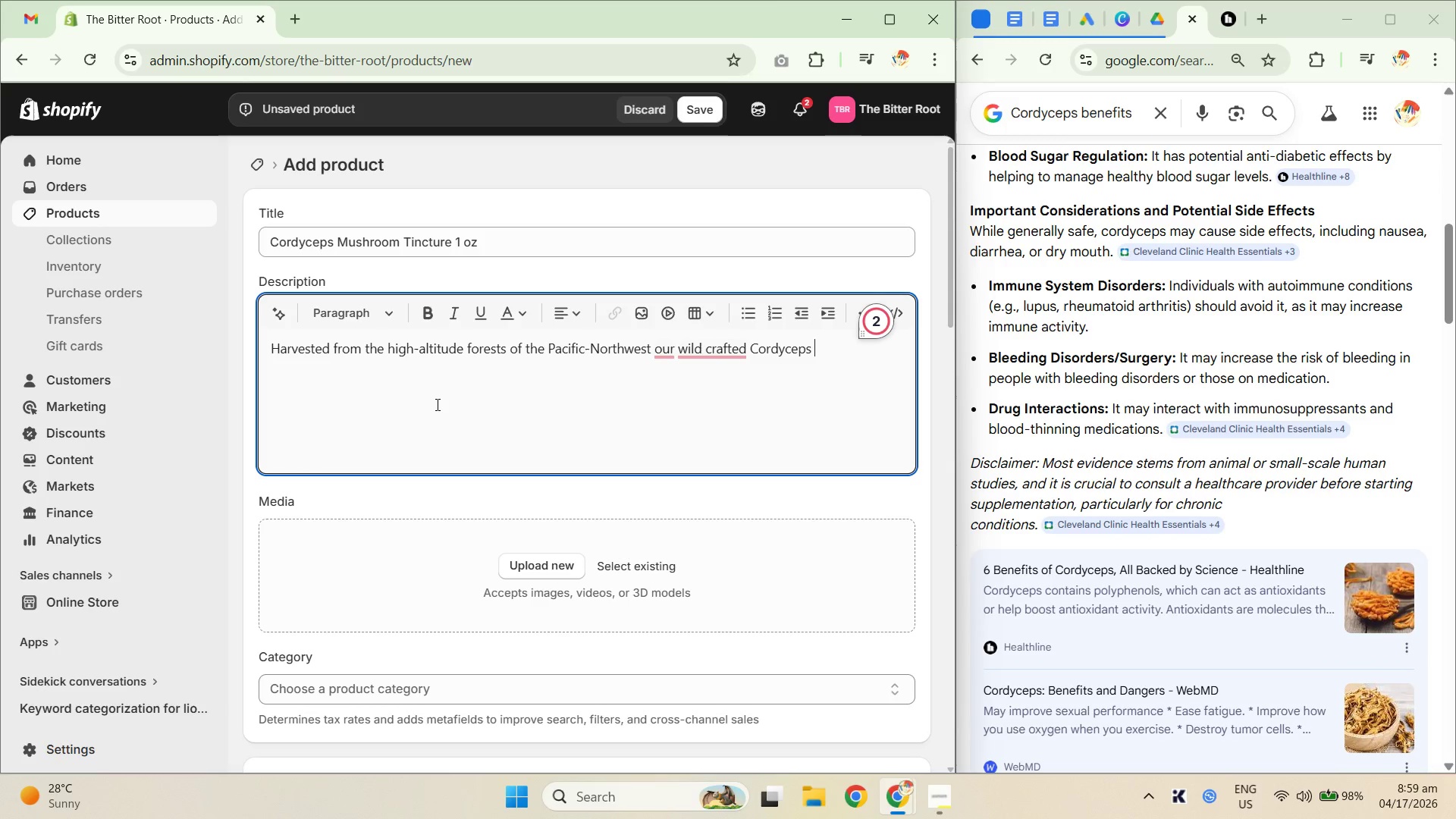 
left_click_drag(start_coordinate=[452, 246], to_coordinate=[259, 249])
 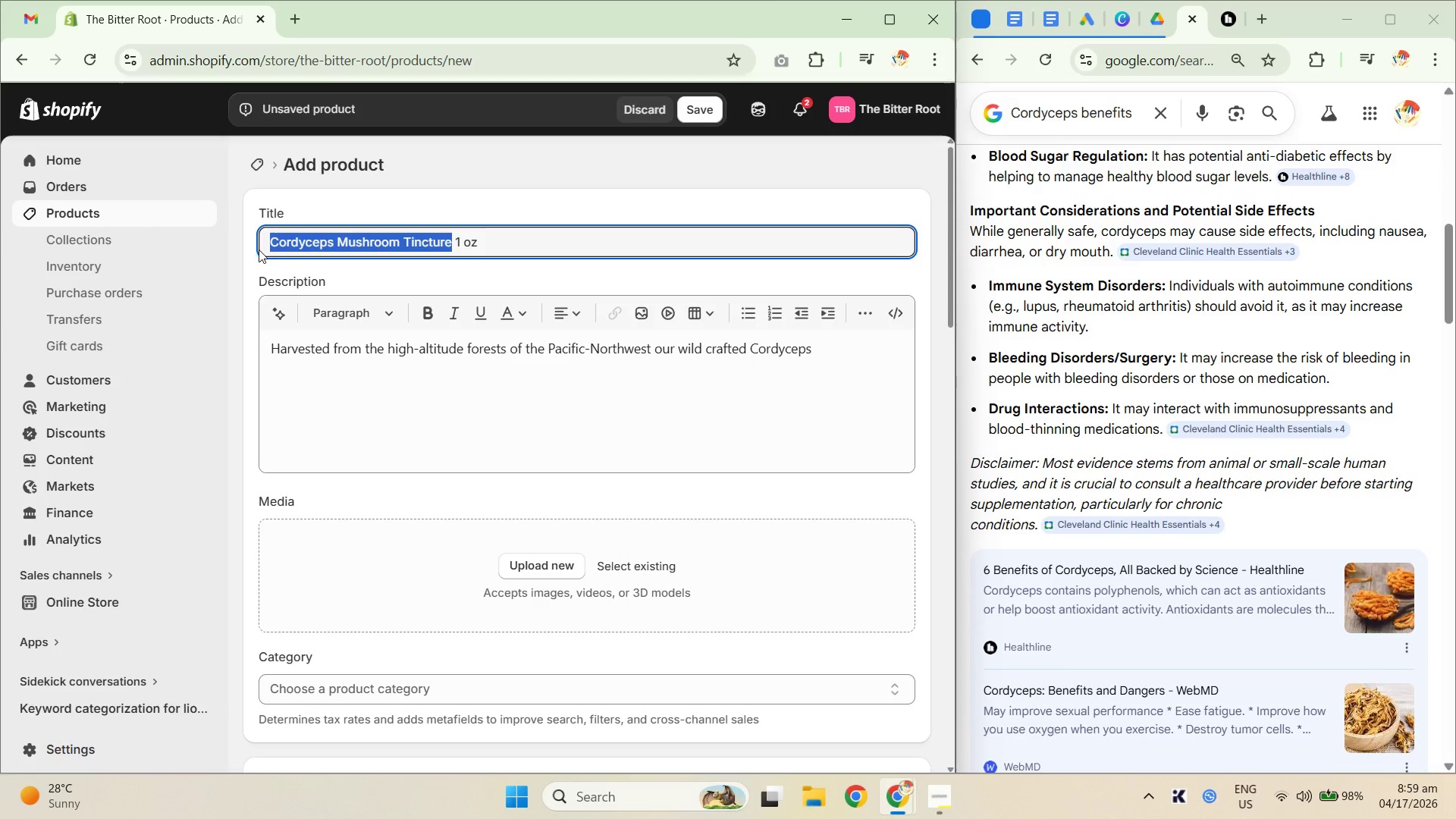 
key(Control+C)
 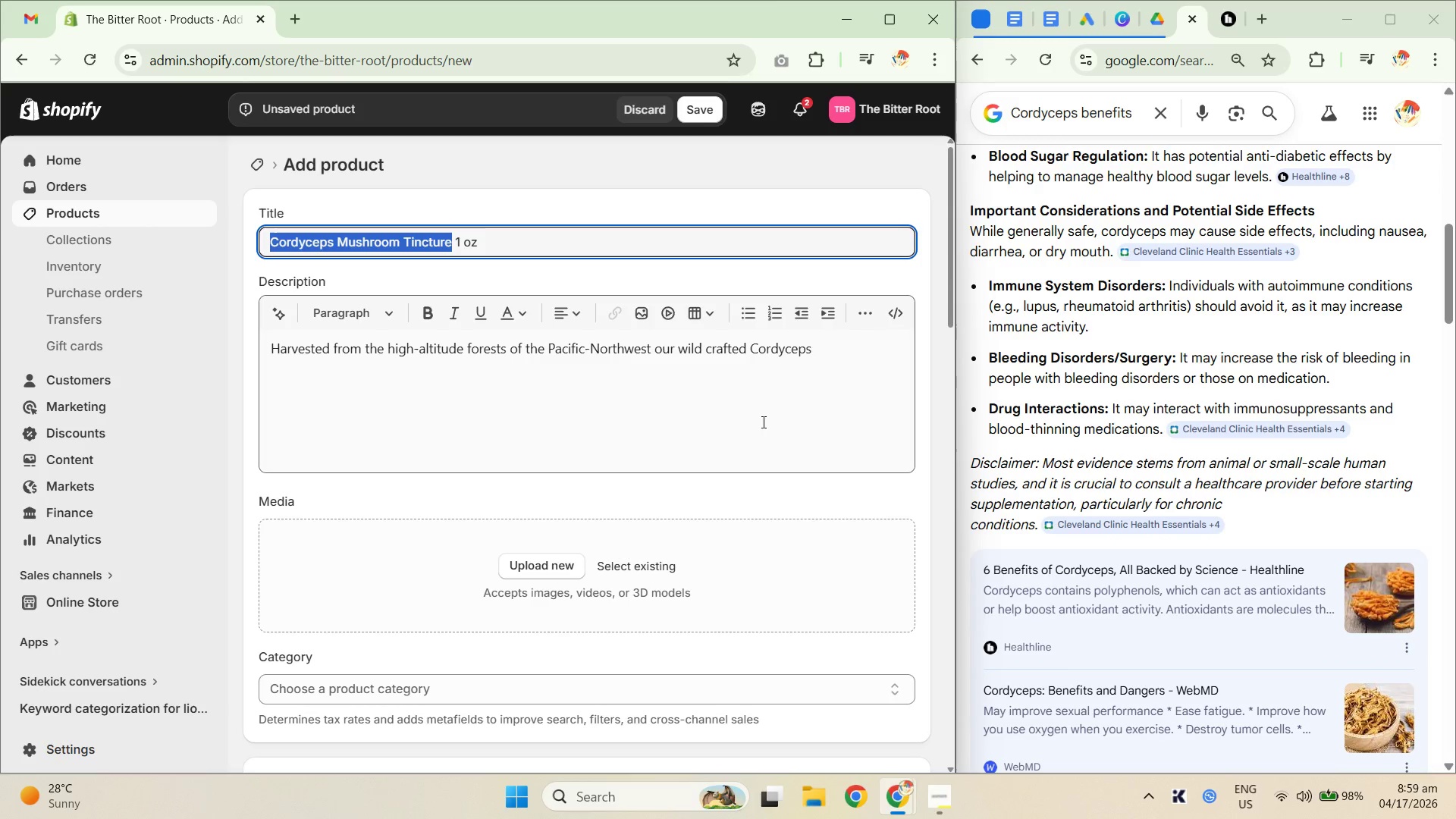 
key(Control+C)
 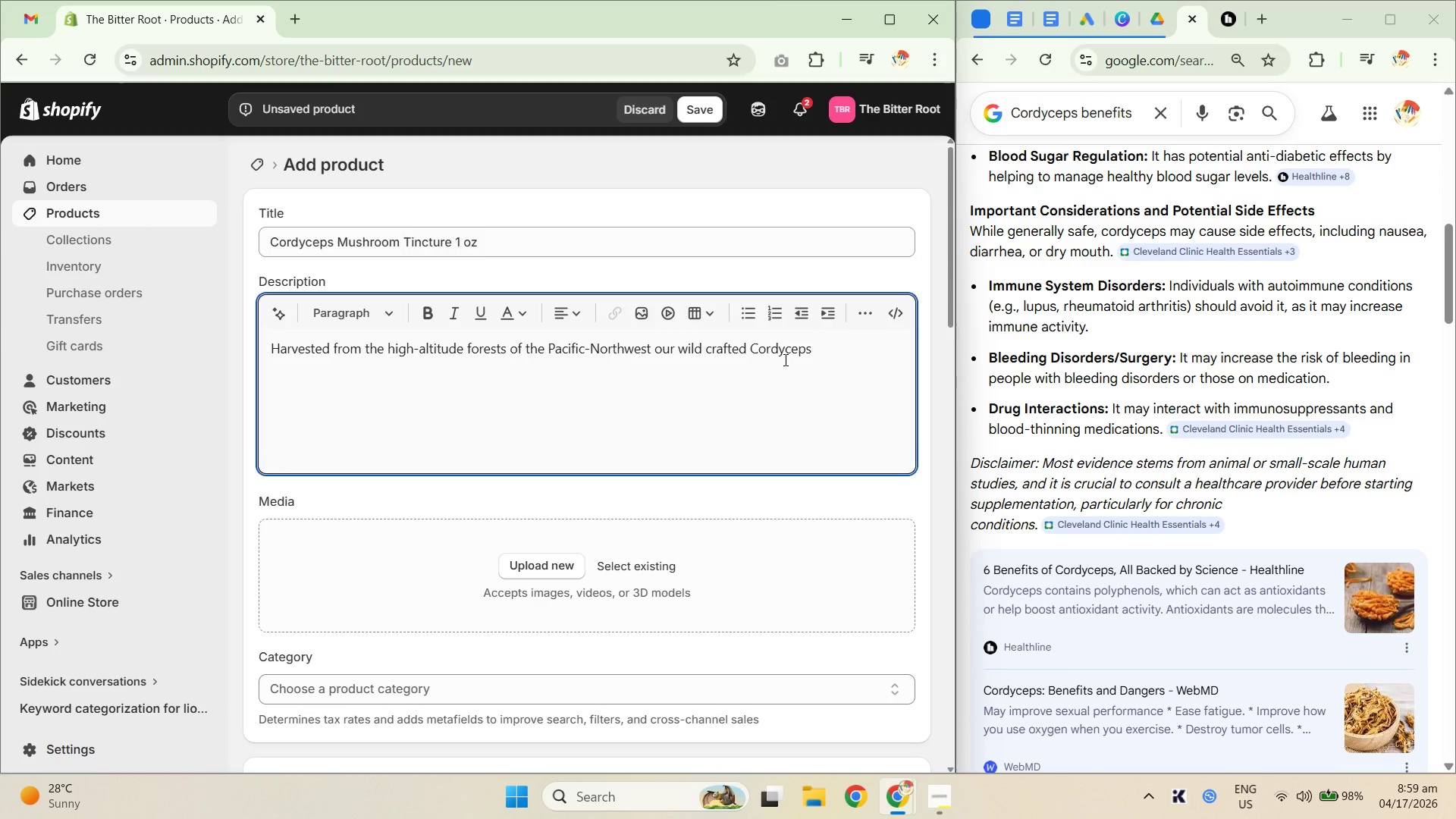 
double_click([784, 359])
 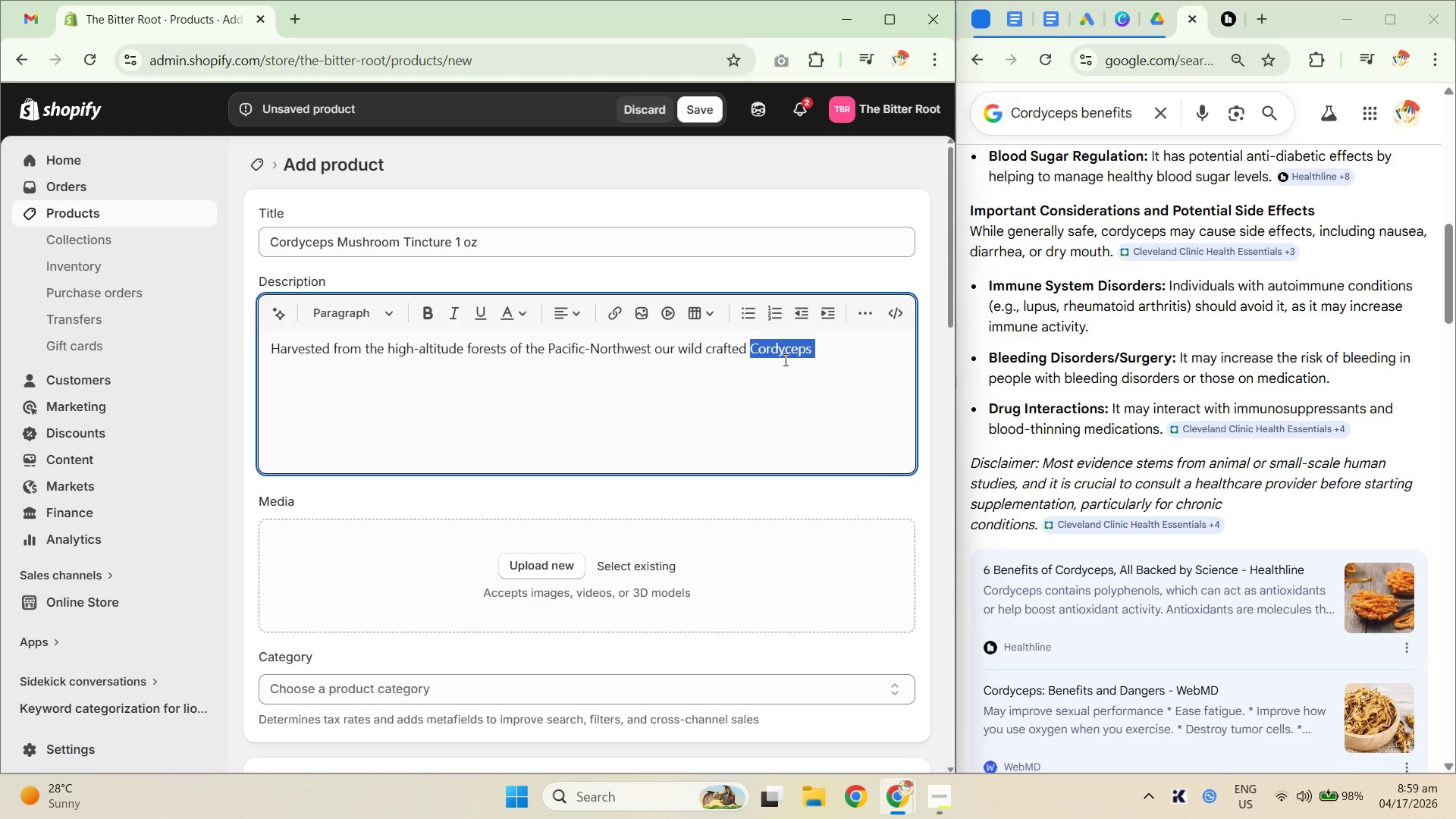 
key(Control+Shift+V)
 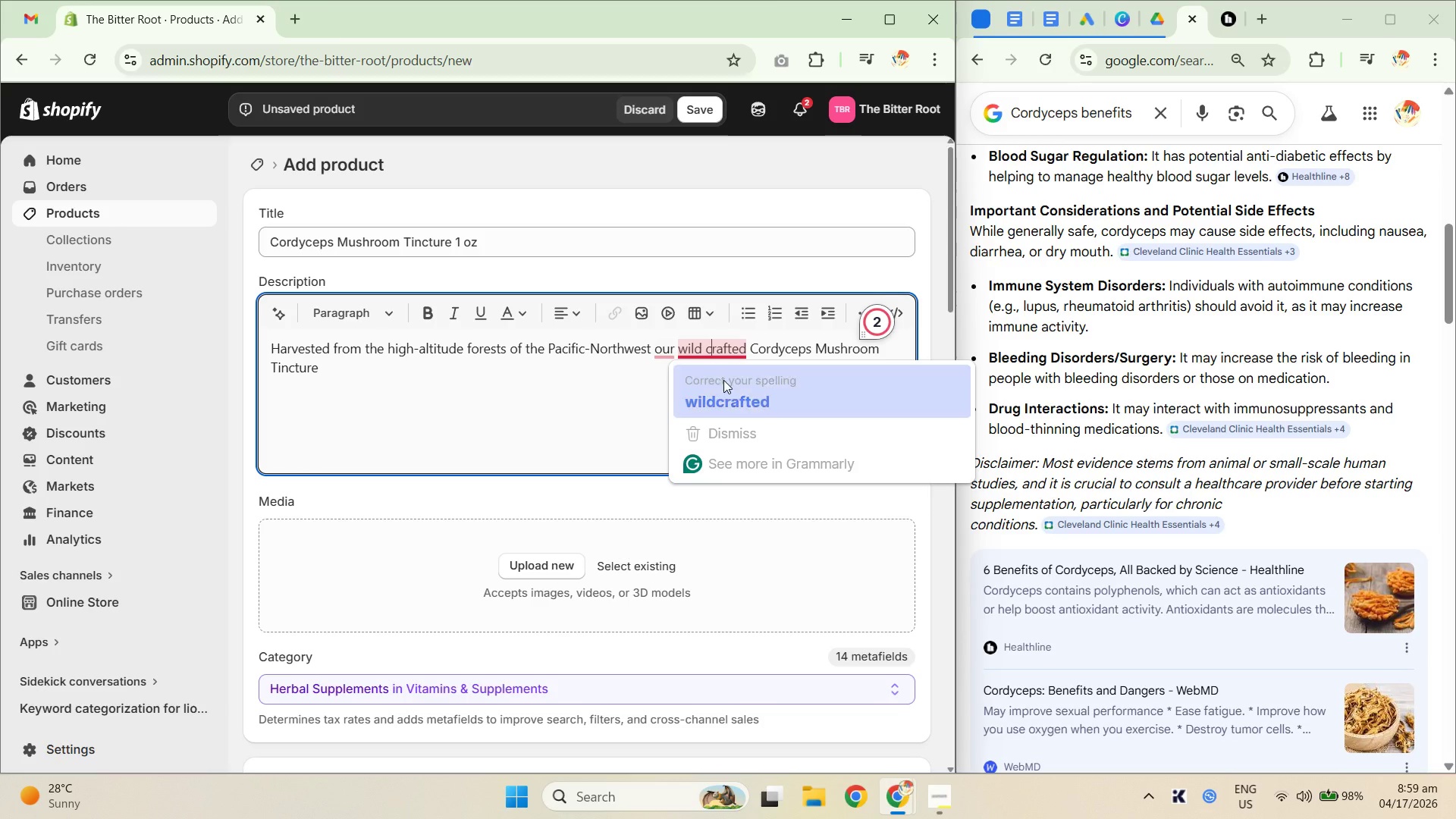 
left_click([726, 394])
 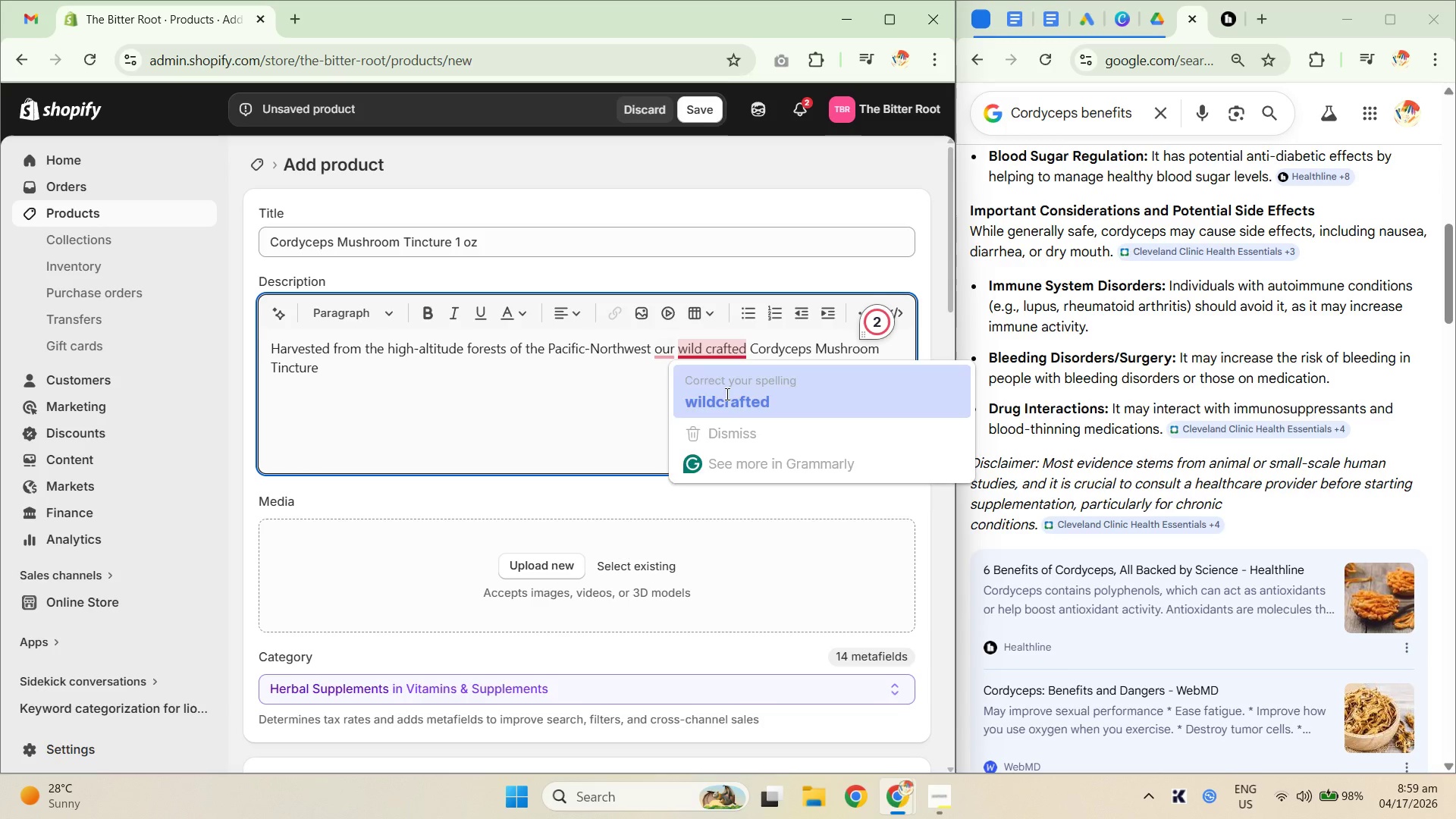 
key(Unknown)
 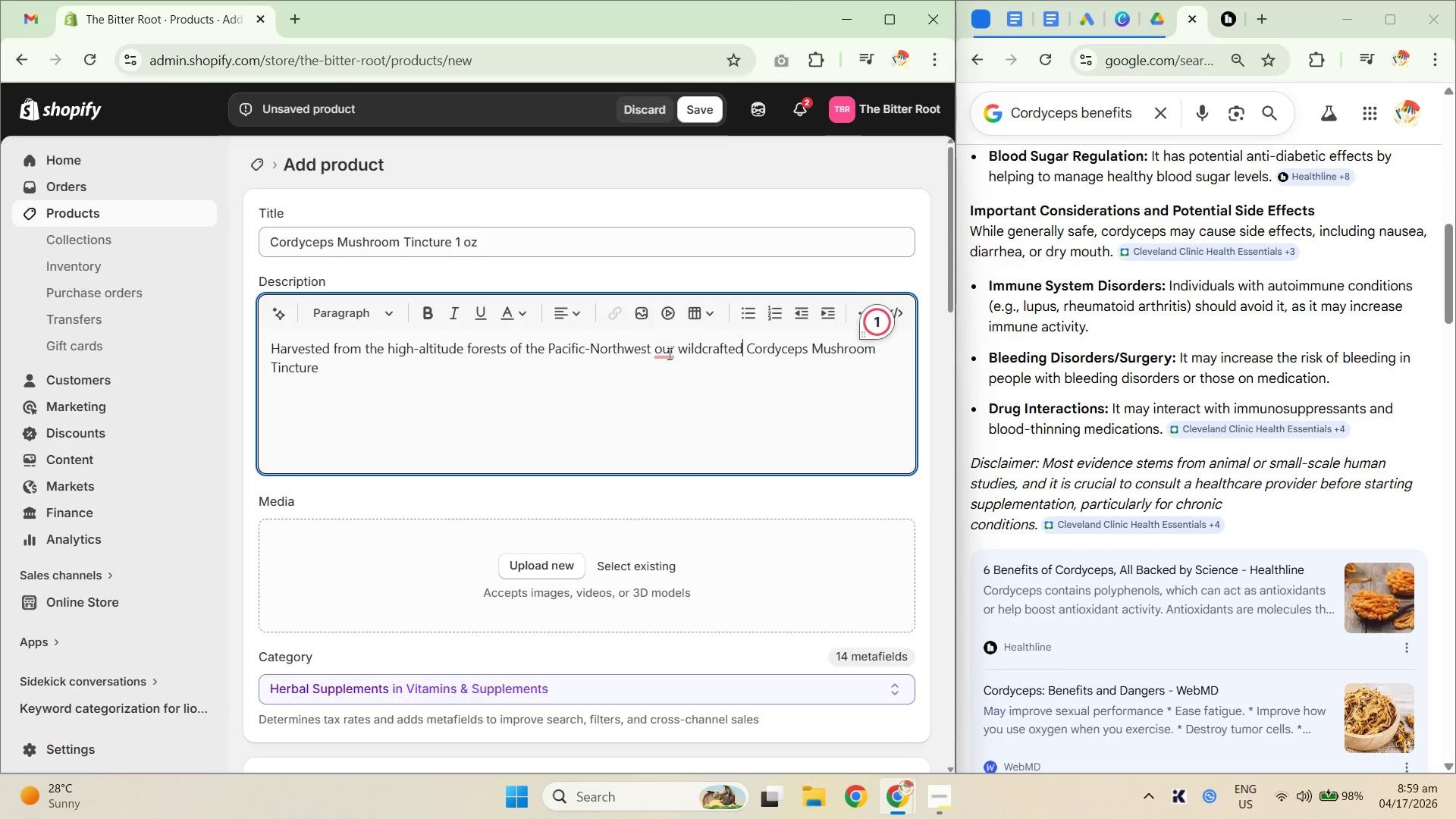 
key(Unknown)
 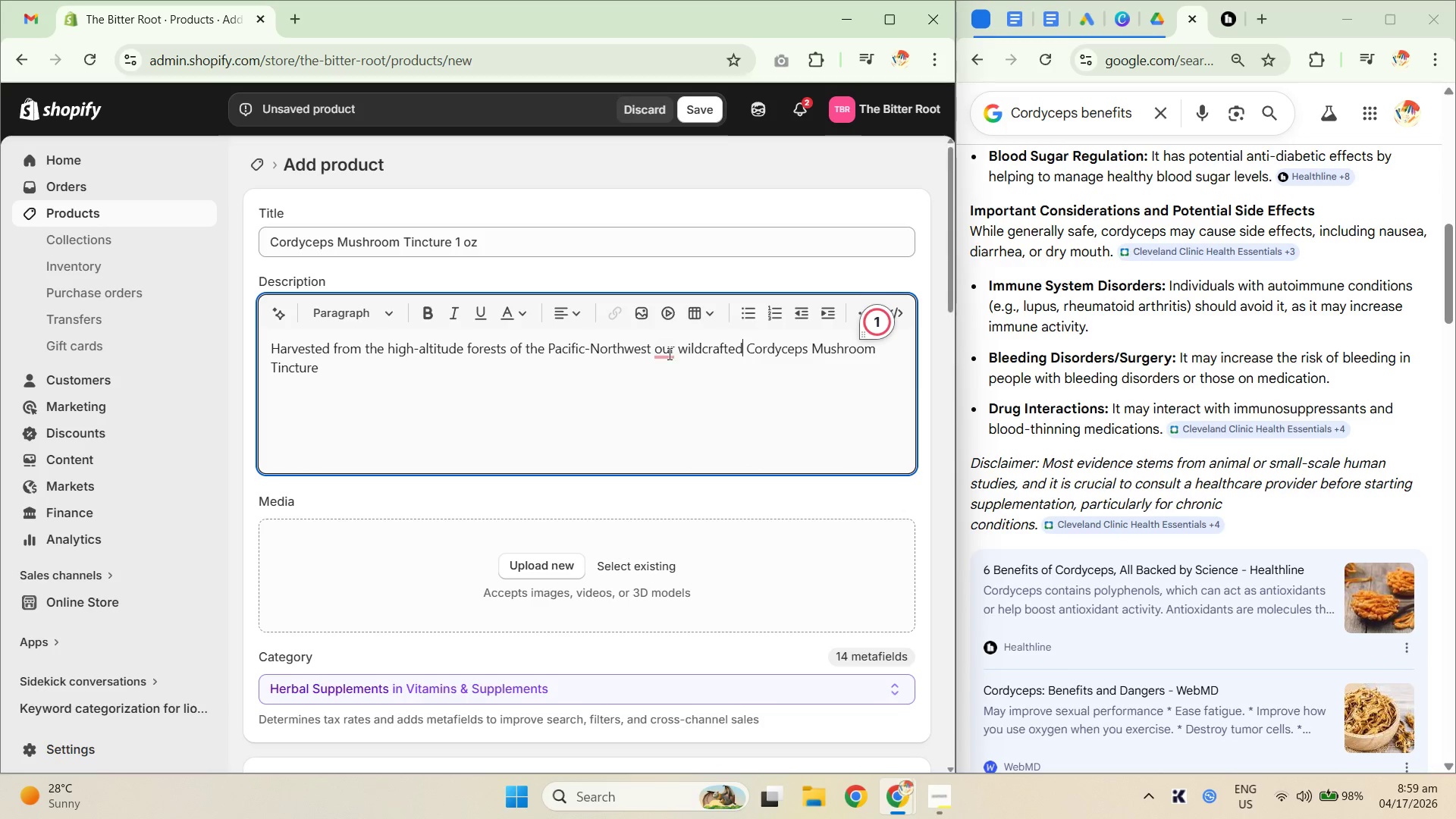 
key(Unknown)
 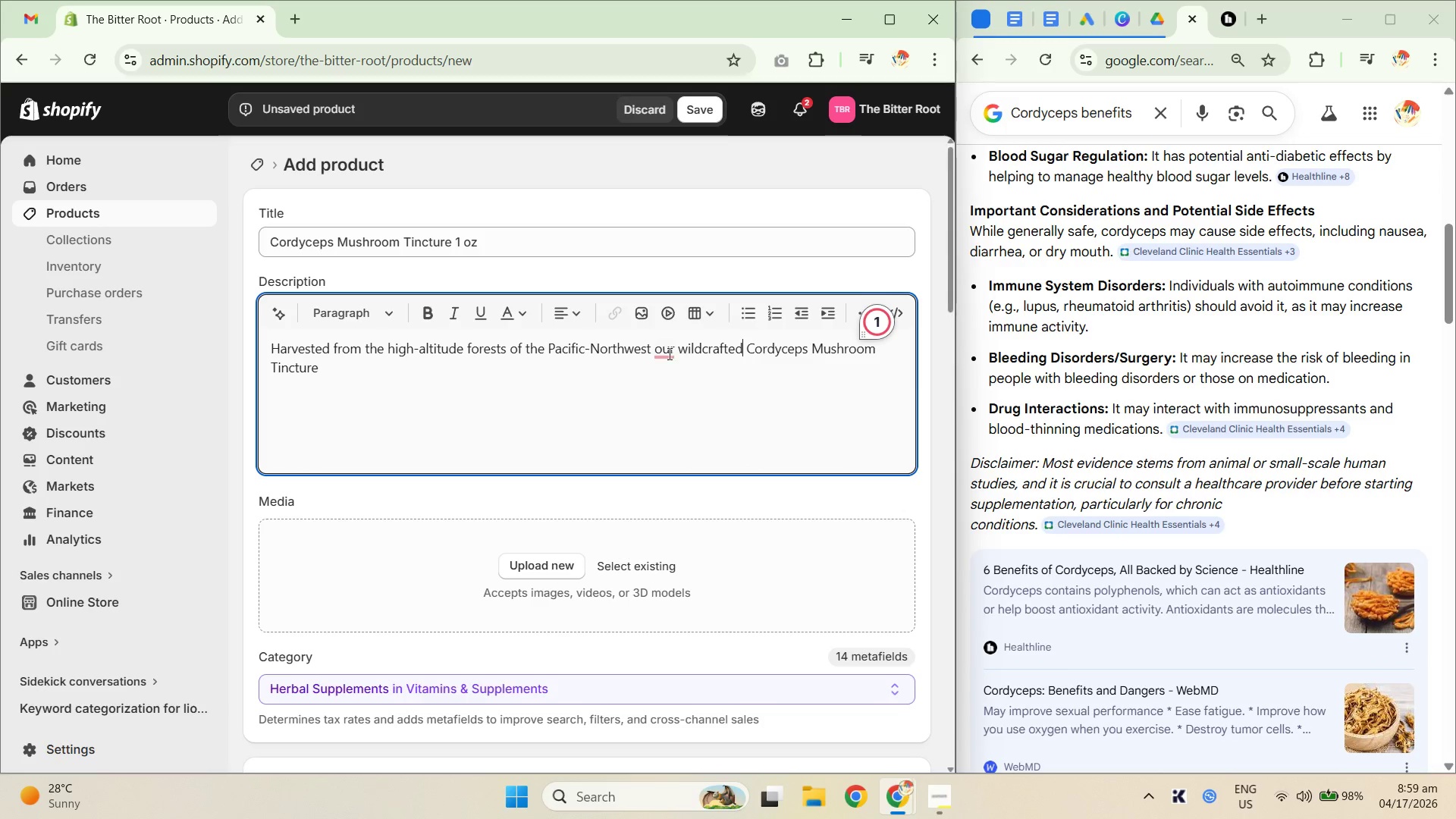 
key(Unknown)
 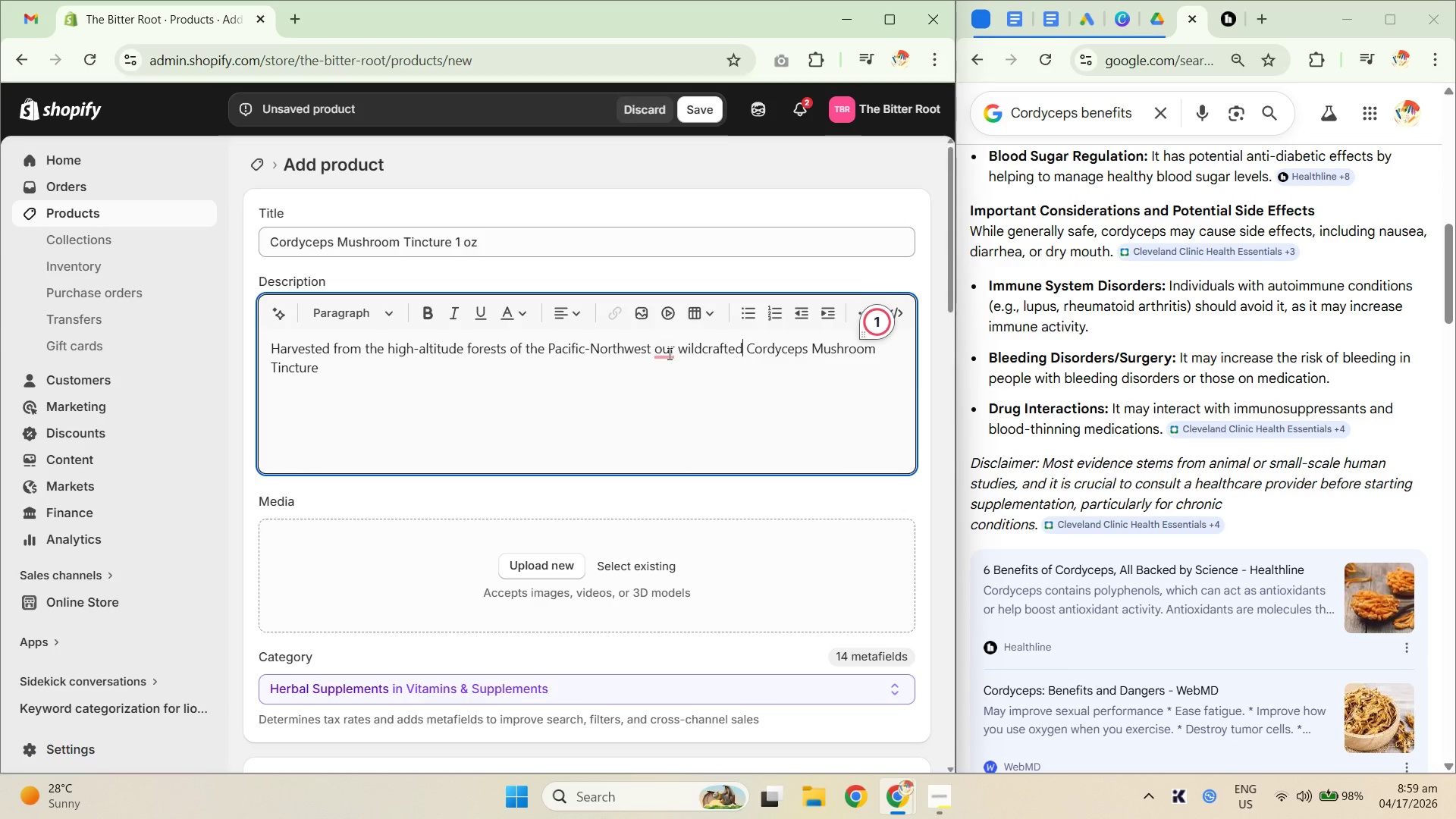 
key(Unknown)
 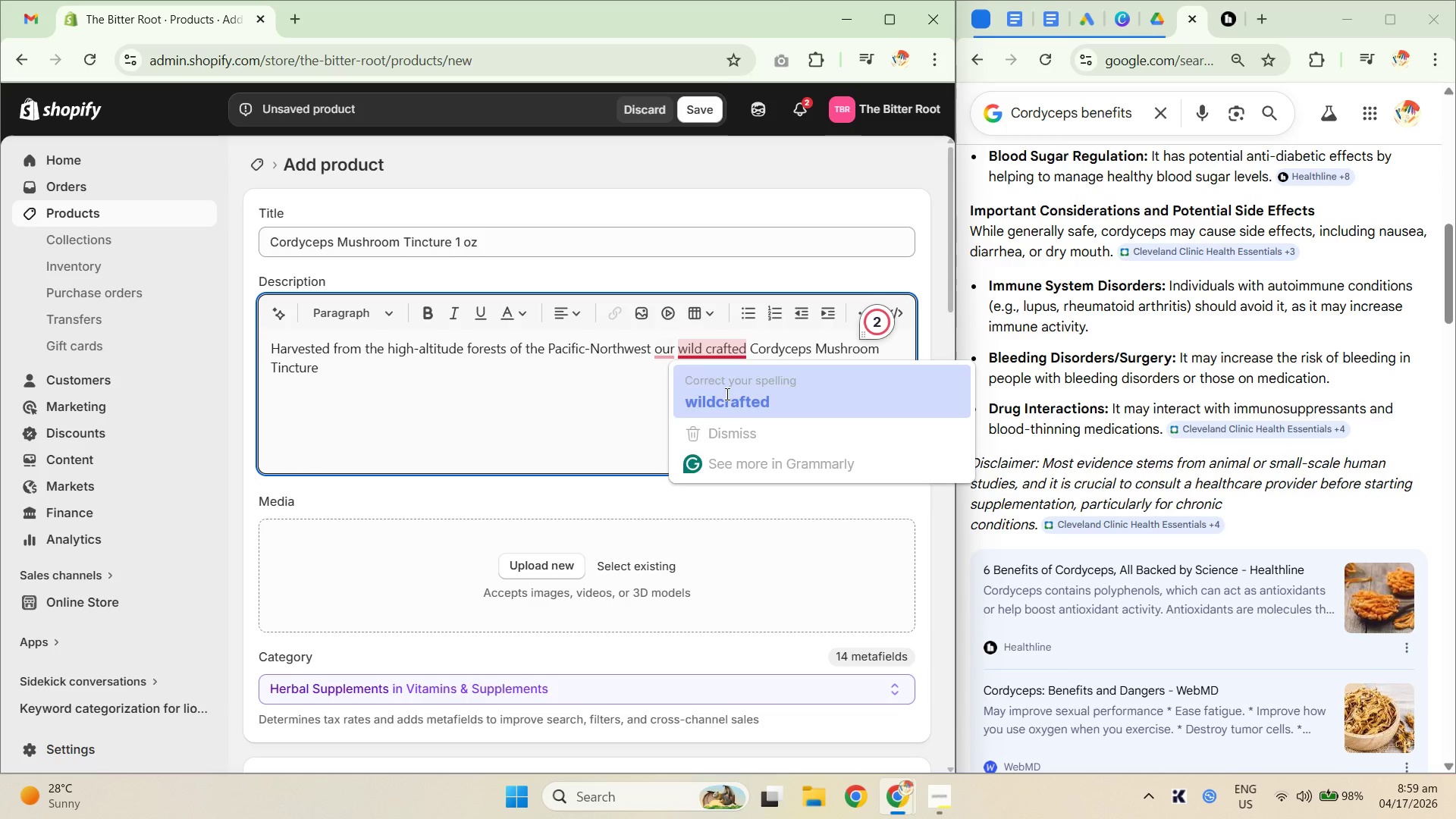 
key(Unknown)
 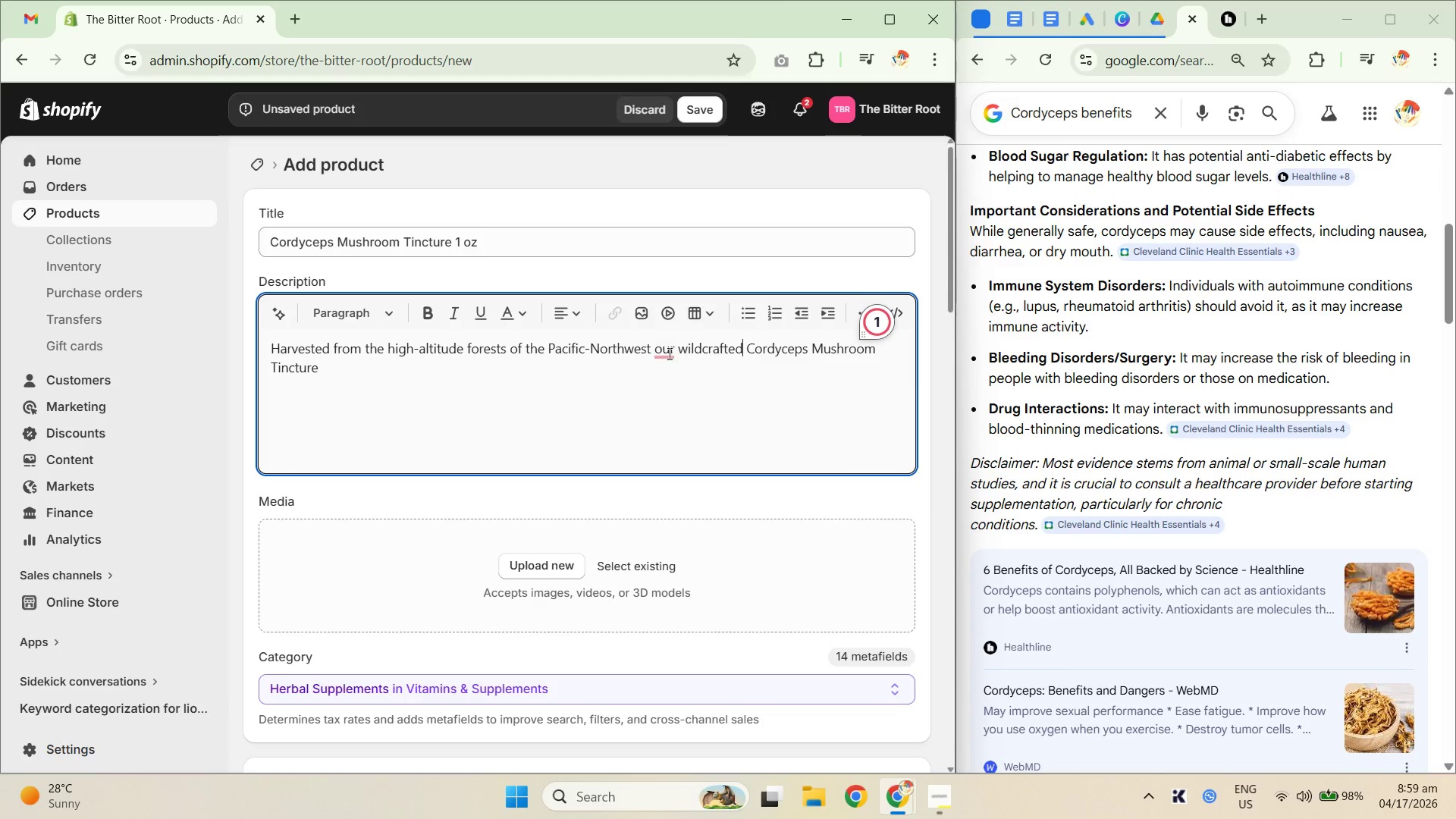 
key(Unknown)
 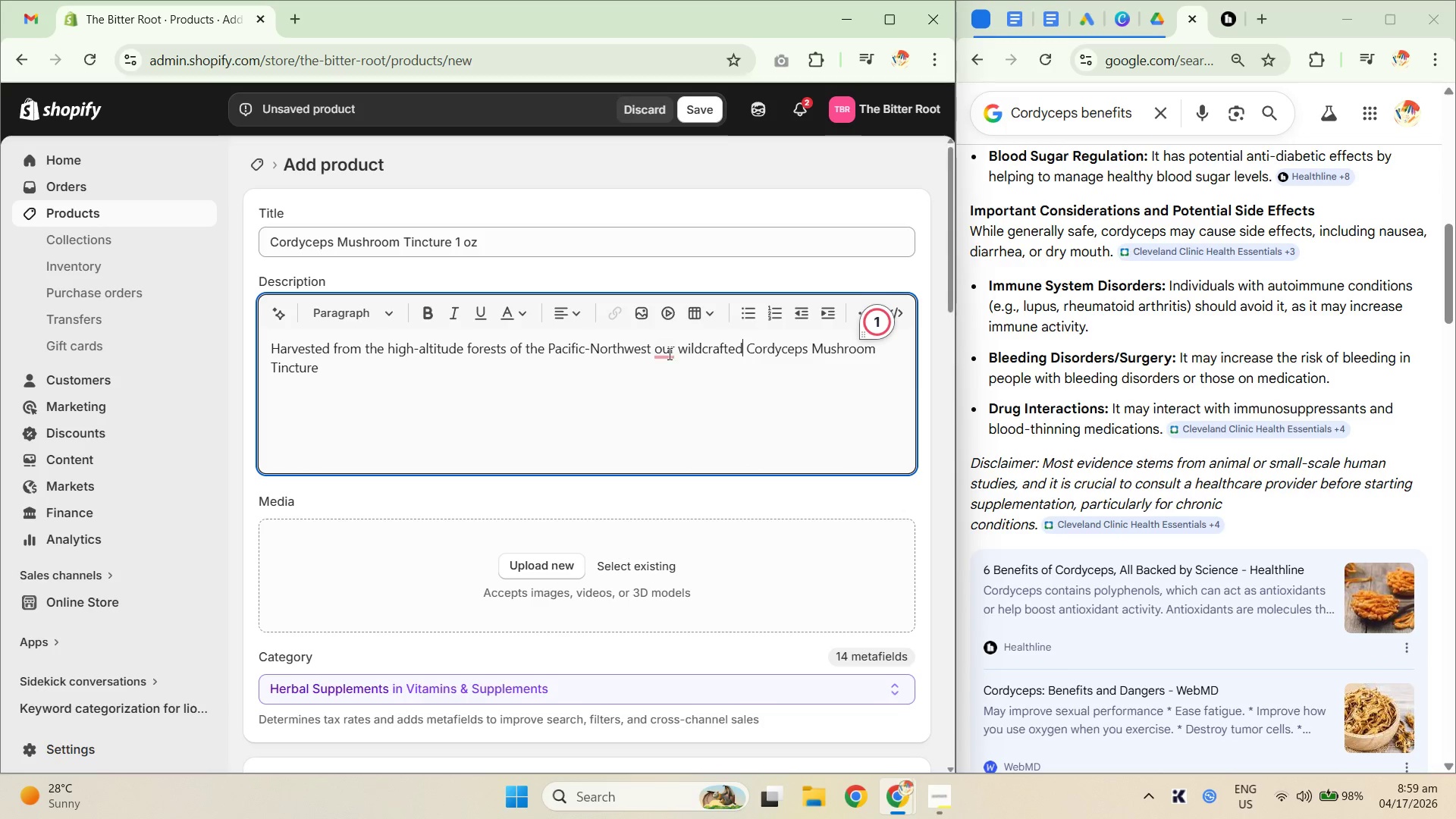 
key(Unknown)
 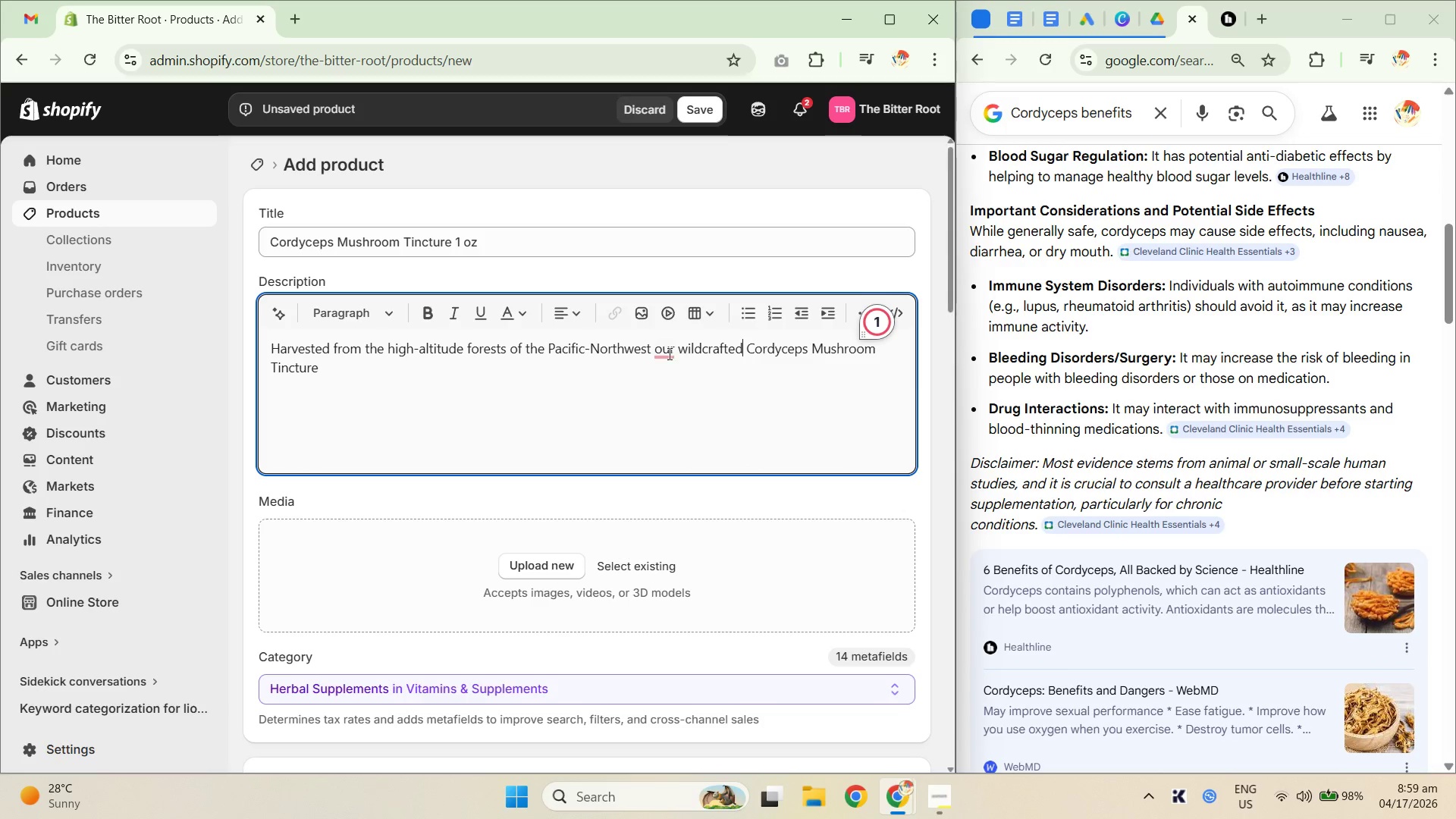 
key(Unknown)
 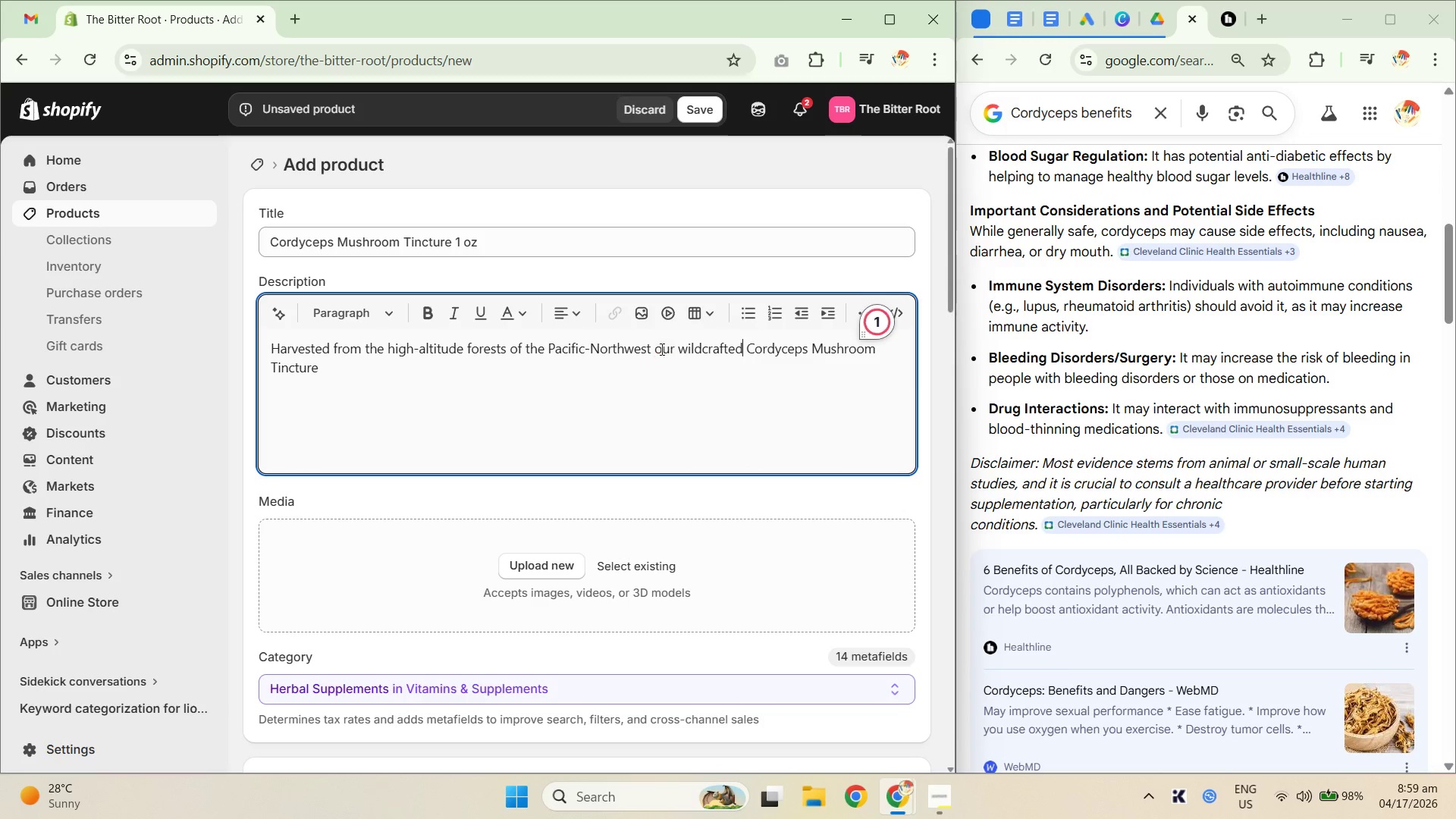 
key(Unknown)
 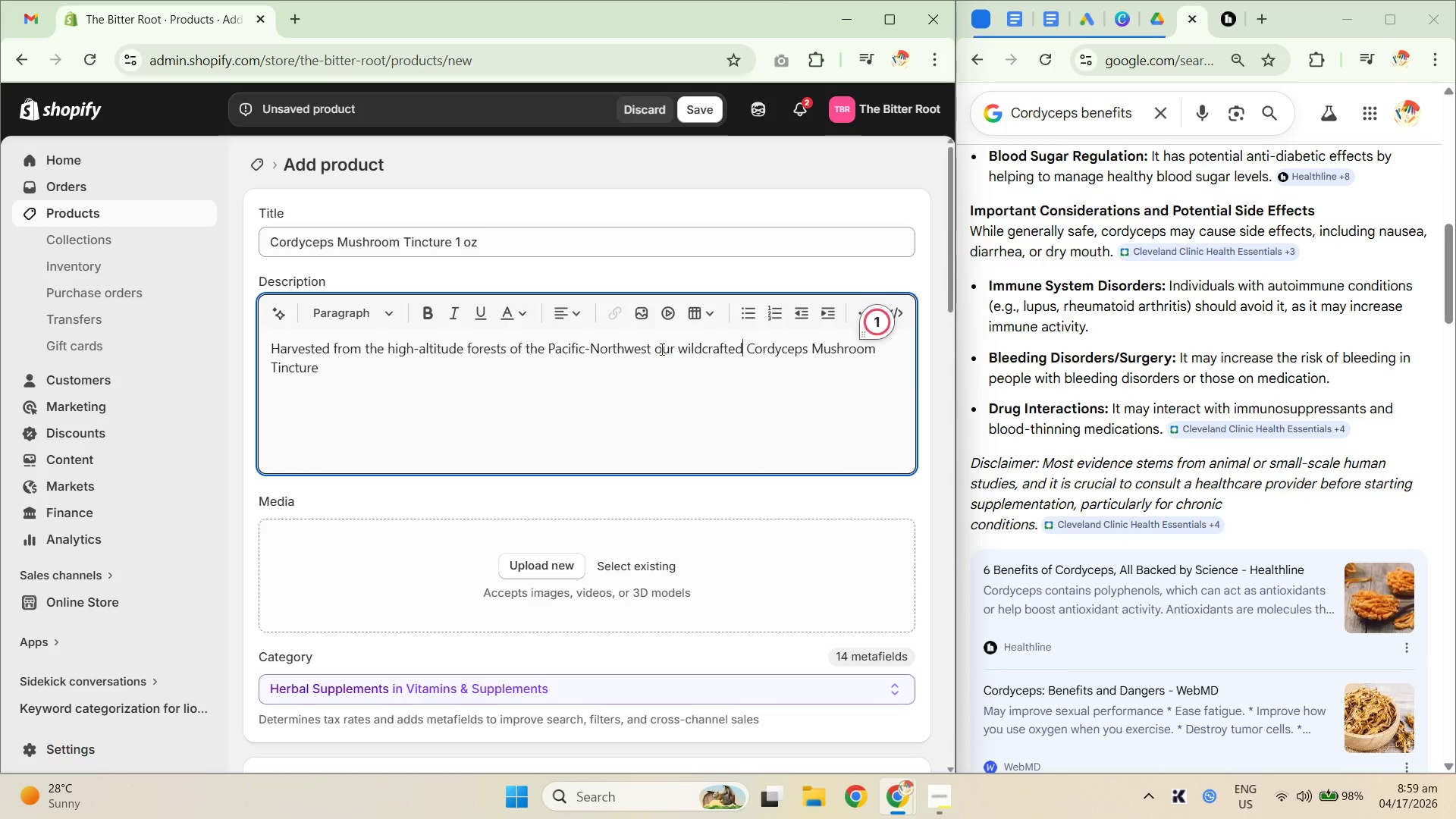 
key(Unknown)
 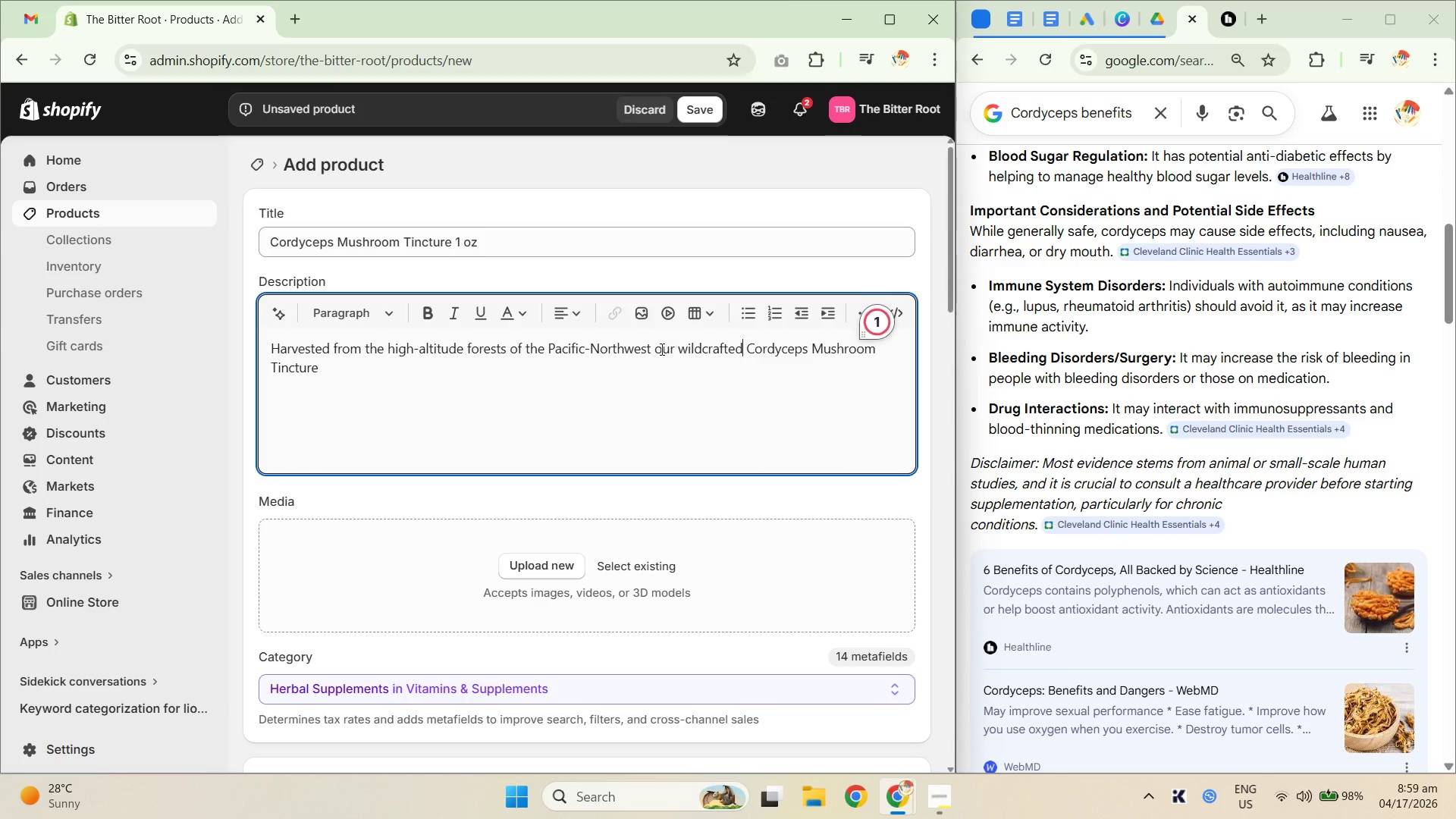 
left_click([661, 349])
 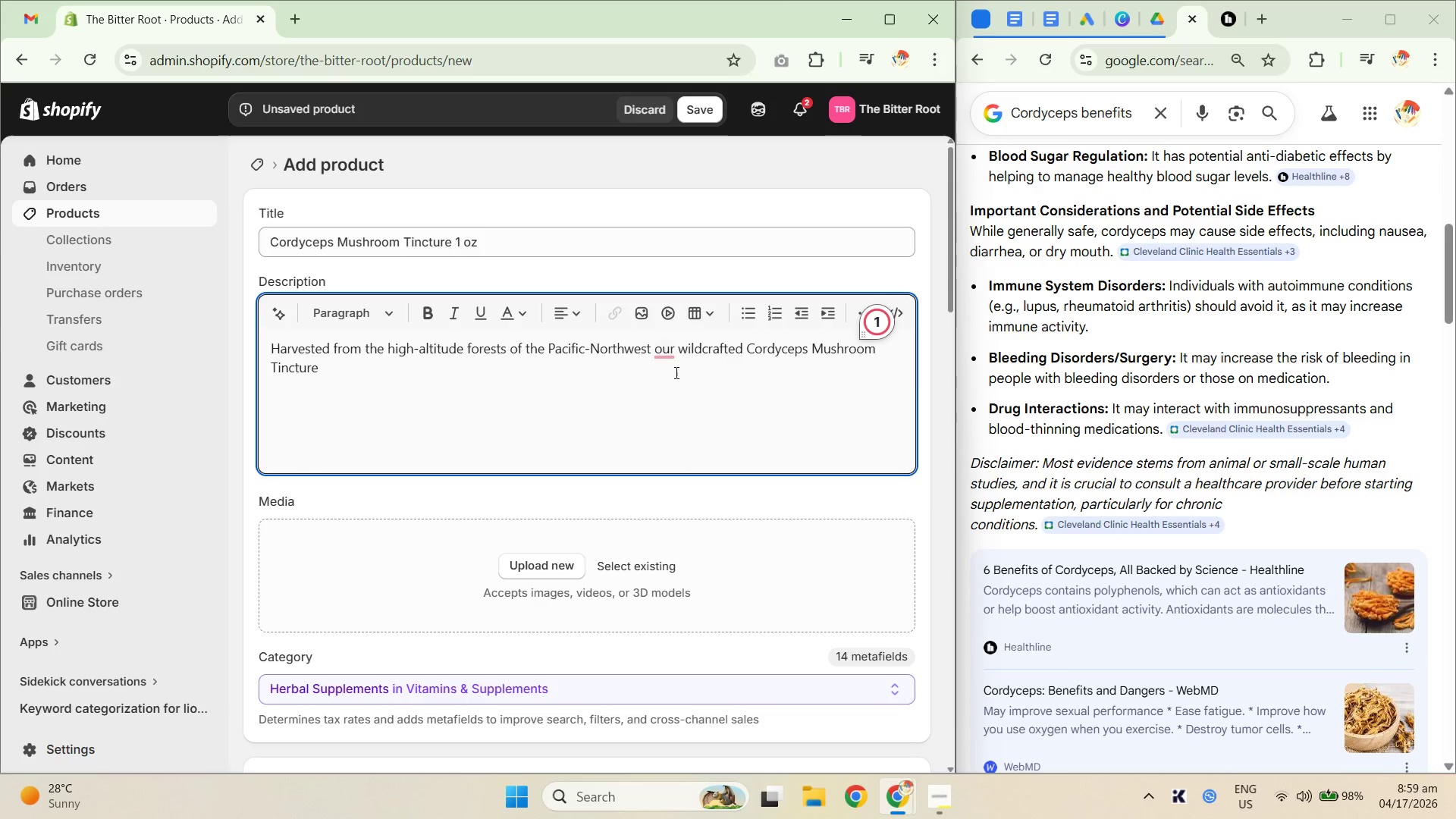 
left_click([667, 359])
 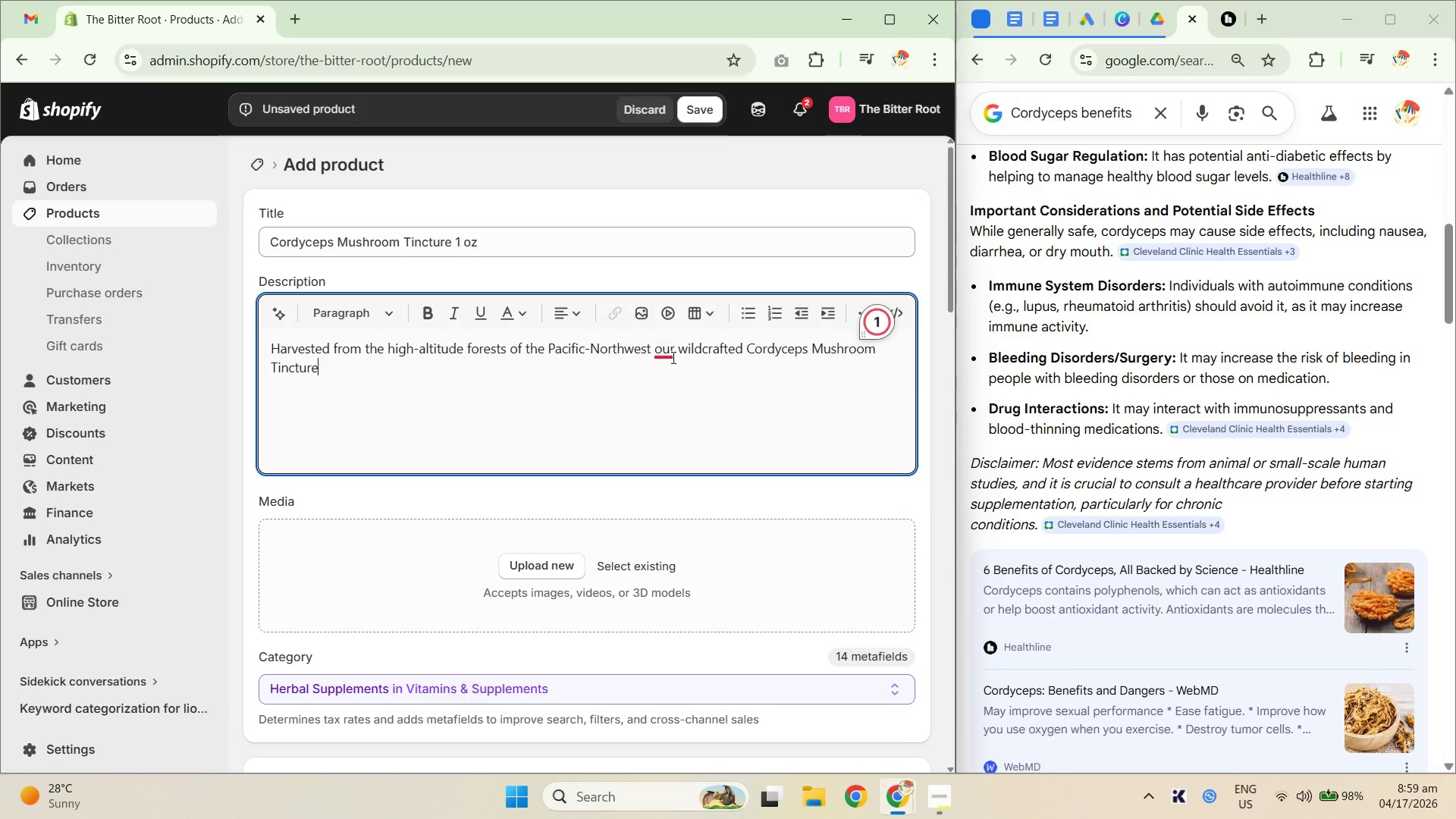 
left_click([689, 440])
 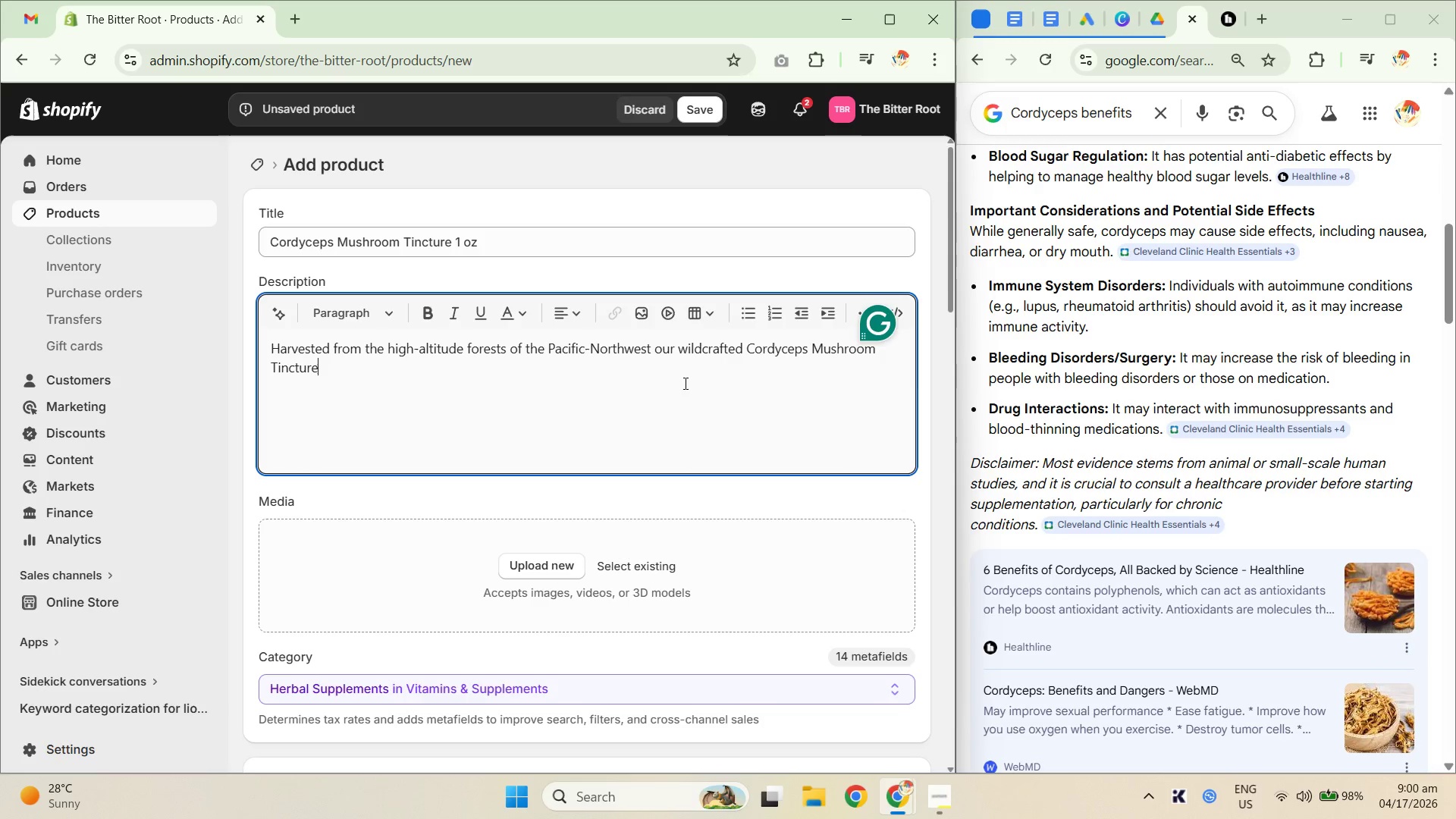 
left_click([667, 351])
 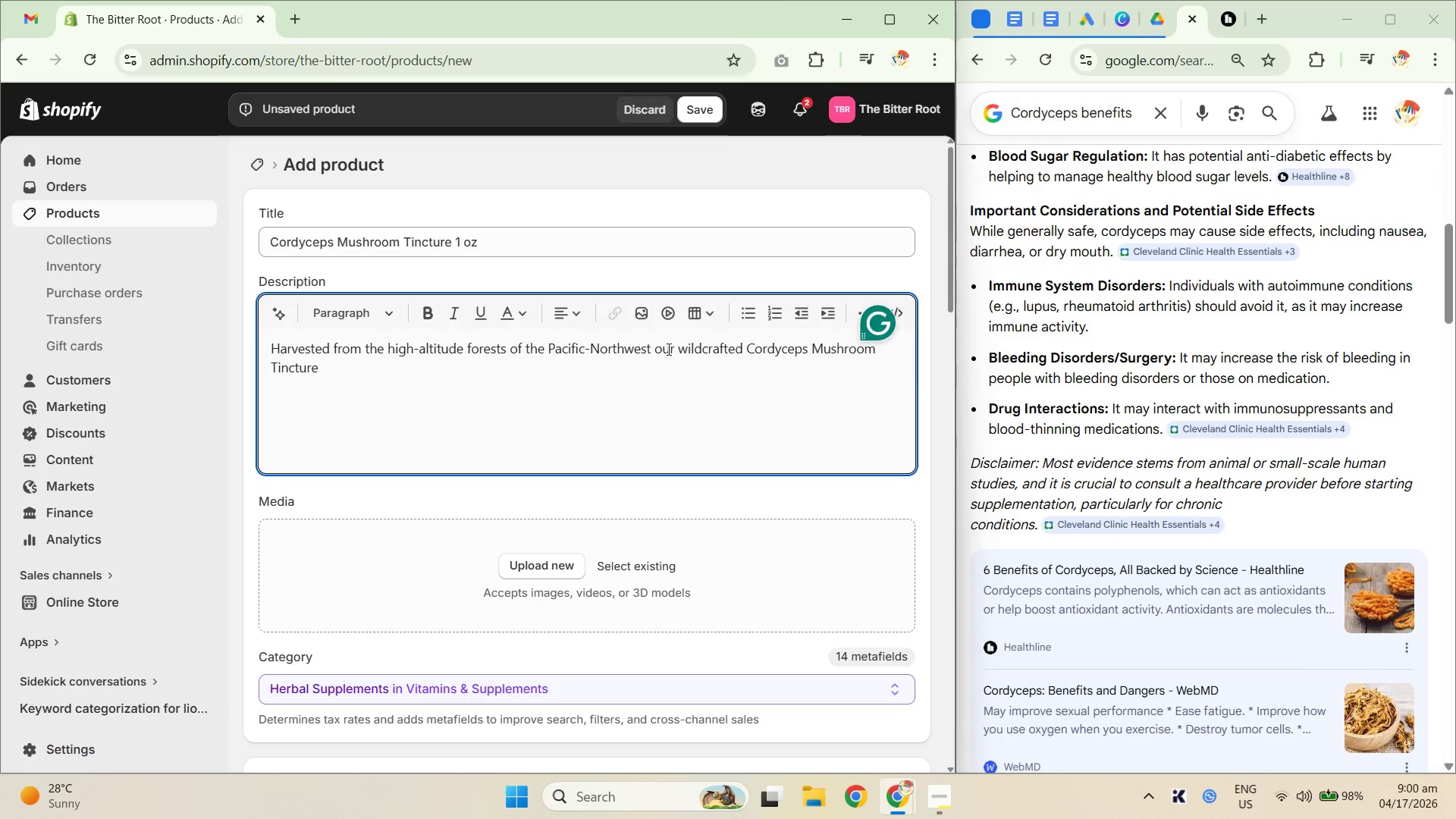 
left_click([655, 347])
 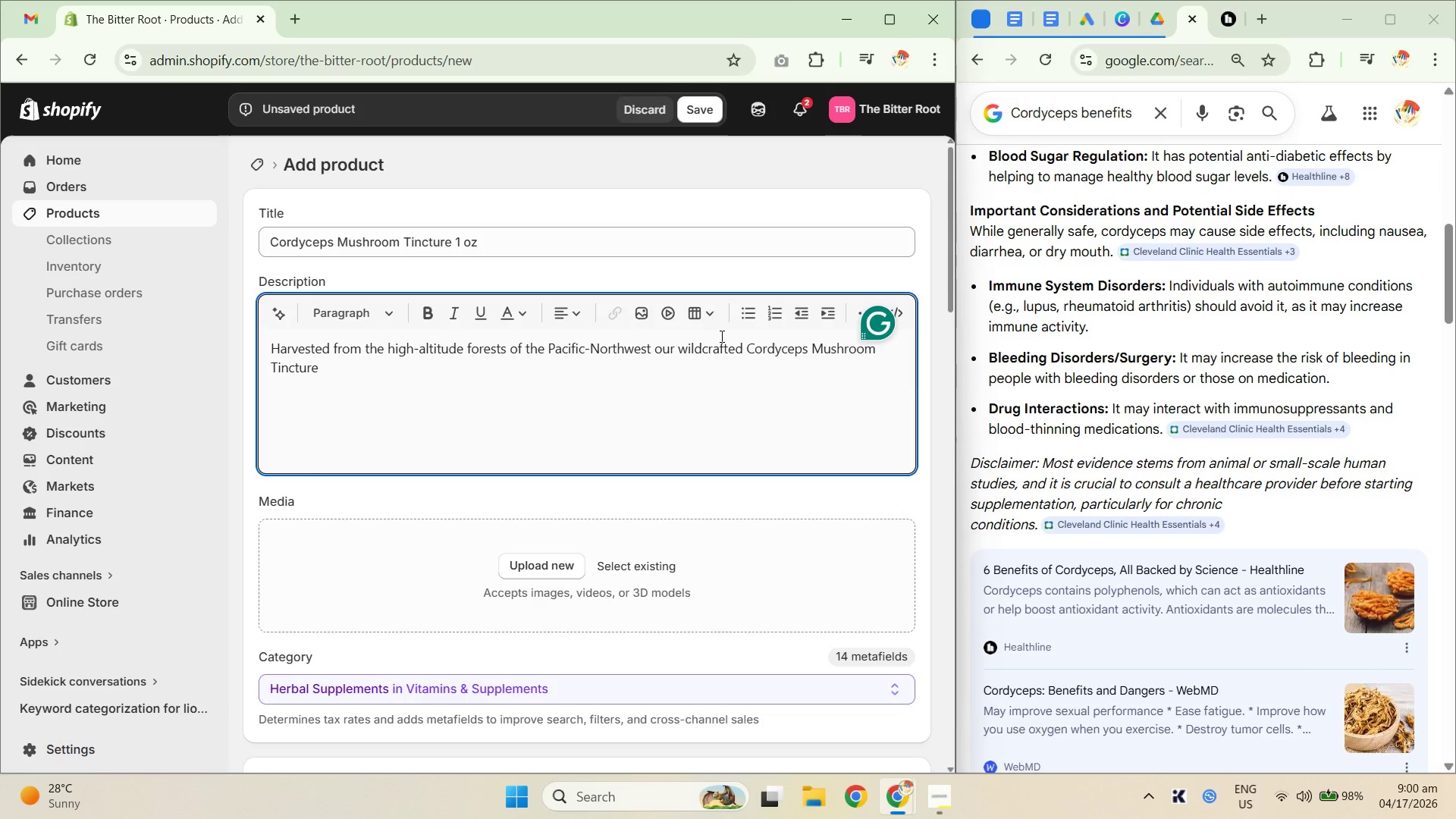 
key(ArrowLeft)
 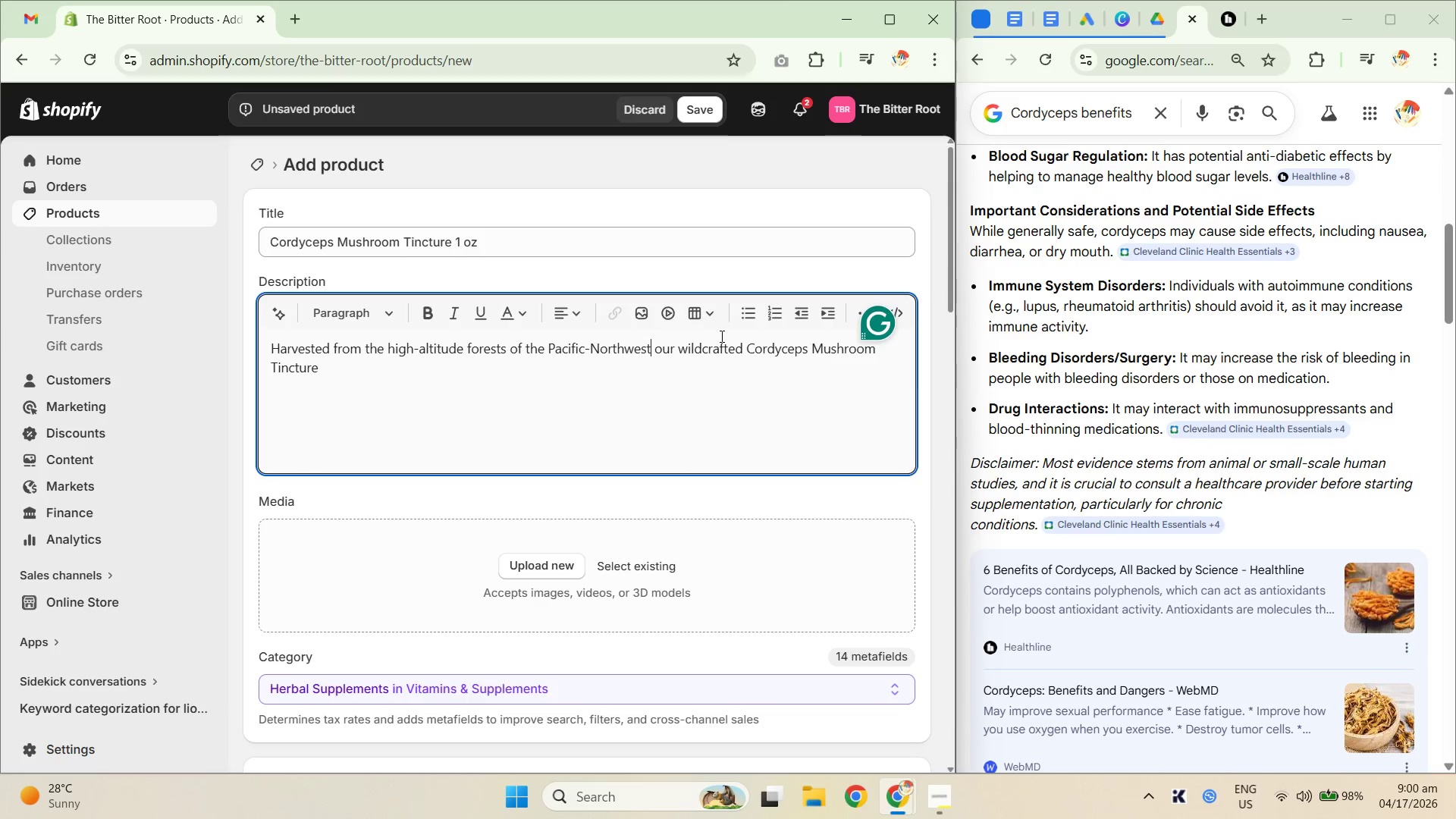 
key(Comma)
 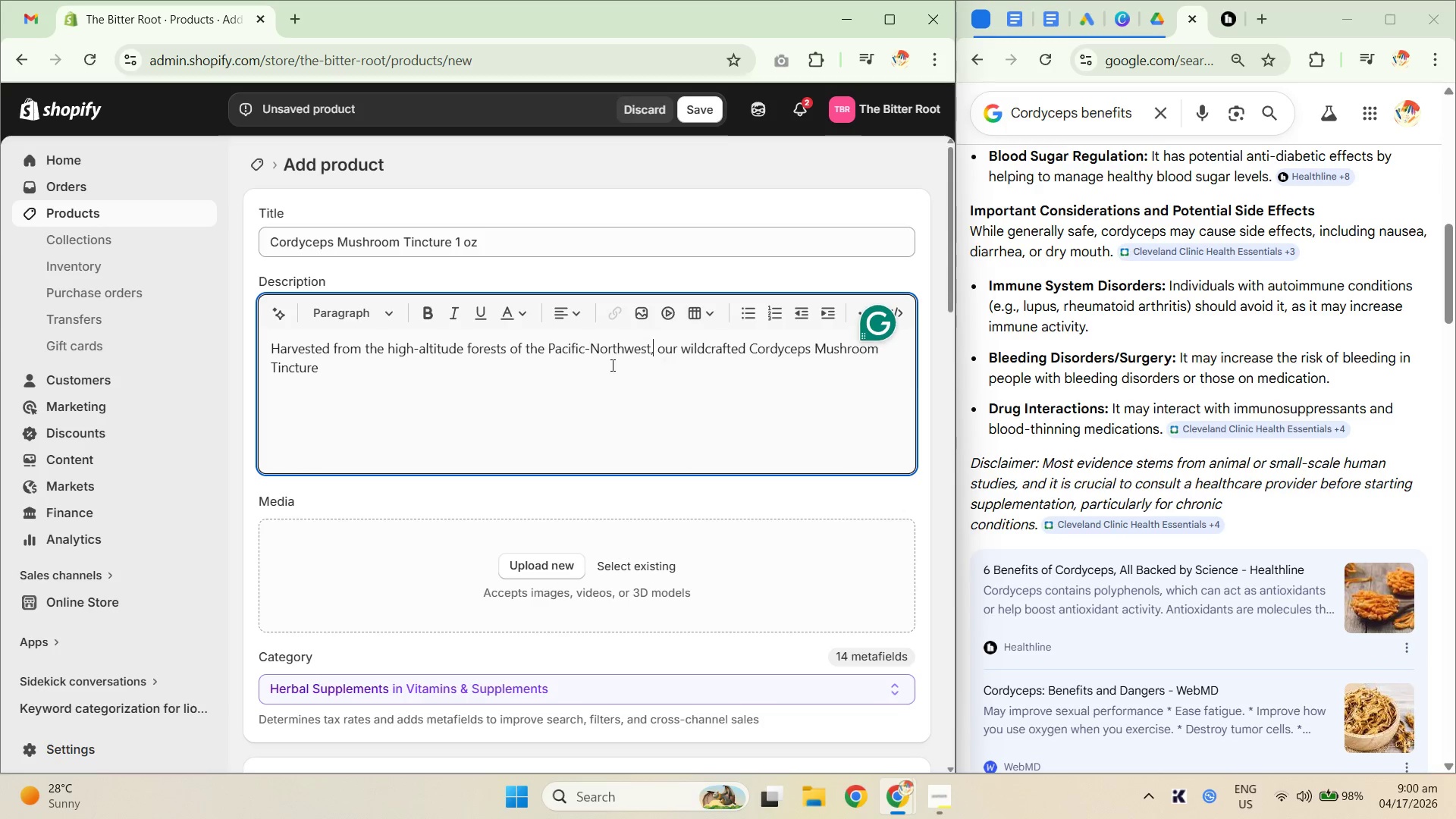 
left_click([563, 372])
 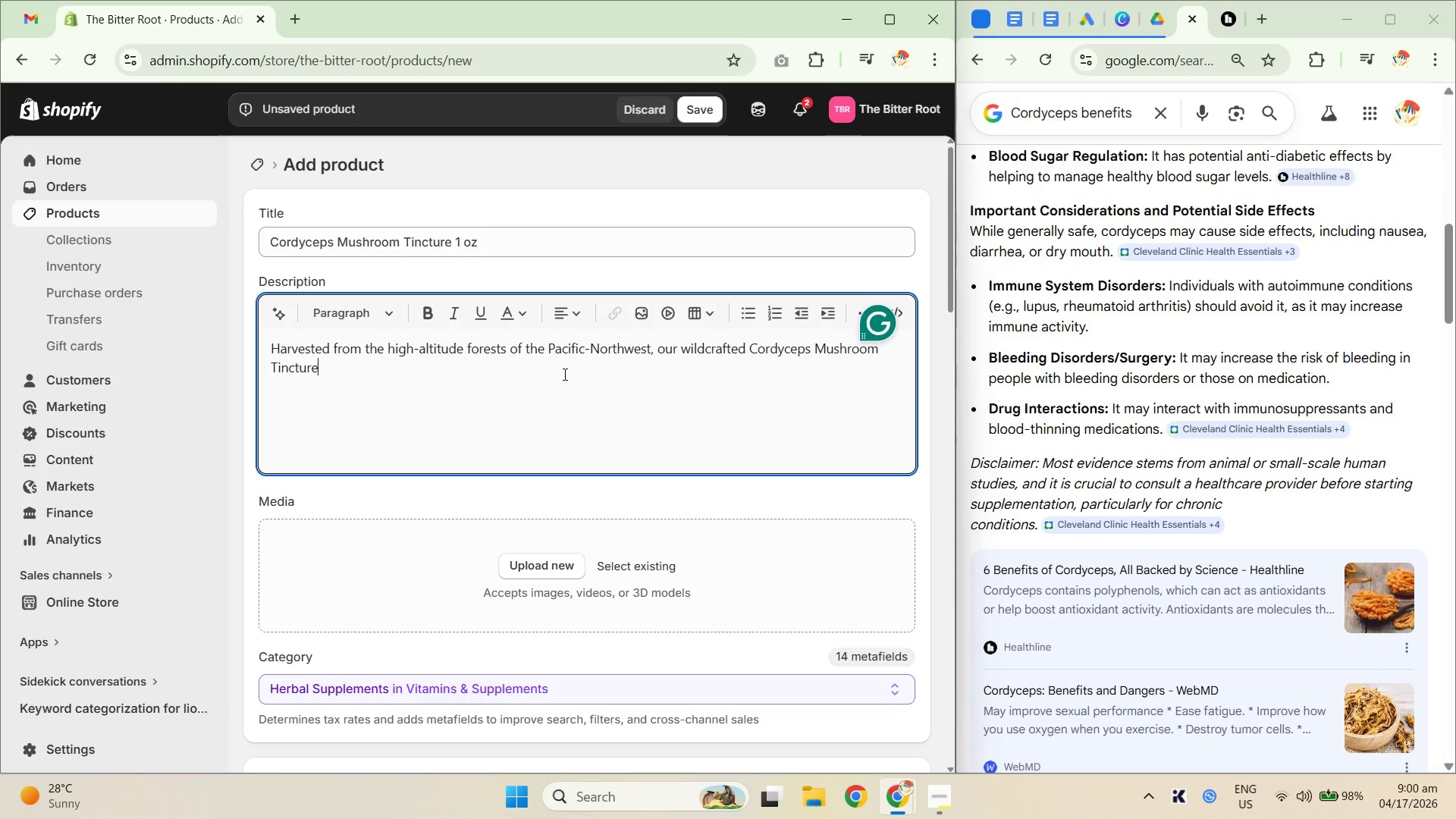 
type( is a small-batch liquid extract pf pn)
key(Backspace)
key(Backspace)
key(Backspace)
key(Backspace)
key(Backspace)
type(of one of anture)
key(Backspace)
key(Backspace)
key(Backspace)
key(Backspace)
key(Backspace)
key(Backspace)
type(nature's most revered adaptogenic fungi. Cordyceps has been traditionally used to support the boddy)
key(Backspace)
key(Backspace)
type(y's natural energy prou)
key(Backspace)
type(duction of helping increase the availability of adenosince)
key(Backspace)
key(Backspace)
type(e )
 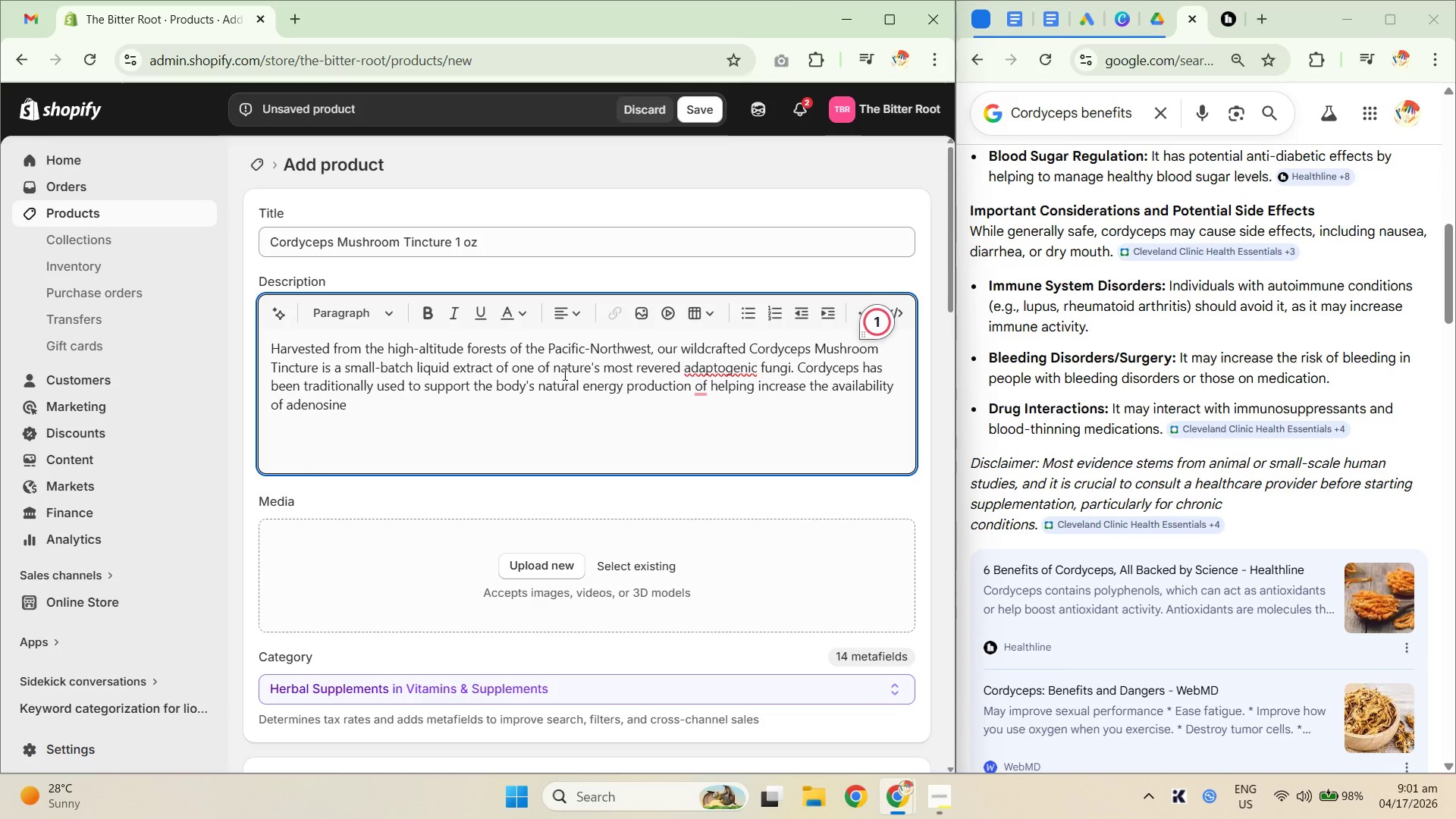 
scroll: coordinate [1091, 488], scroll_direction: up, amount: 7.0
 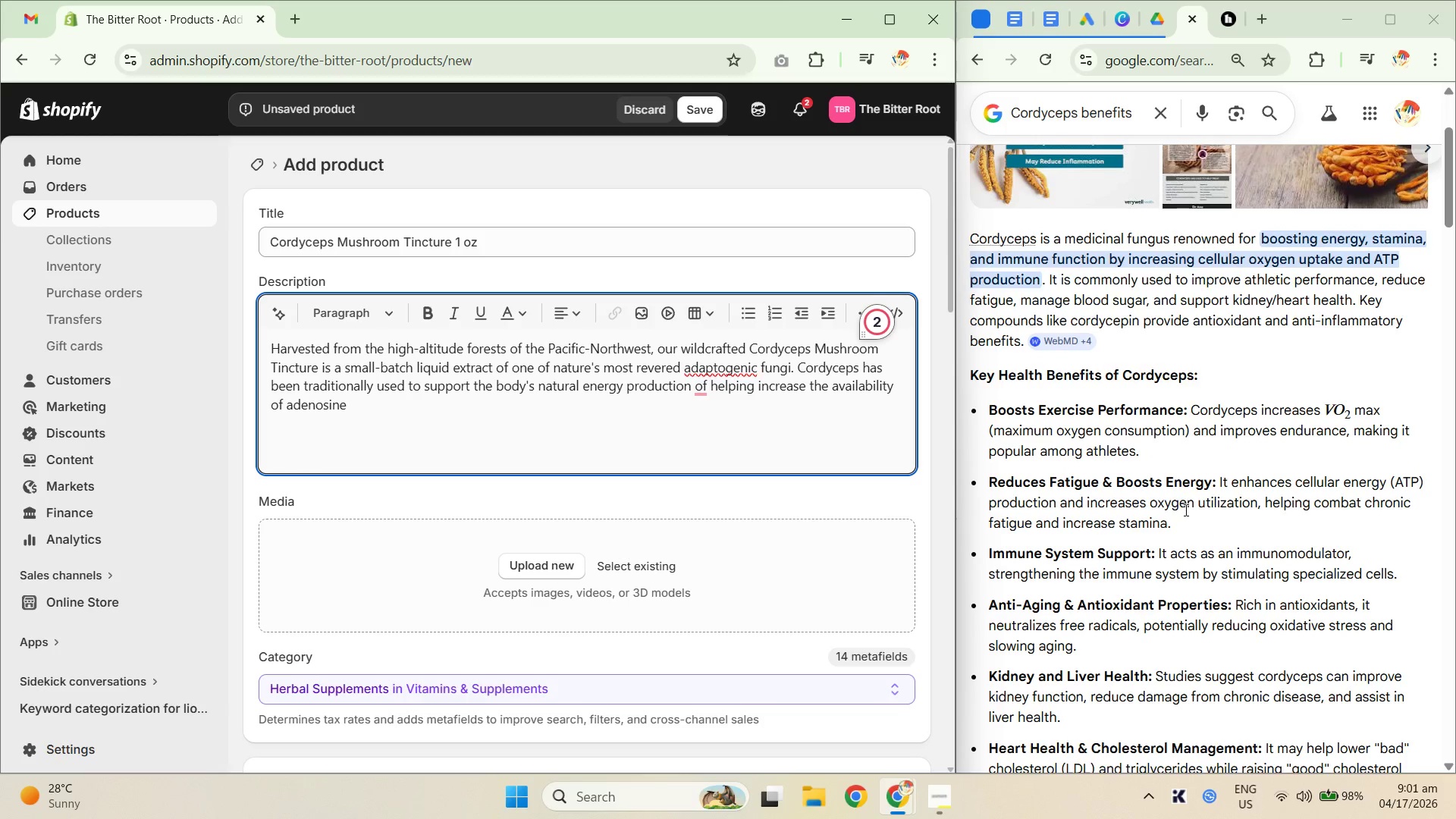 
scroll: coordinate [1185, 523], scroll_direction: down, amount: 5.0
 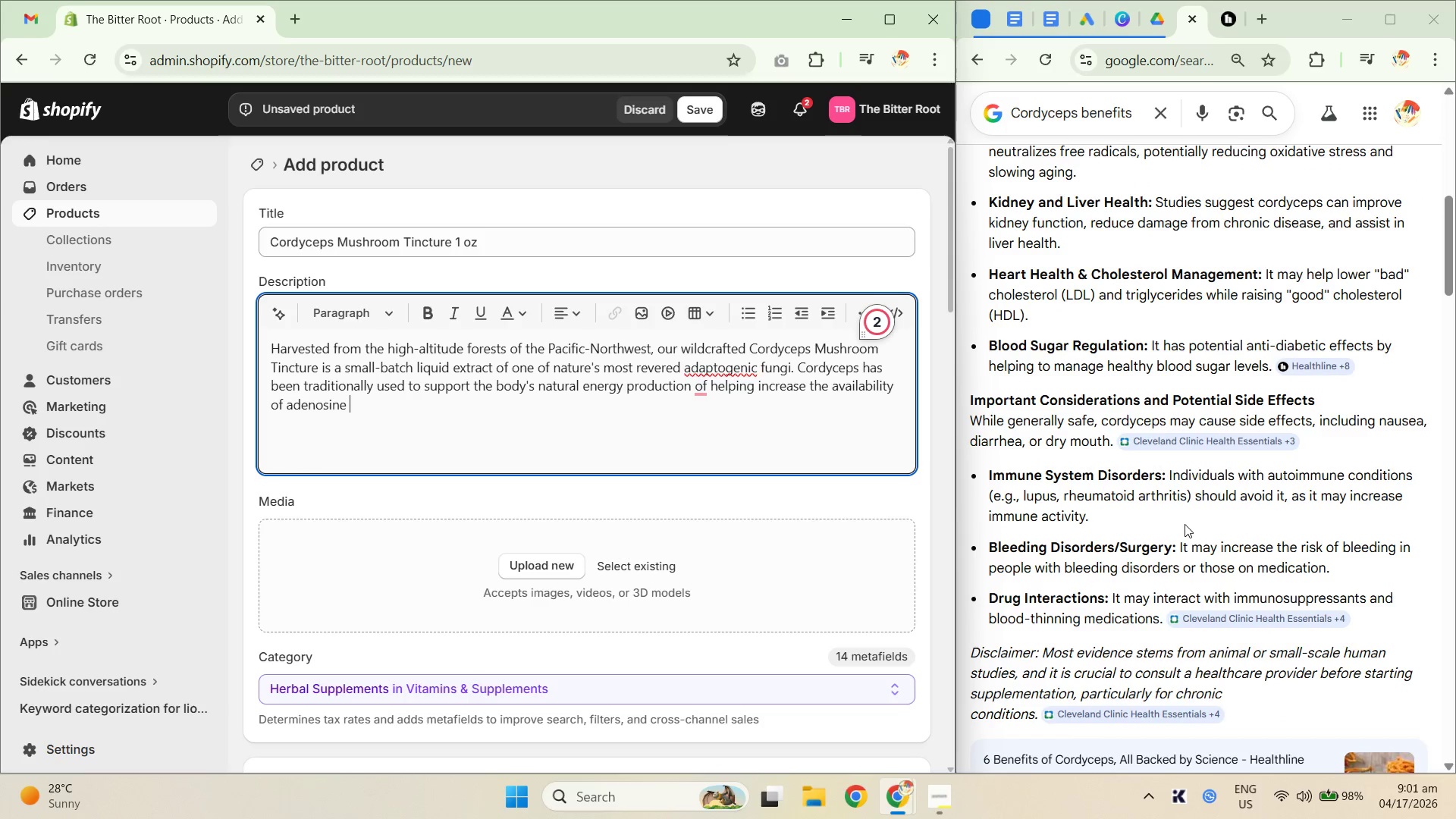 
scroll: coordinate [1136, 221], scroll_direction: up, amount: 1.0
 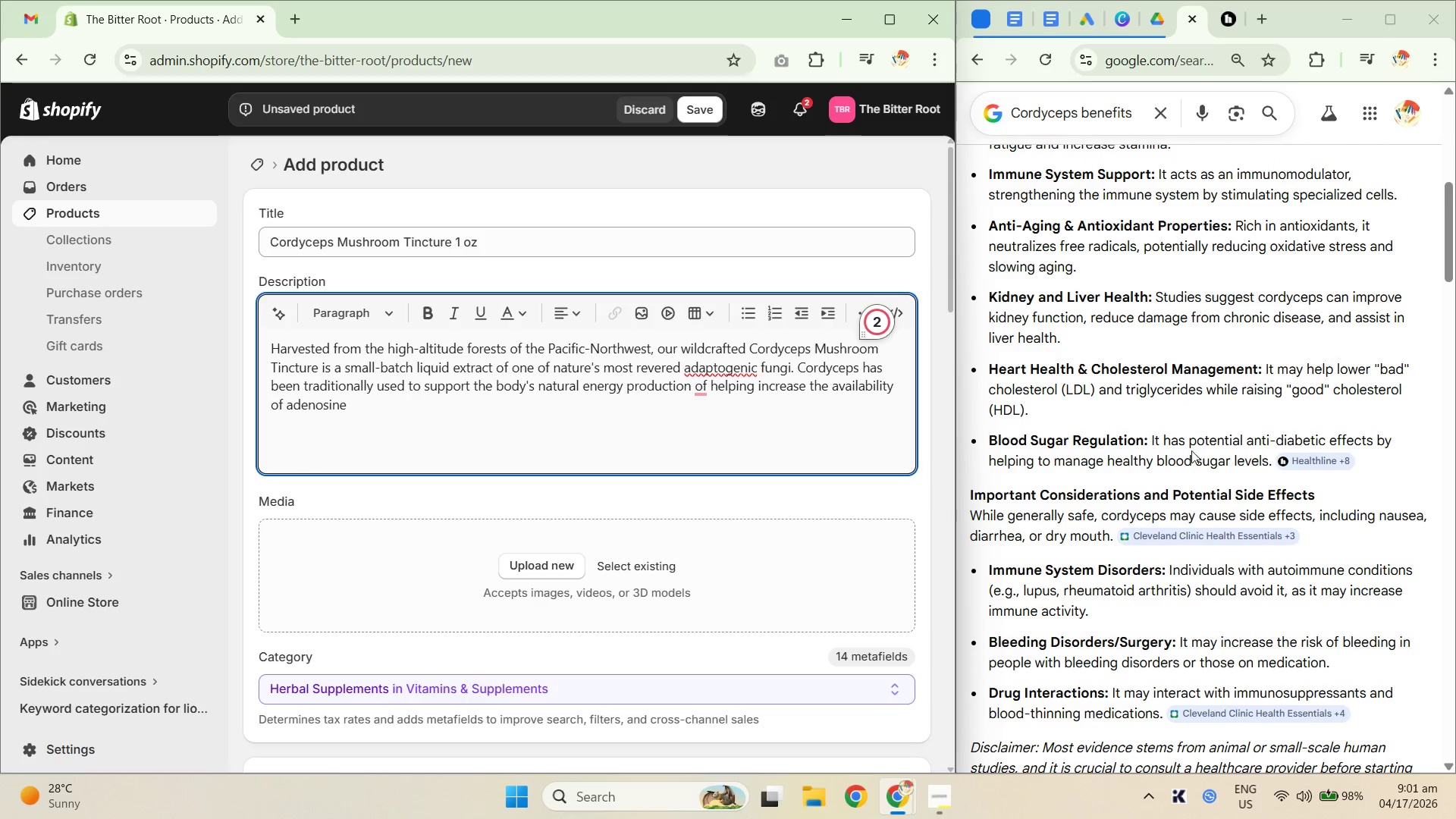 
left_click([1177, 420])
 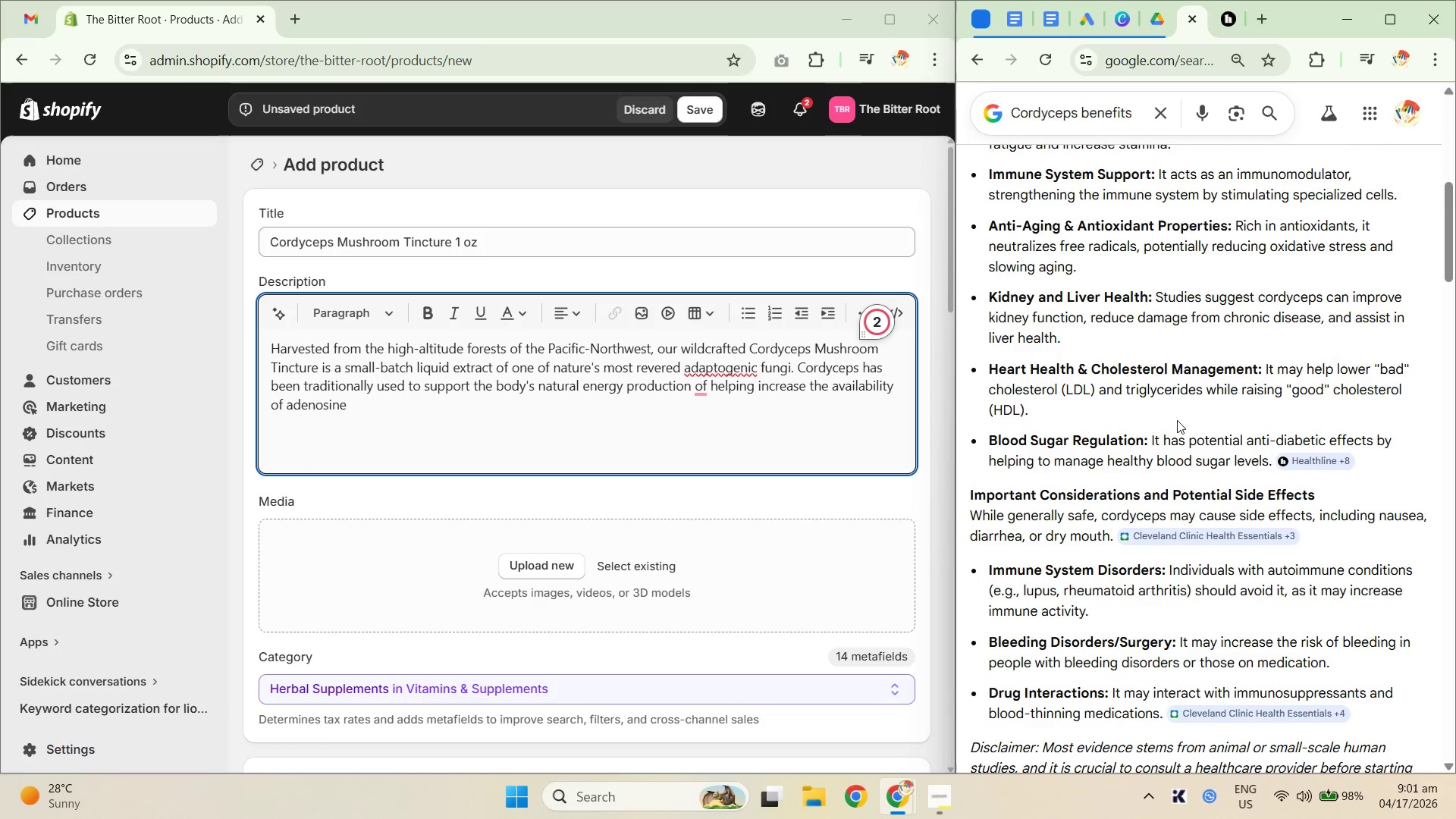 
key(Control+ControlLeft)
 